 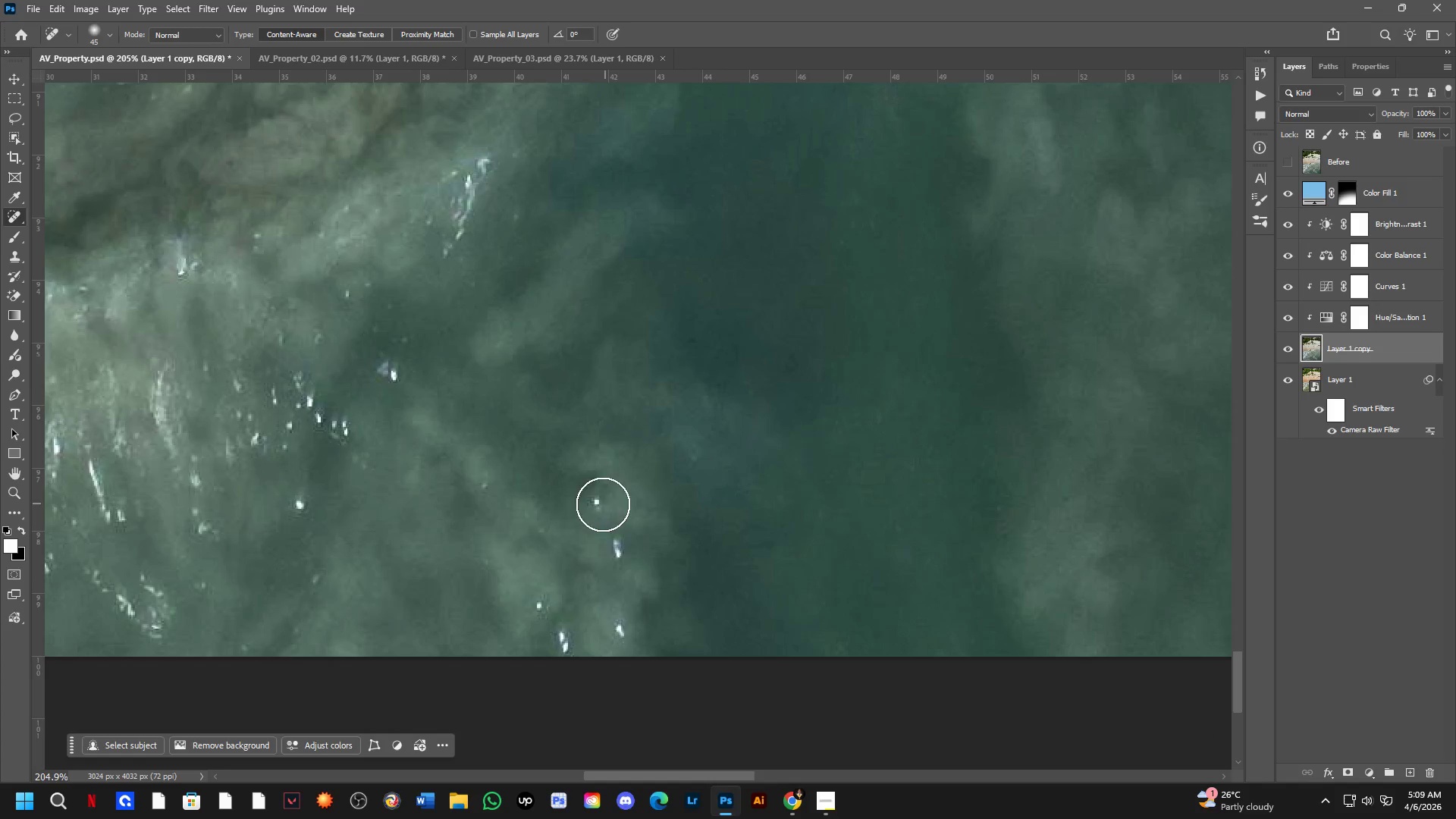 
left_click_drag(start_coordinate=[597, 499], to_coordinate=[587, 525])
 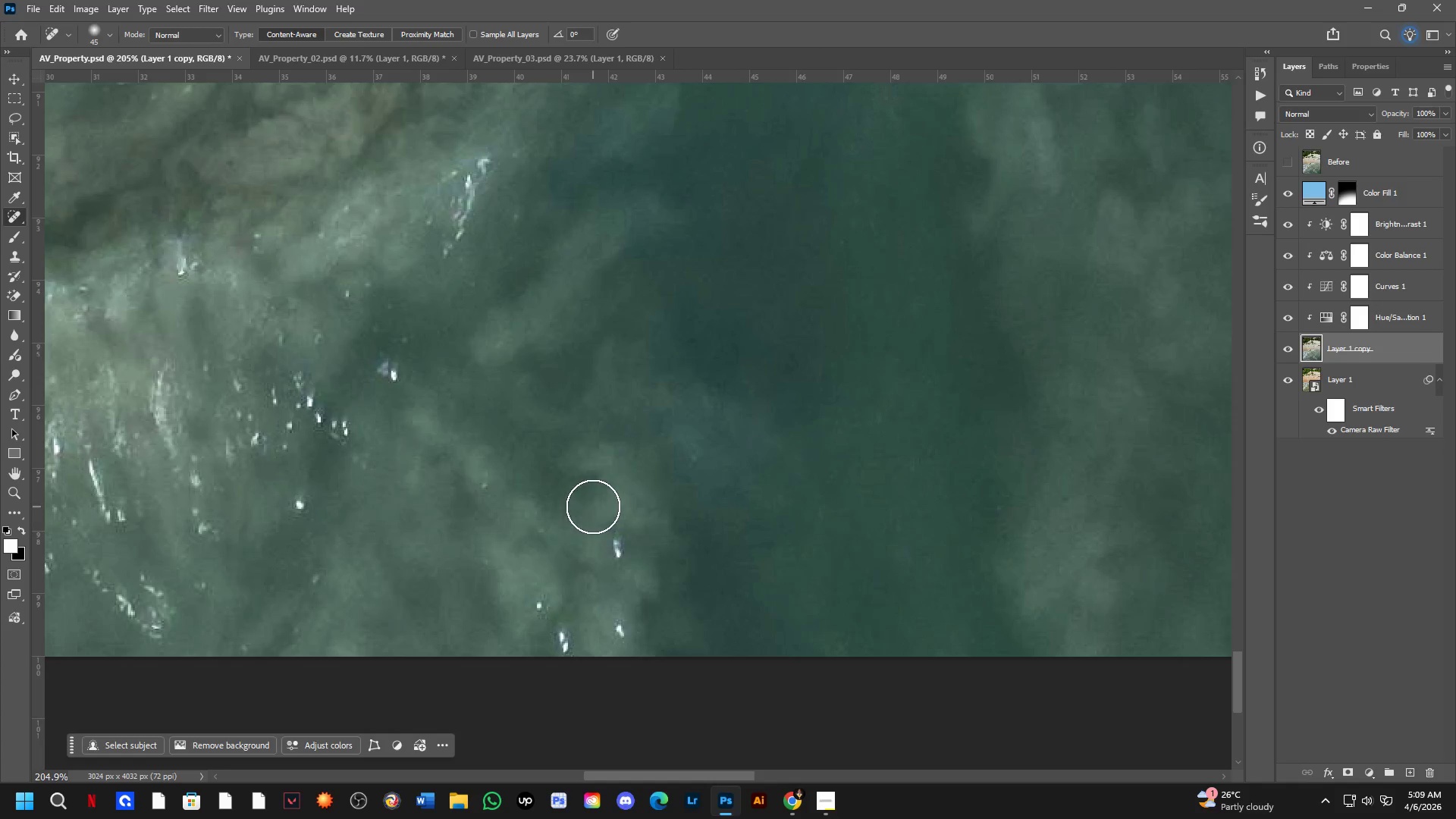 
left_click_drag(start_coordinate=[594, 507], to_coordinate=[606, 472])
 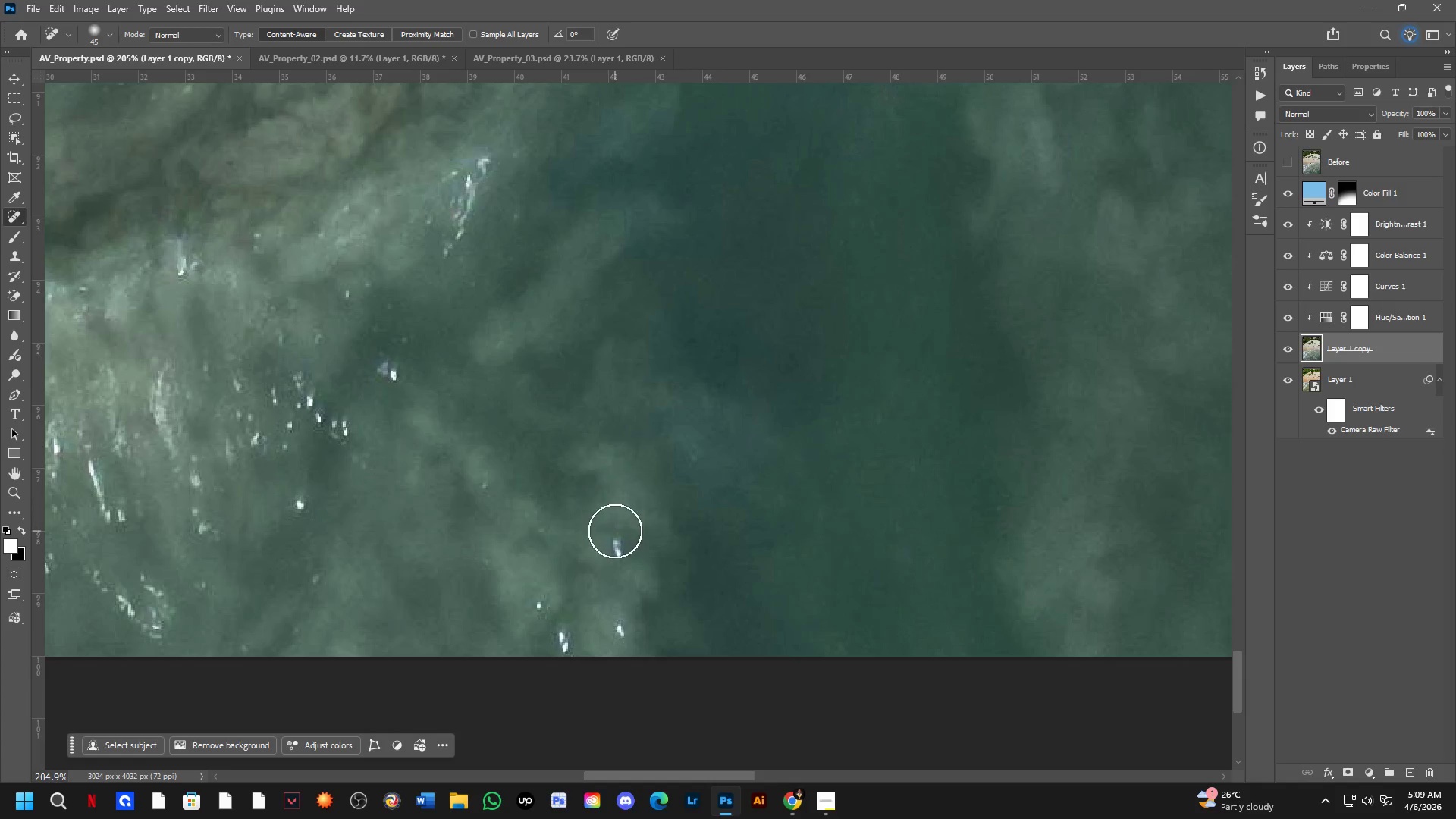 
left_click_drag(start_coordinate=[618, 542], to_coordinate=[613, 561])
 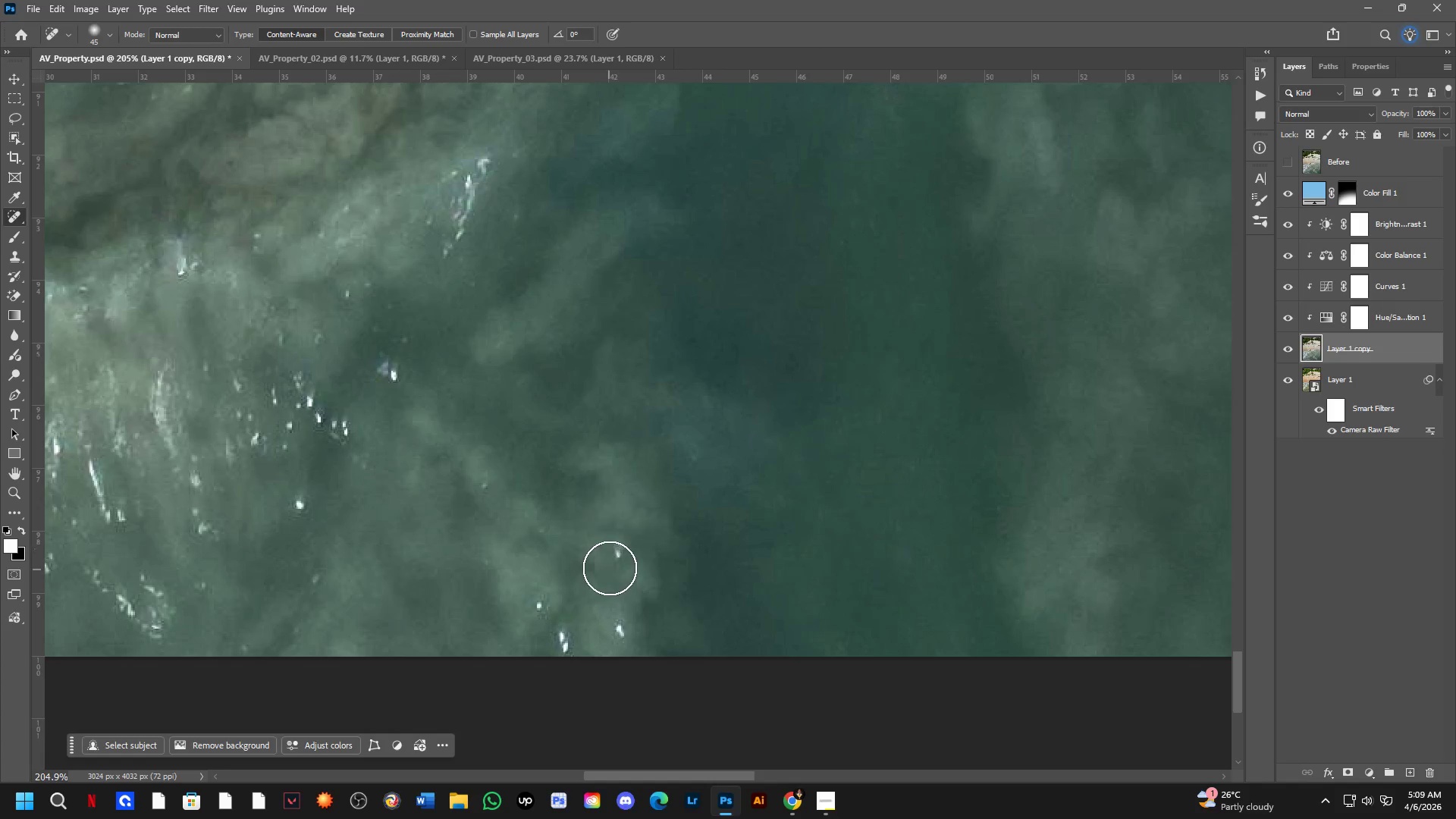 
left_click_drag(start_coordinate=[623, 541], to_coordinate=[624, 529])
 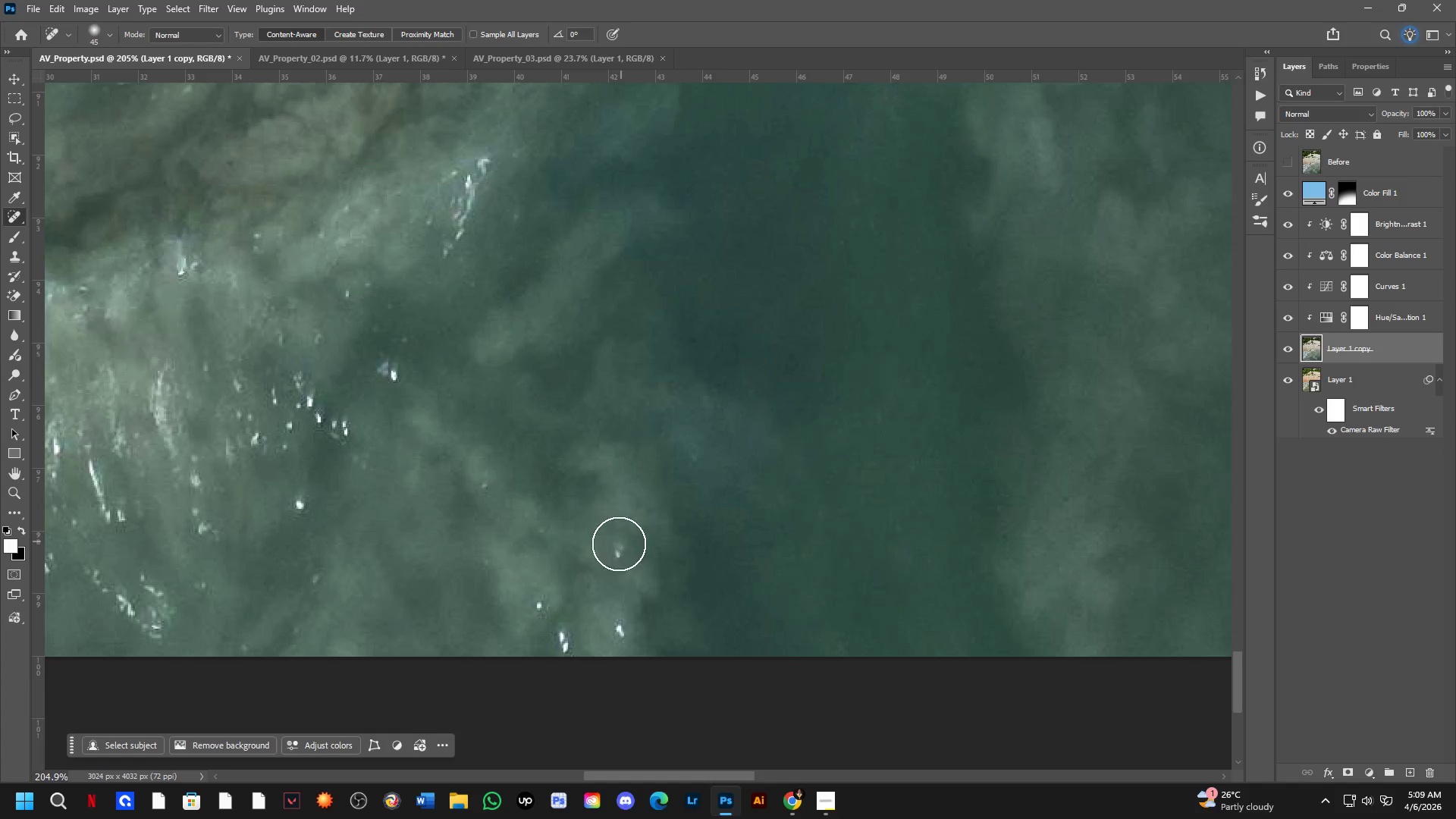 
left_click_drag(start_coordinate=[614, 560], to_coordinate=[611, 571])
 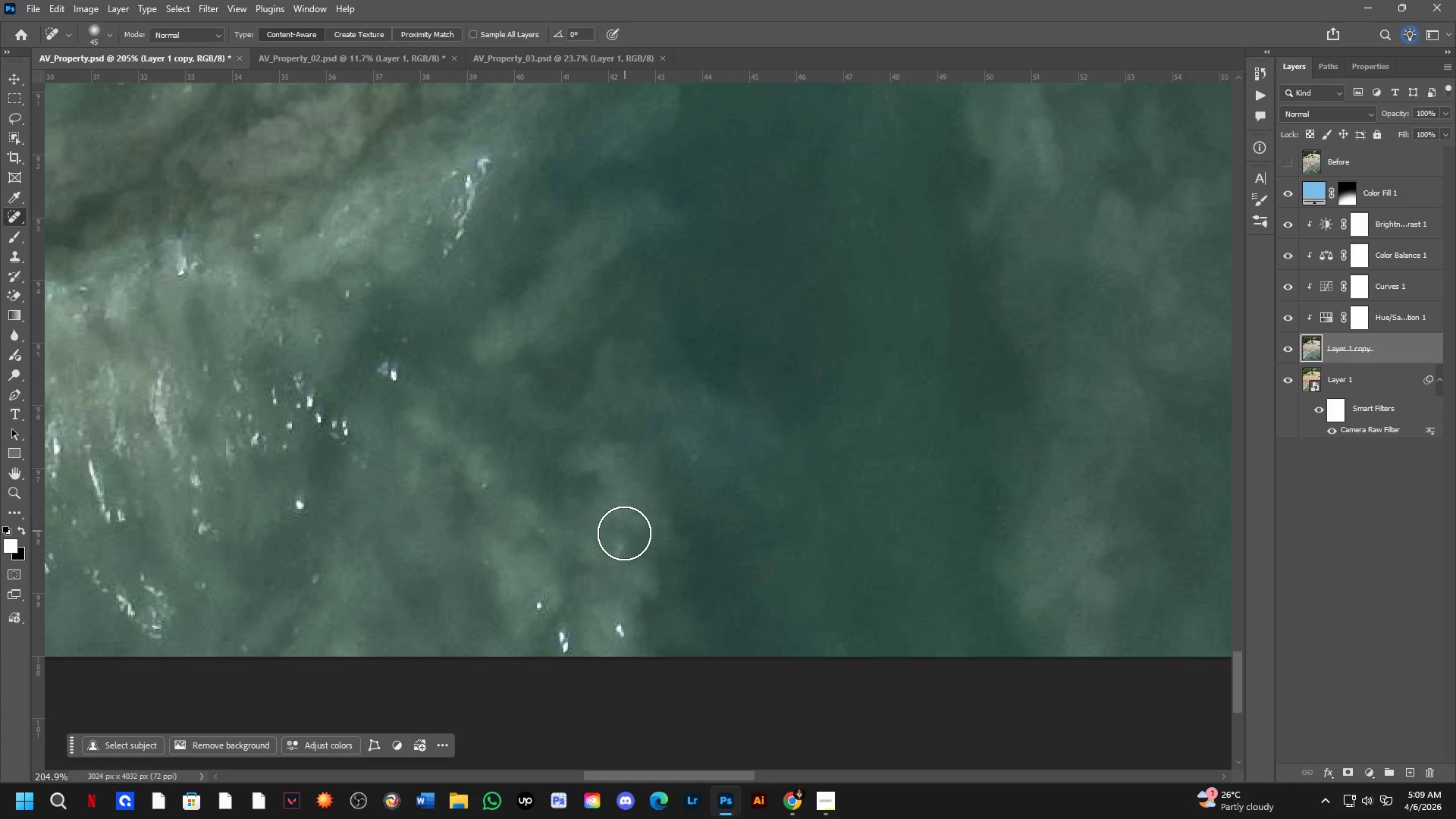 
left_click_drag(start_coordinate=[623, 535], to_coordinate=[610, 574])
 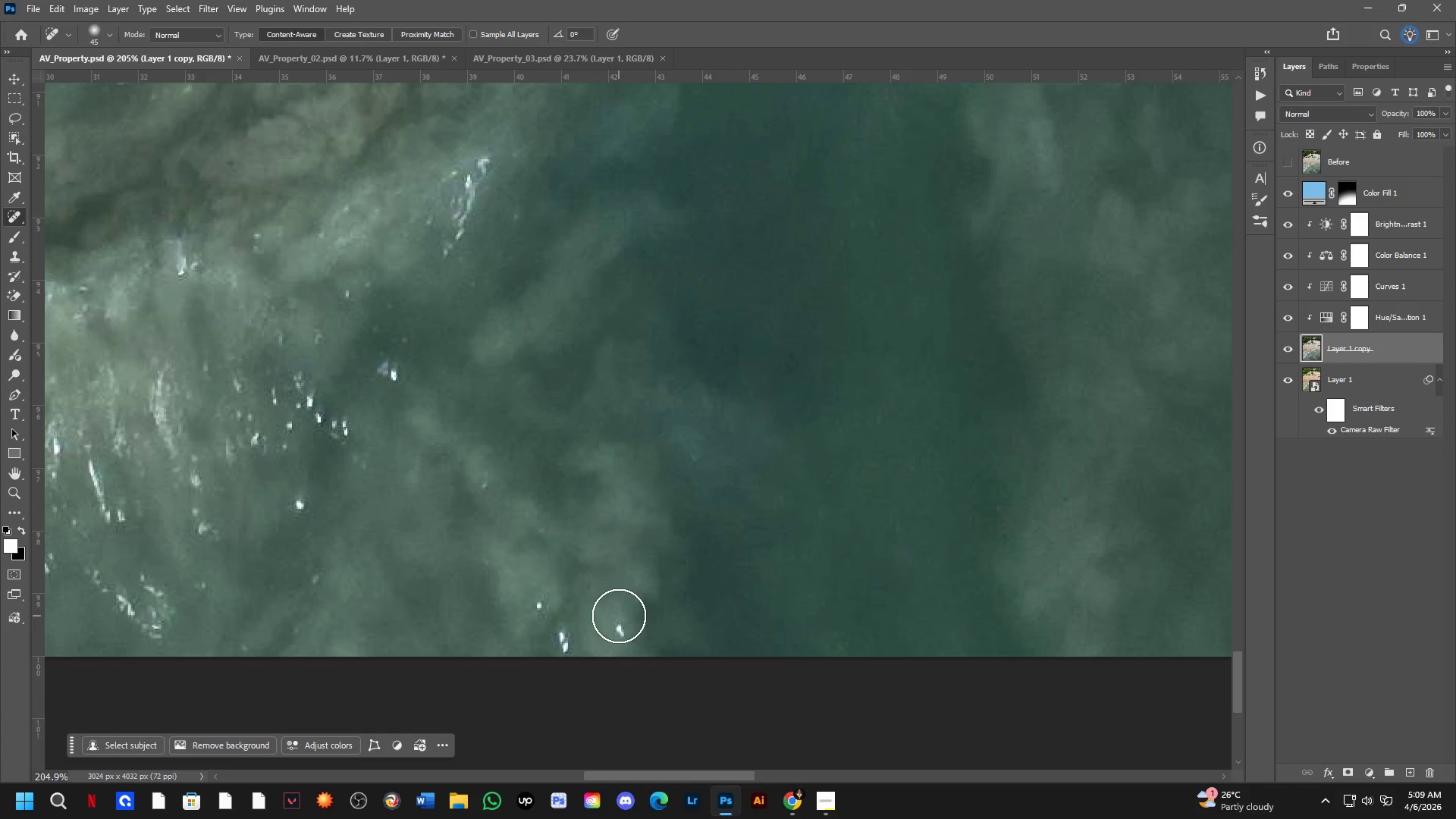 
left_click_drag(start_coordinate=[623, 620], to_coordinate=[623, 663])
 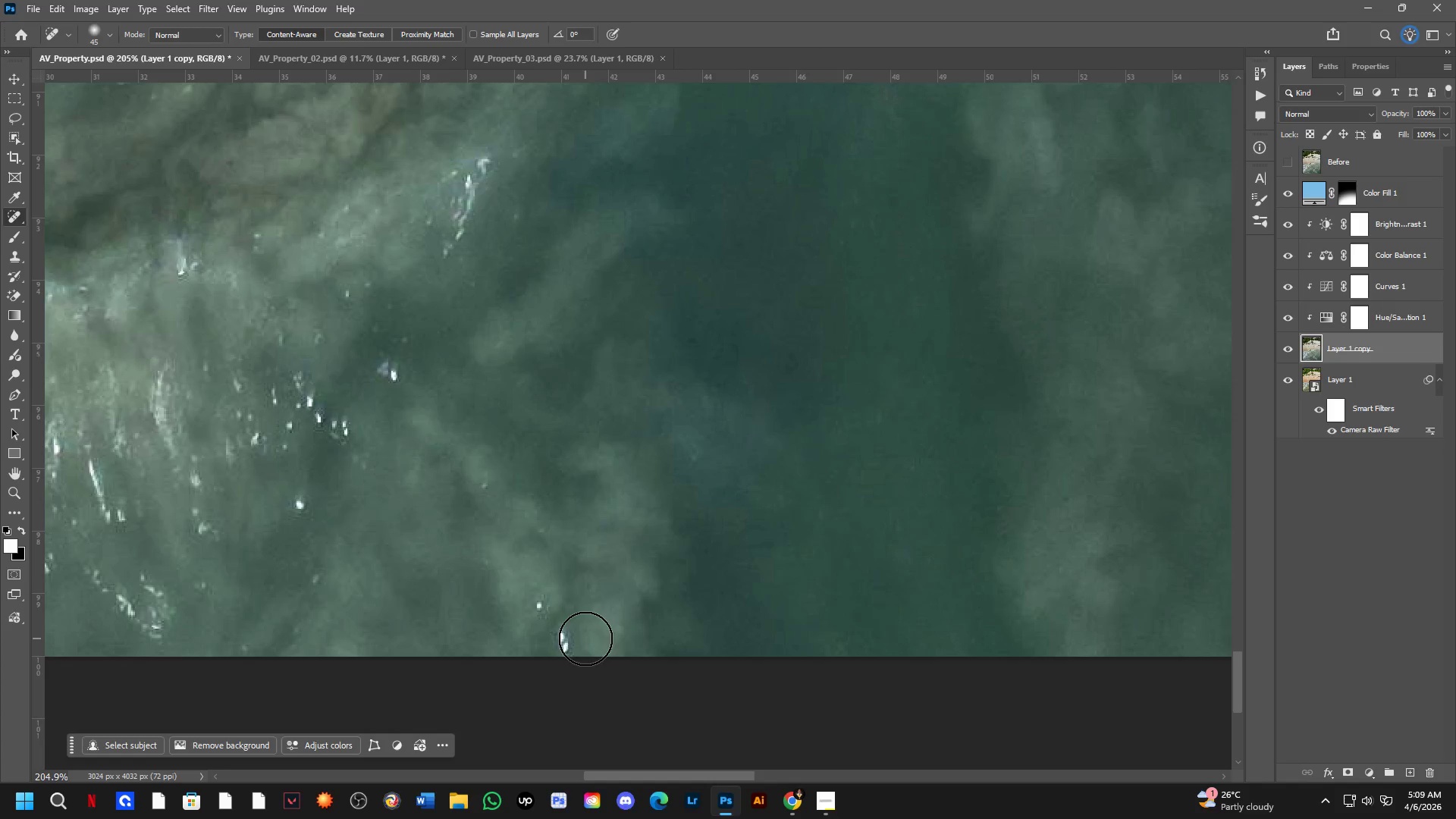 
left_click_drag(start_coordinate=[579, 635], to_coordinate=[551, 663])
 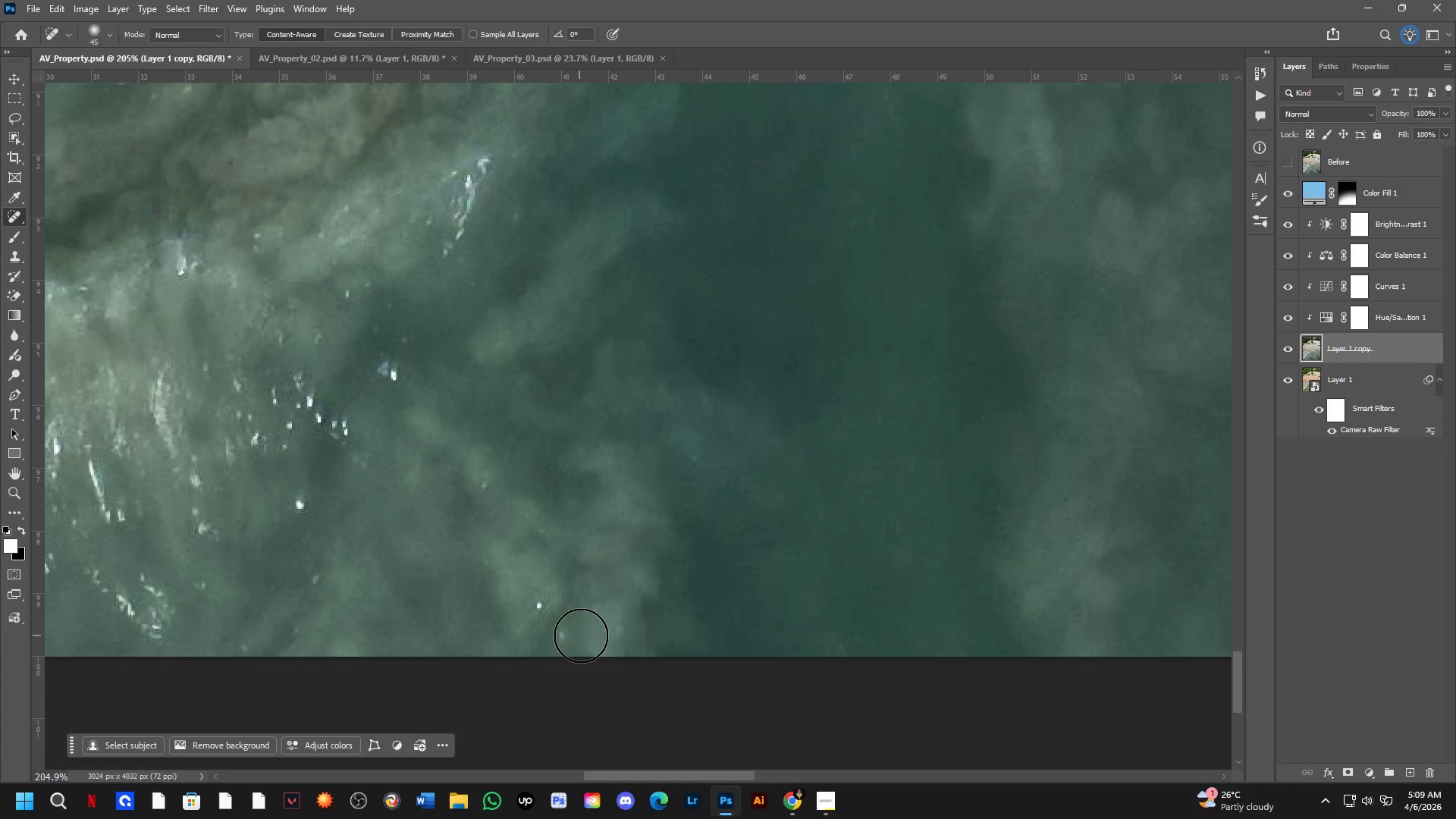 
left_click_drag(start_coordinate=[623, 626], to_coordinate=[638, 638])
 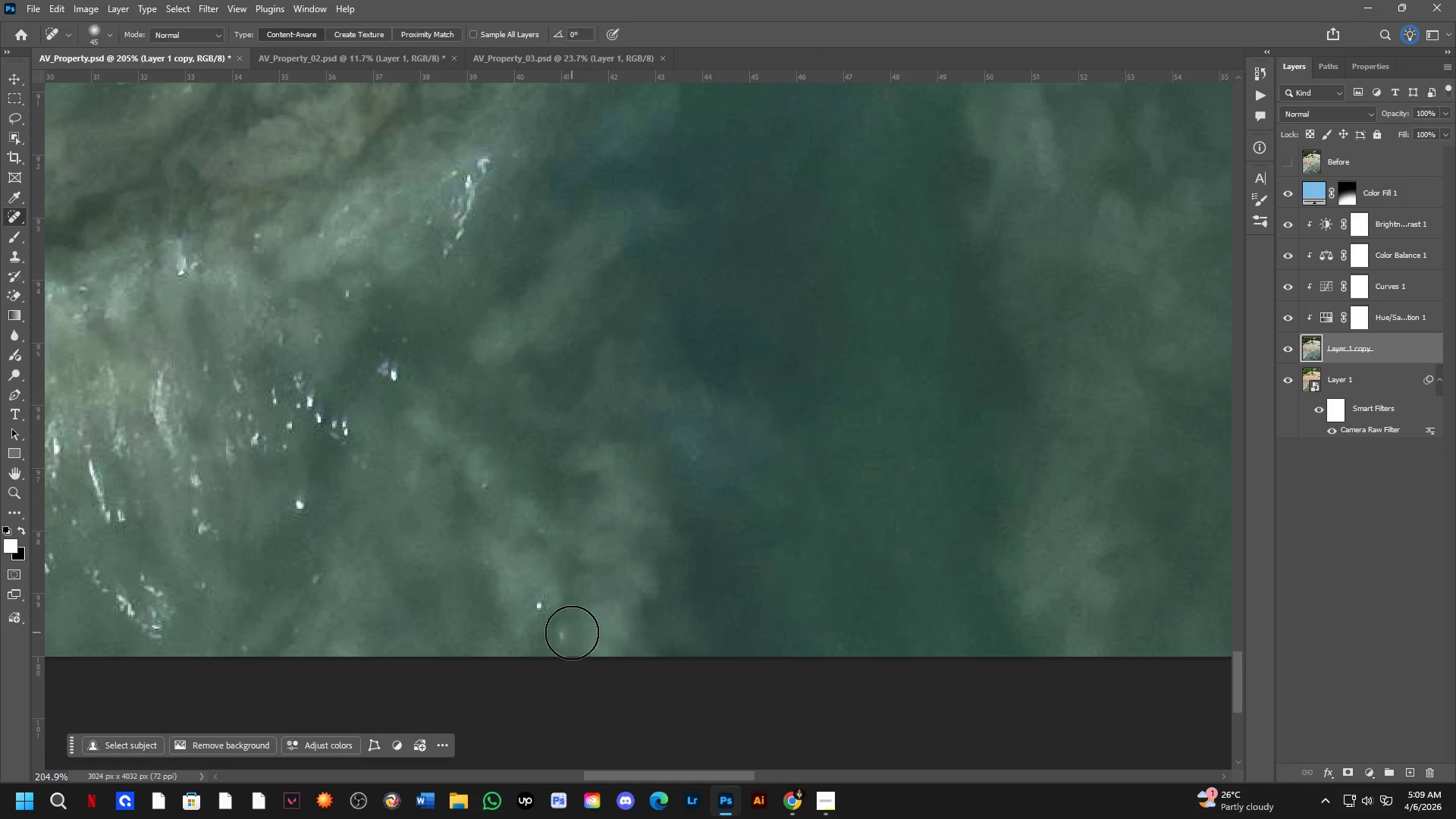 
left_click_drag(start_coordinate=[572, 632], to_coordinate=[555, 645])
 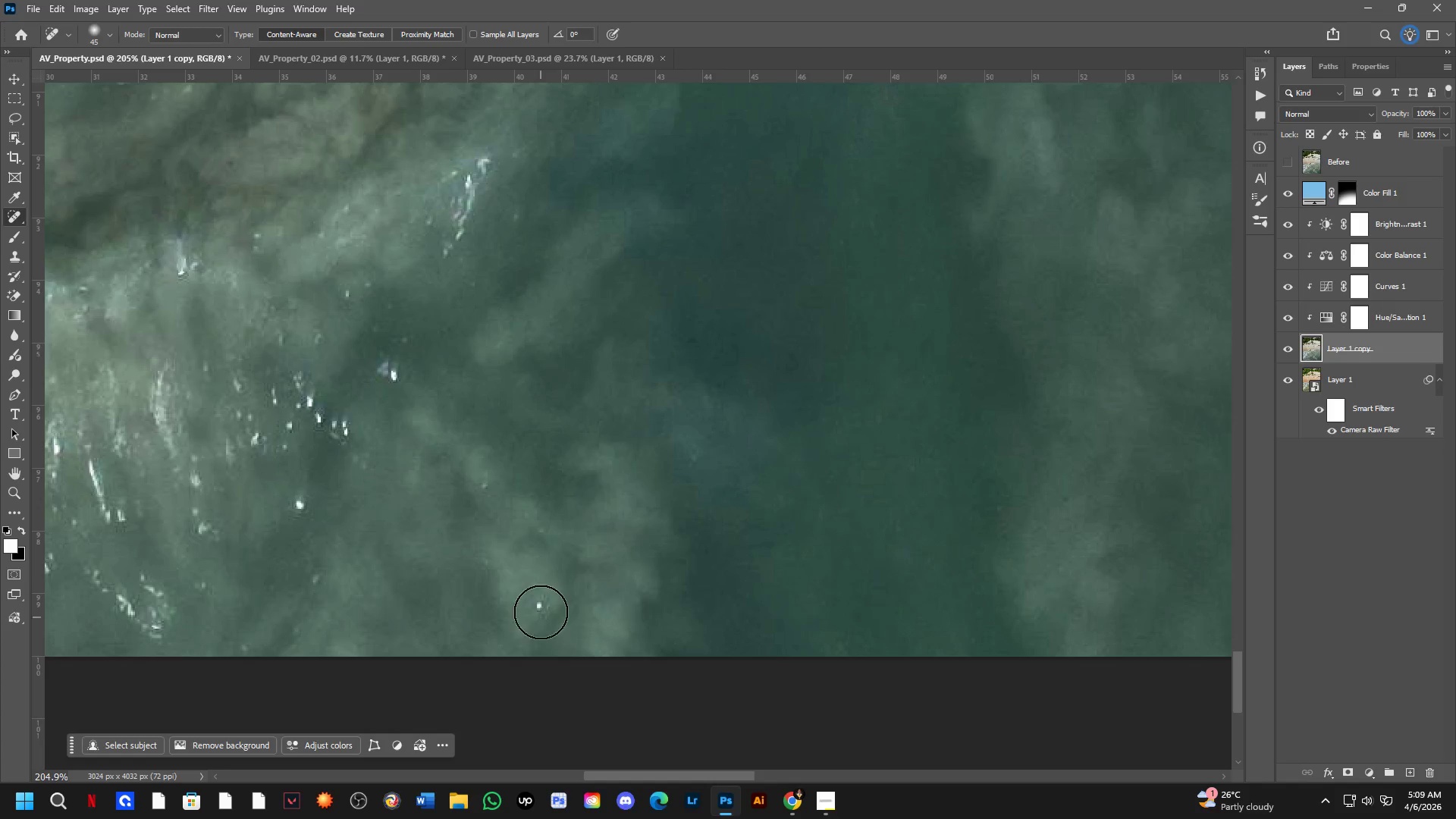 
left_click_drag(start_coordinate=[541, 608], to_coordinate=[553, 582])
 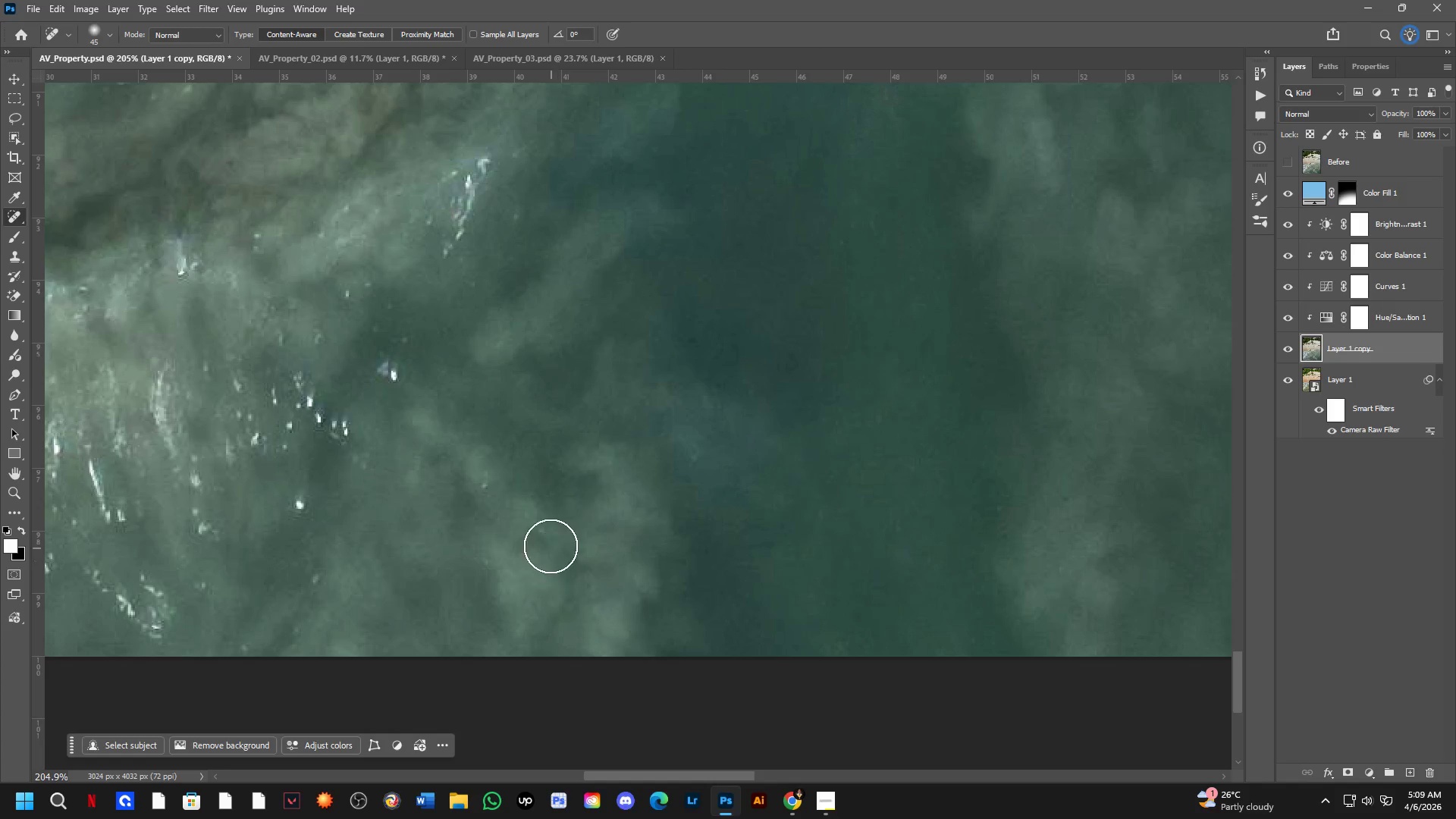 
left_click_drag(start_coordinate=[548, 547], to_coordinate=[533, 561])
 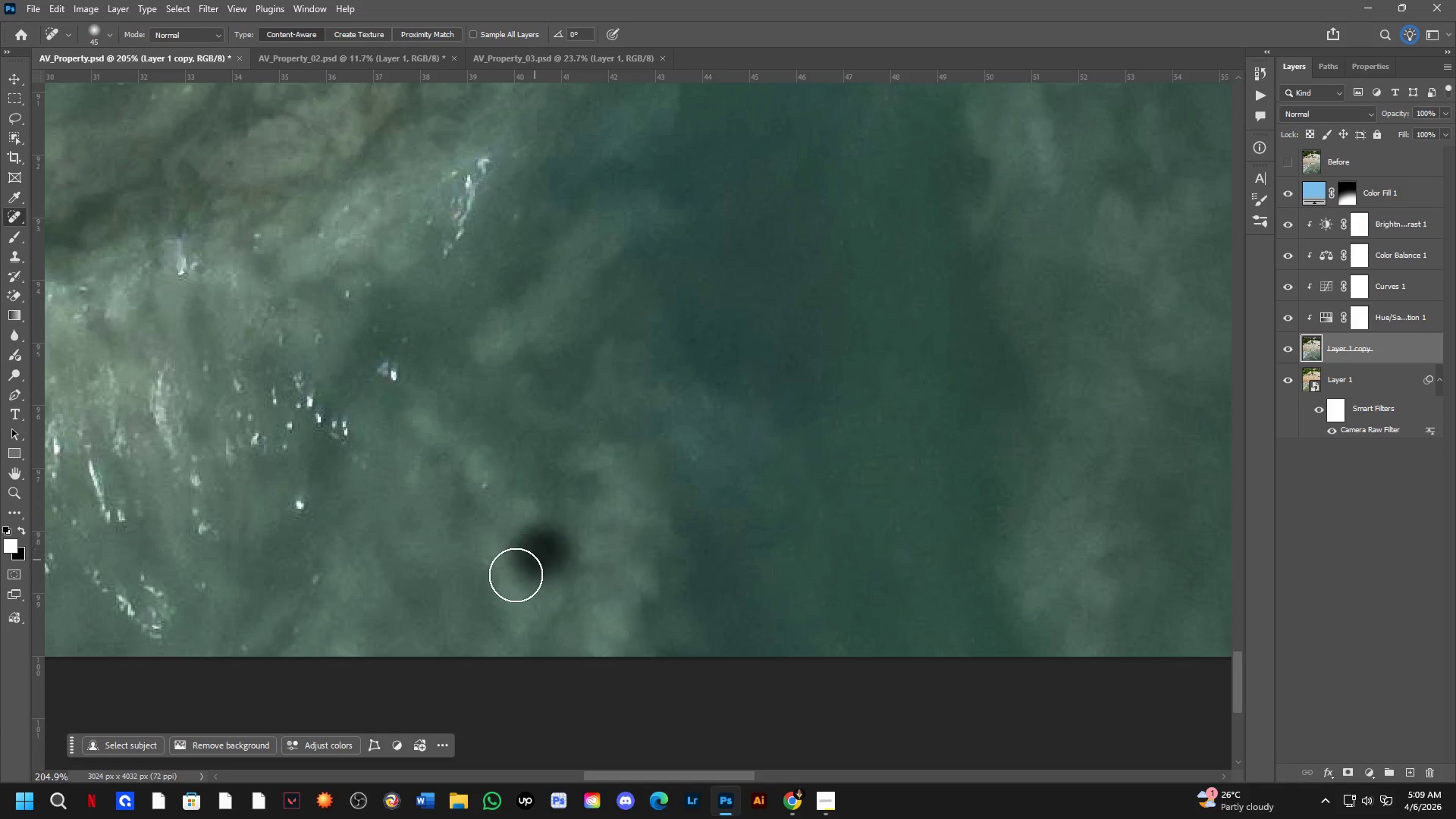 
hold_key(key=Space, duration=0.56)
 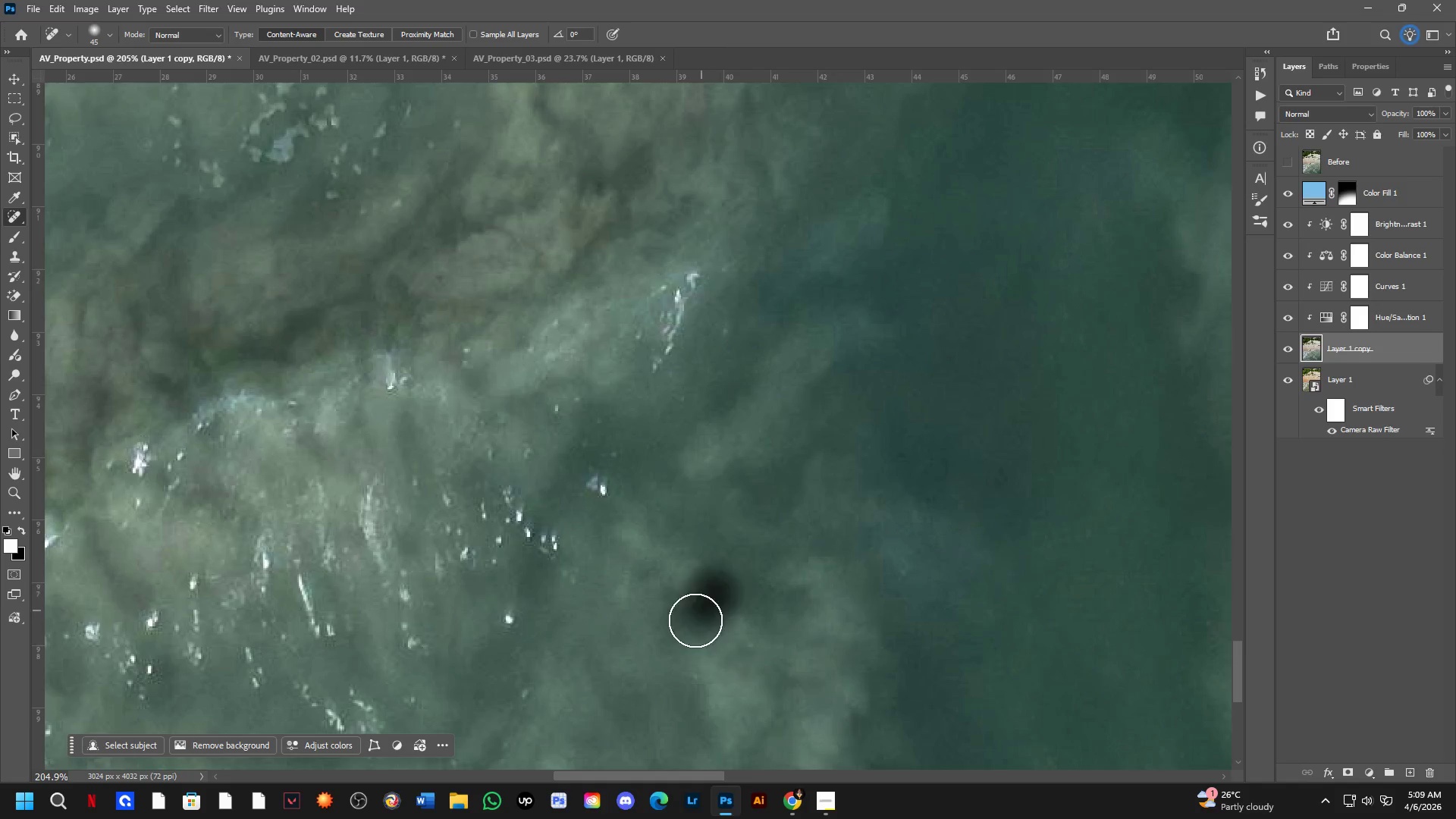 
left_click_drag(start_coordinate=[443, 445], to_coordinate=[652, 560])
 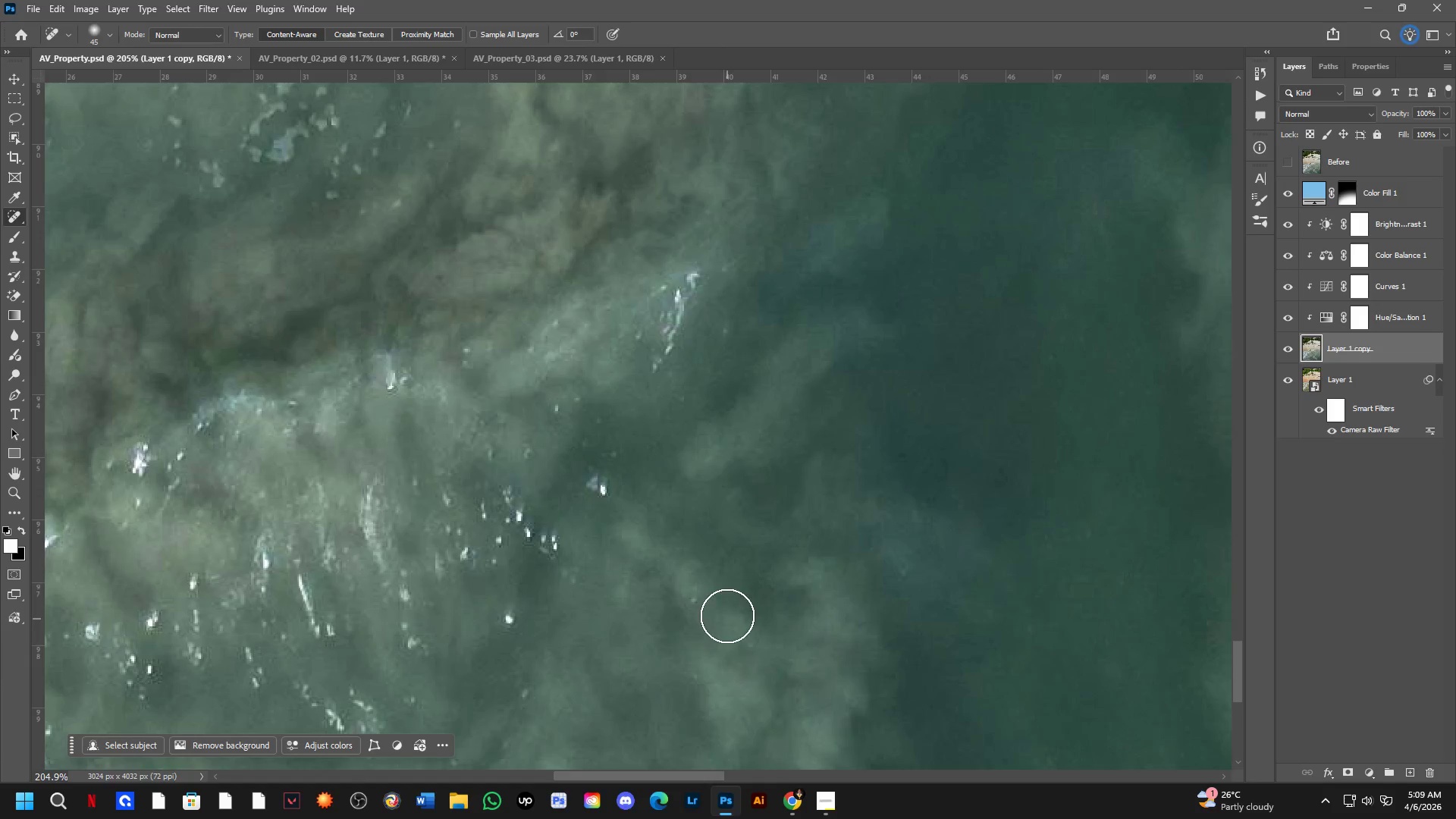 
left_click_drag(start_coordinate=[715, 592], to_coordinate=[695, 622])
 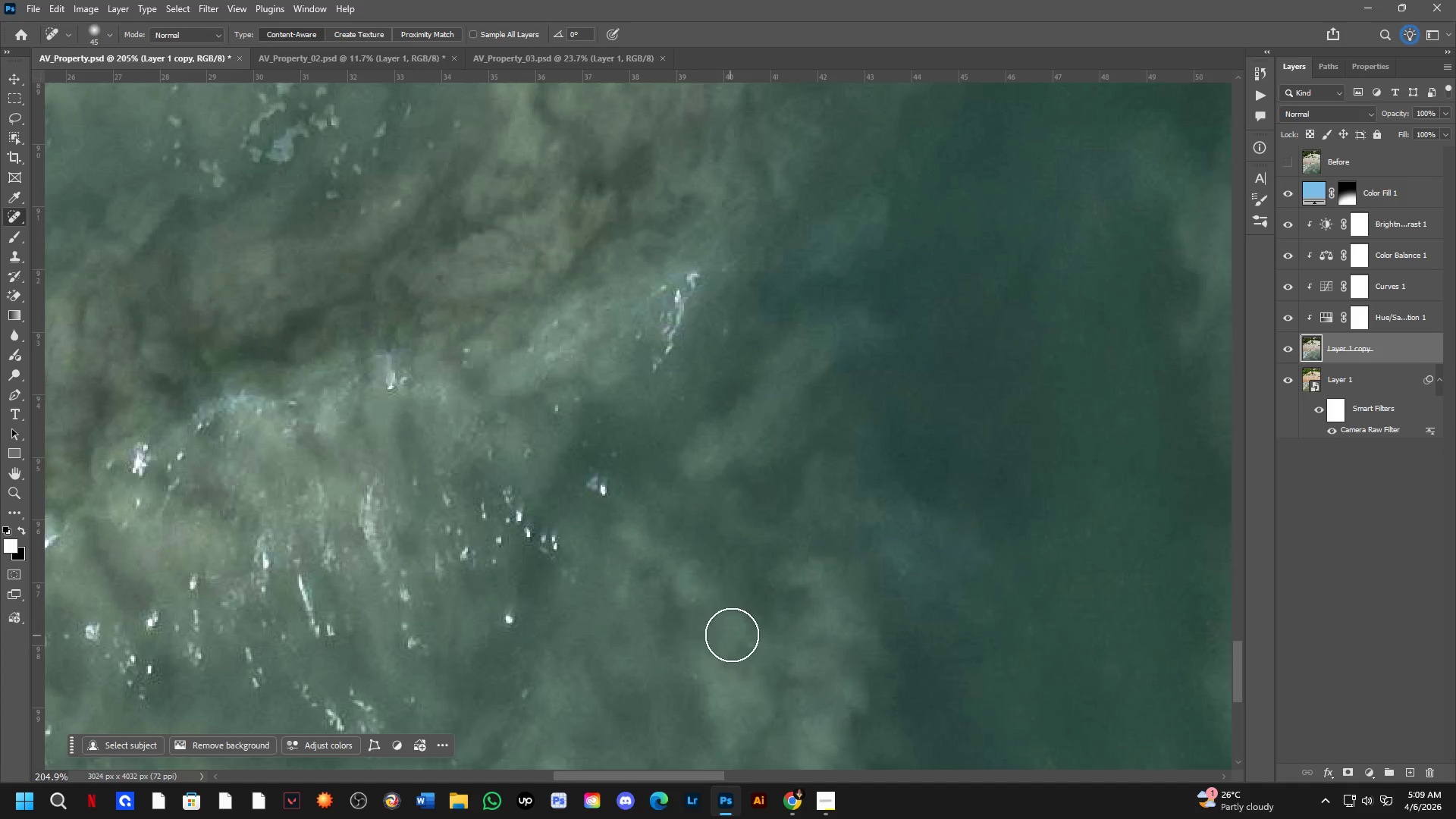 
left_click_drag(start_coordinate=[744, 638], to_coordinate=[745, 654])
 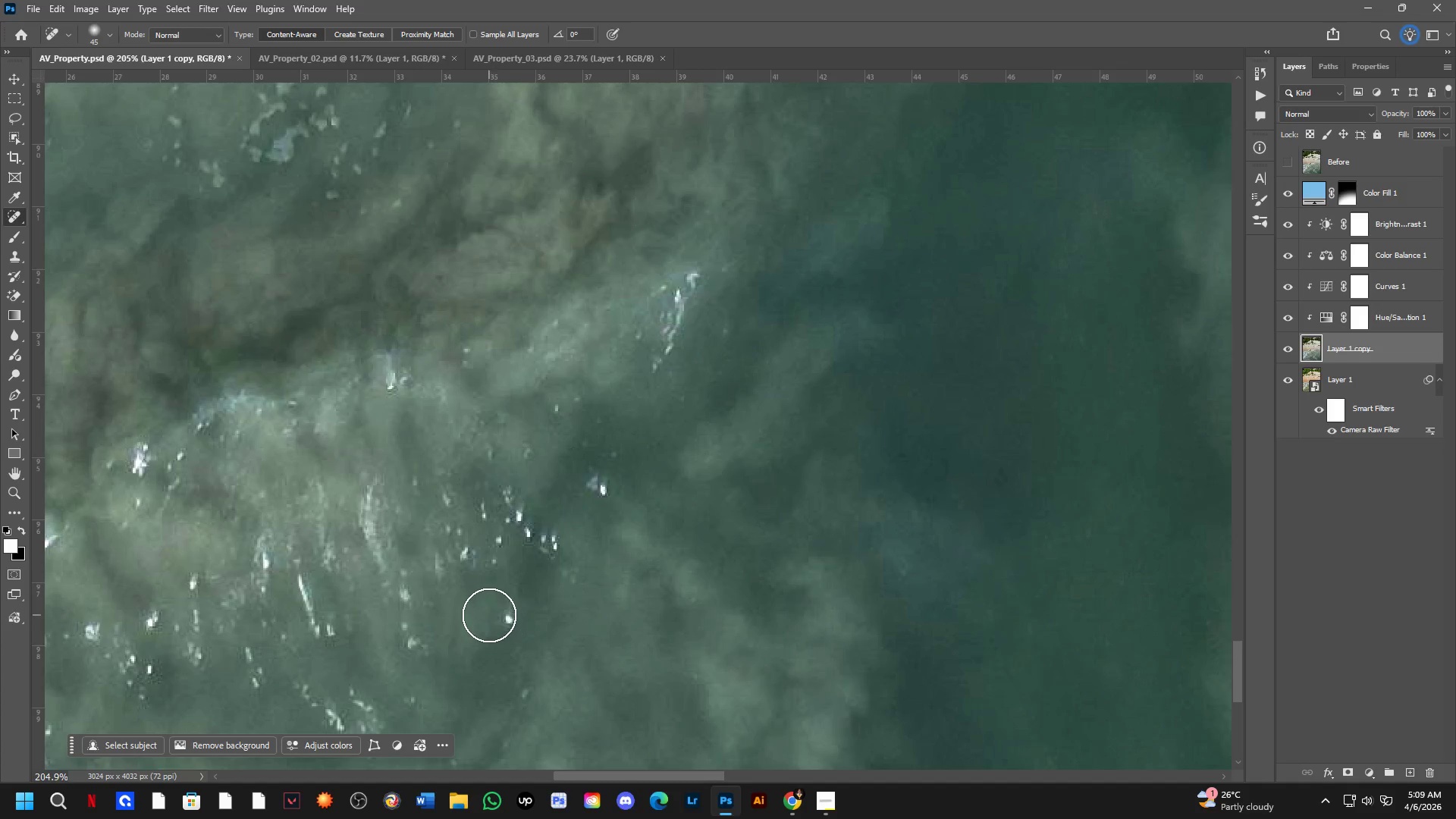 
hold_key(key=Space, duration=0.56)
 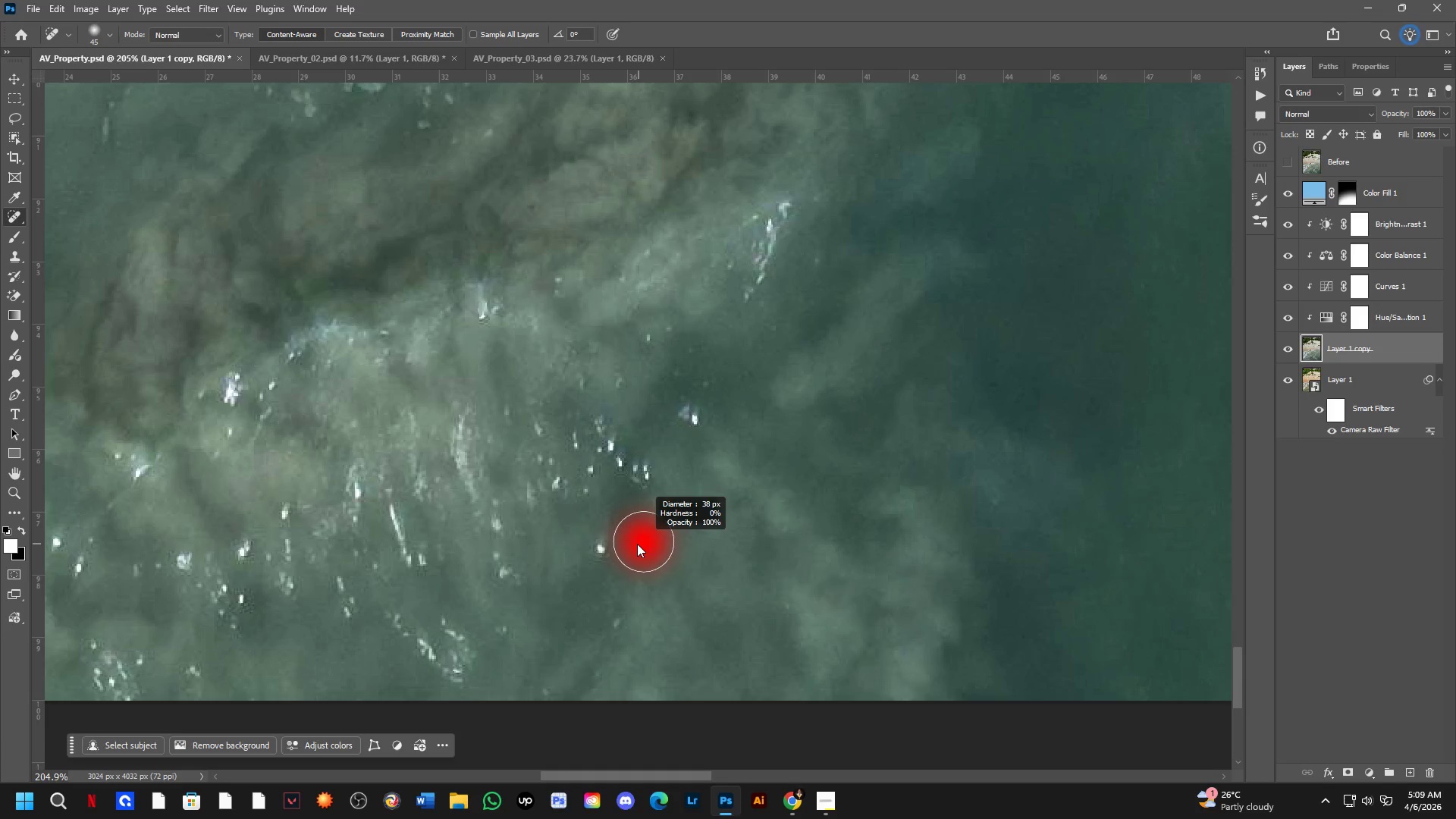 
left_click_drag(start_coordinate=[490, 613], to_coordinate=[582, 543])
 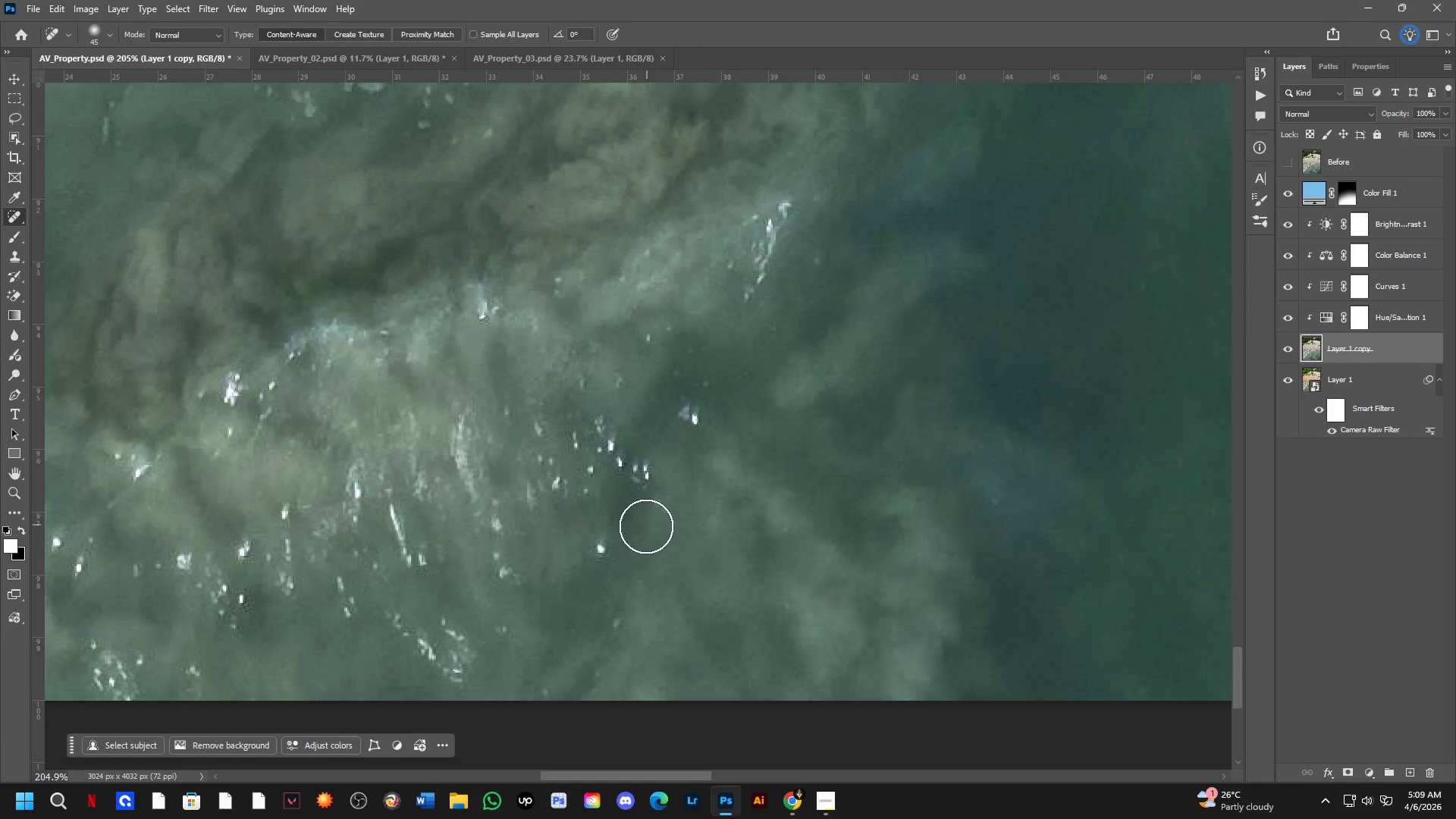 
hold_key(key=AltLeft, duration=0.47)
 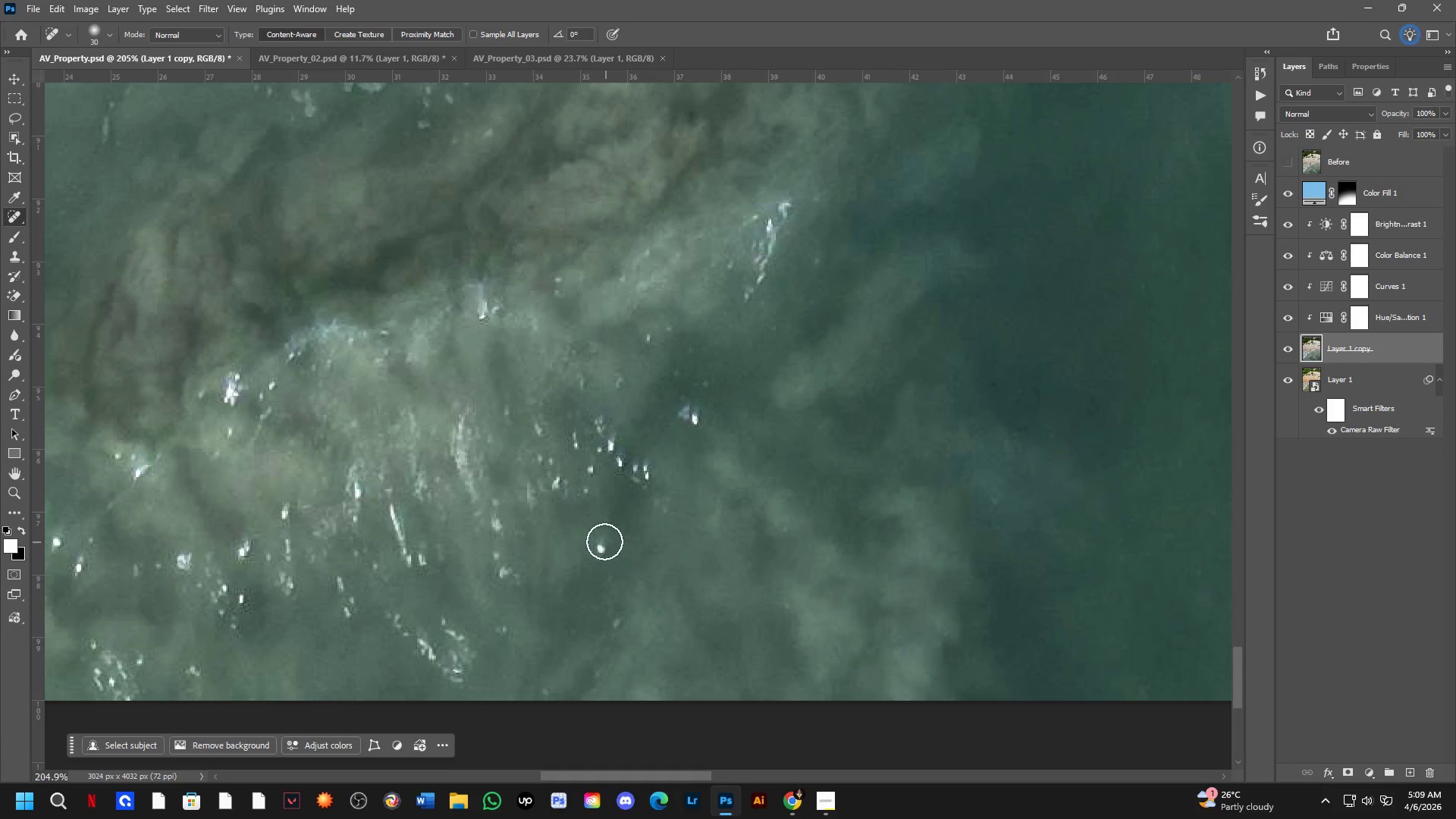 
left_click_drag(start_coordinate=[601, 539], to_coordinate=[579, 568])
 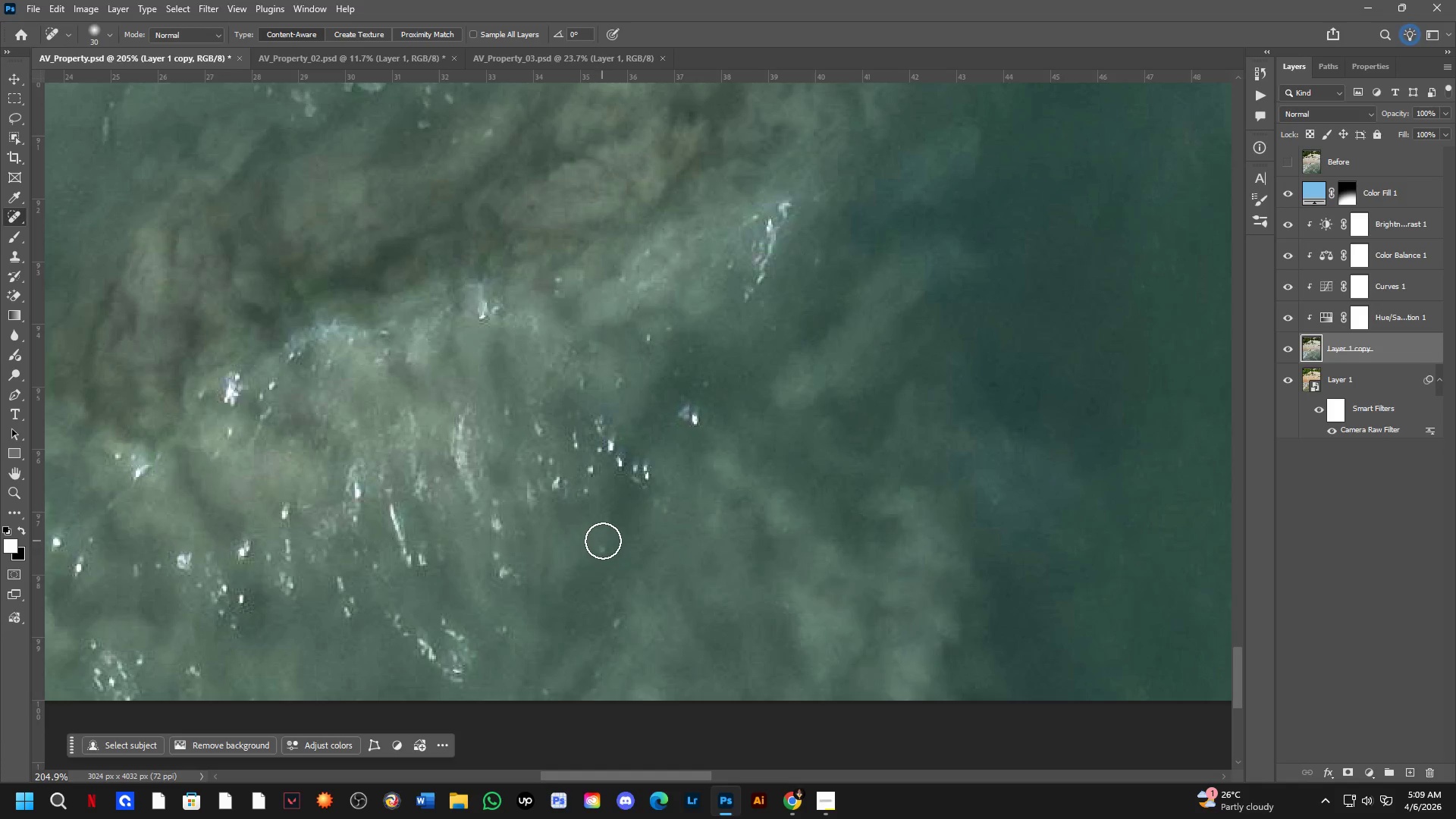 
left_click_drag(start_coordinate=[604, 539], to_coordinate=[604, 566])
 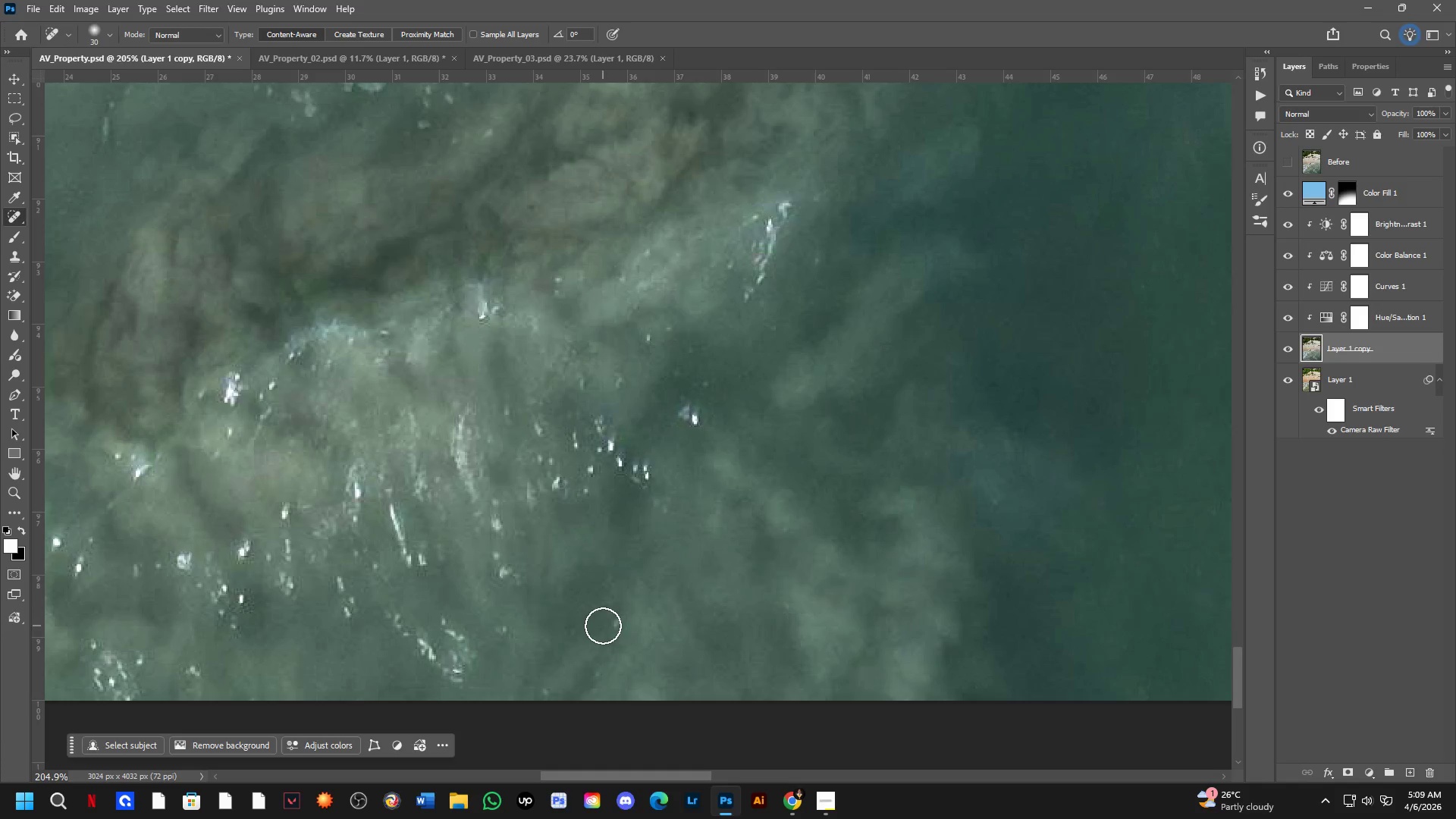 
left_click_drag(start_coordinate=[604, 628], to_coordinate=[612, 642])
 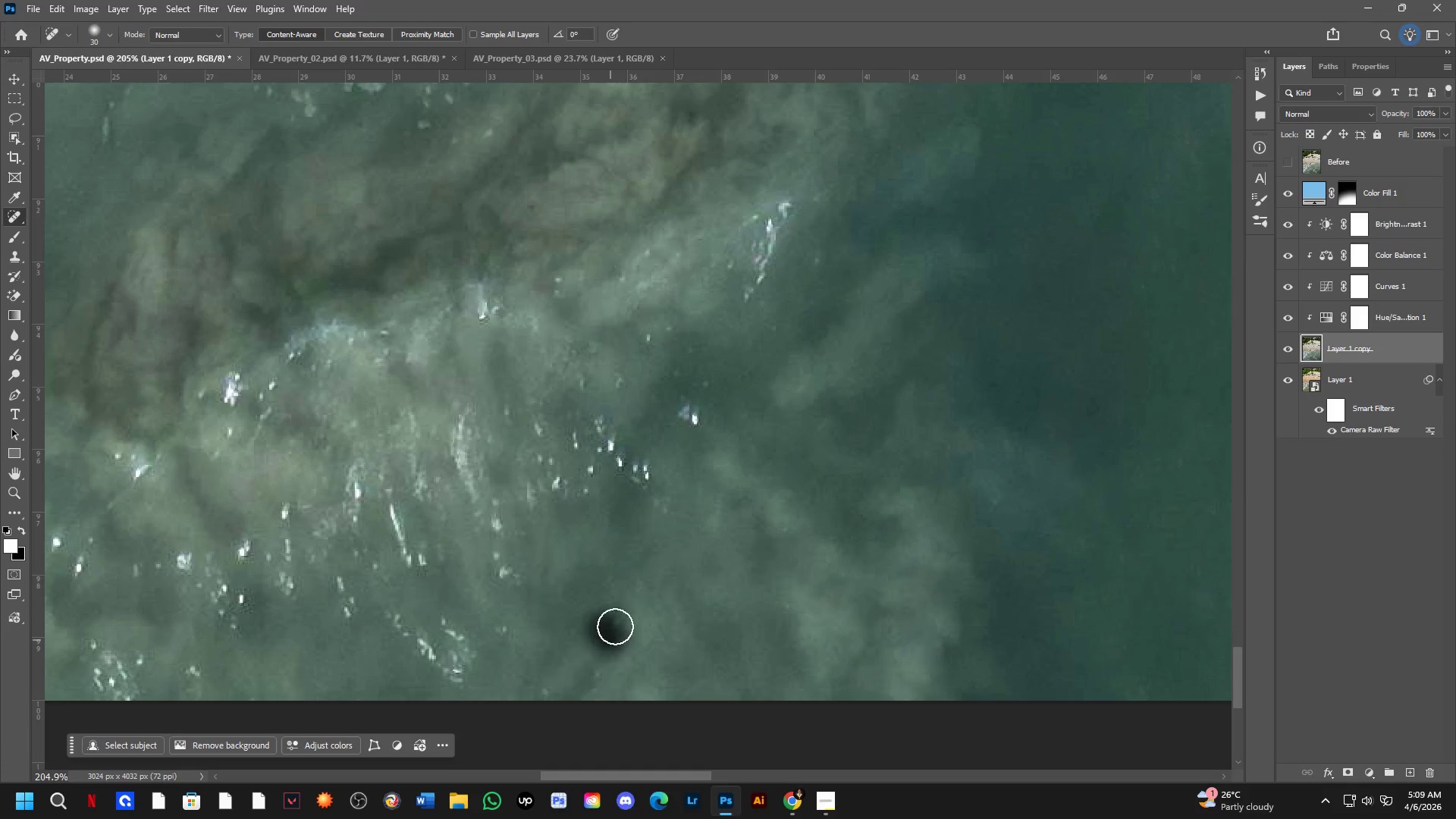 
left_click_drag(start_coordinate=[615, 623], to_coordinate=[623, 601])
 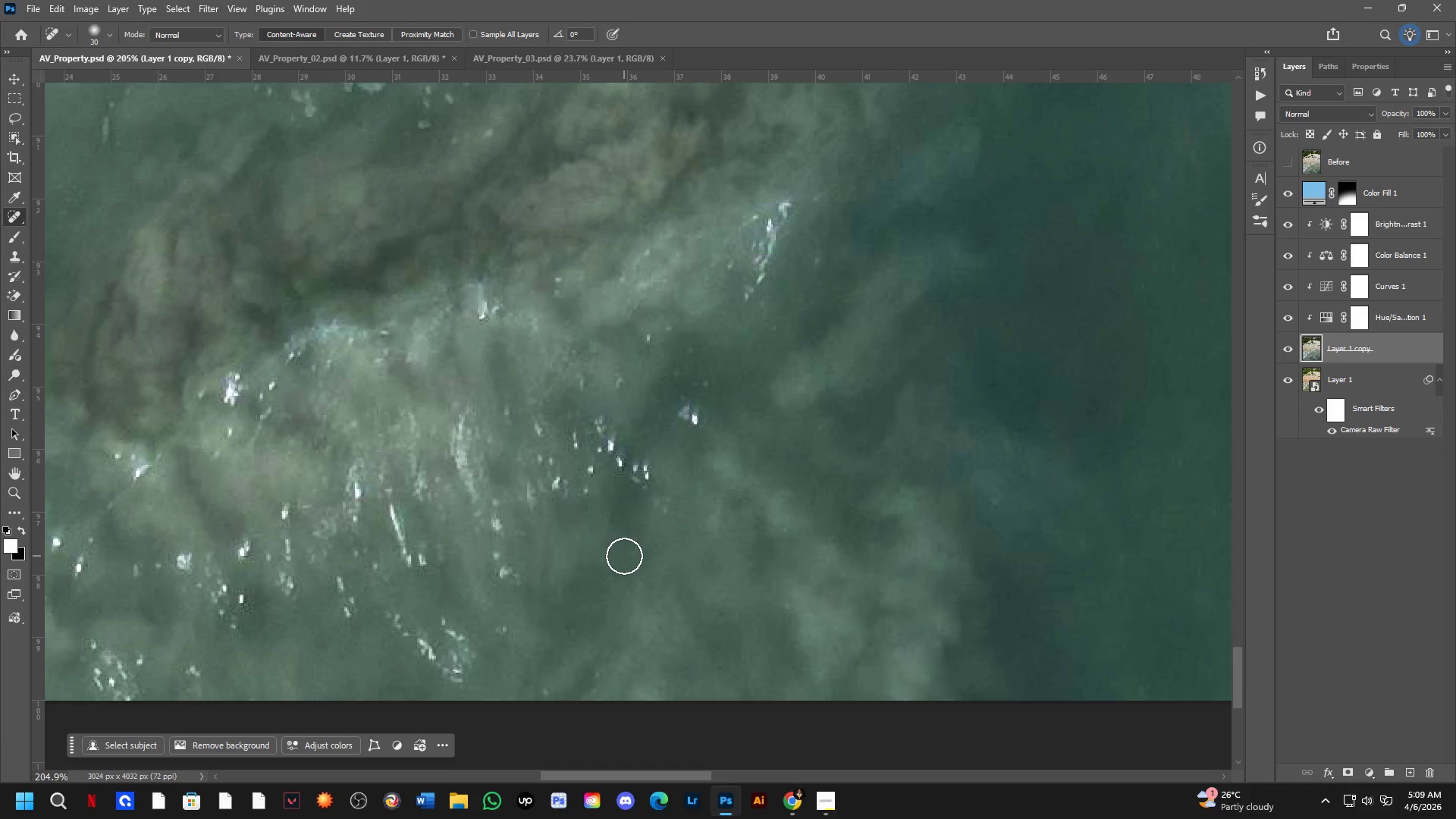 
left_click_drag(start_coordinate=[610, 563], to_coordinate=[598, 584])
 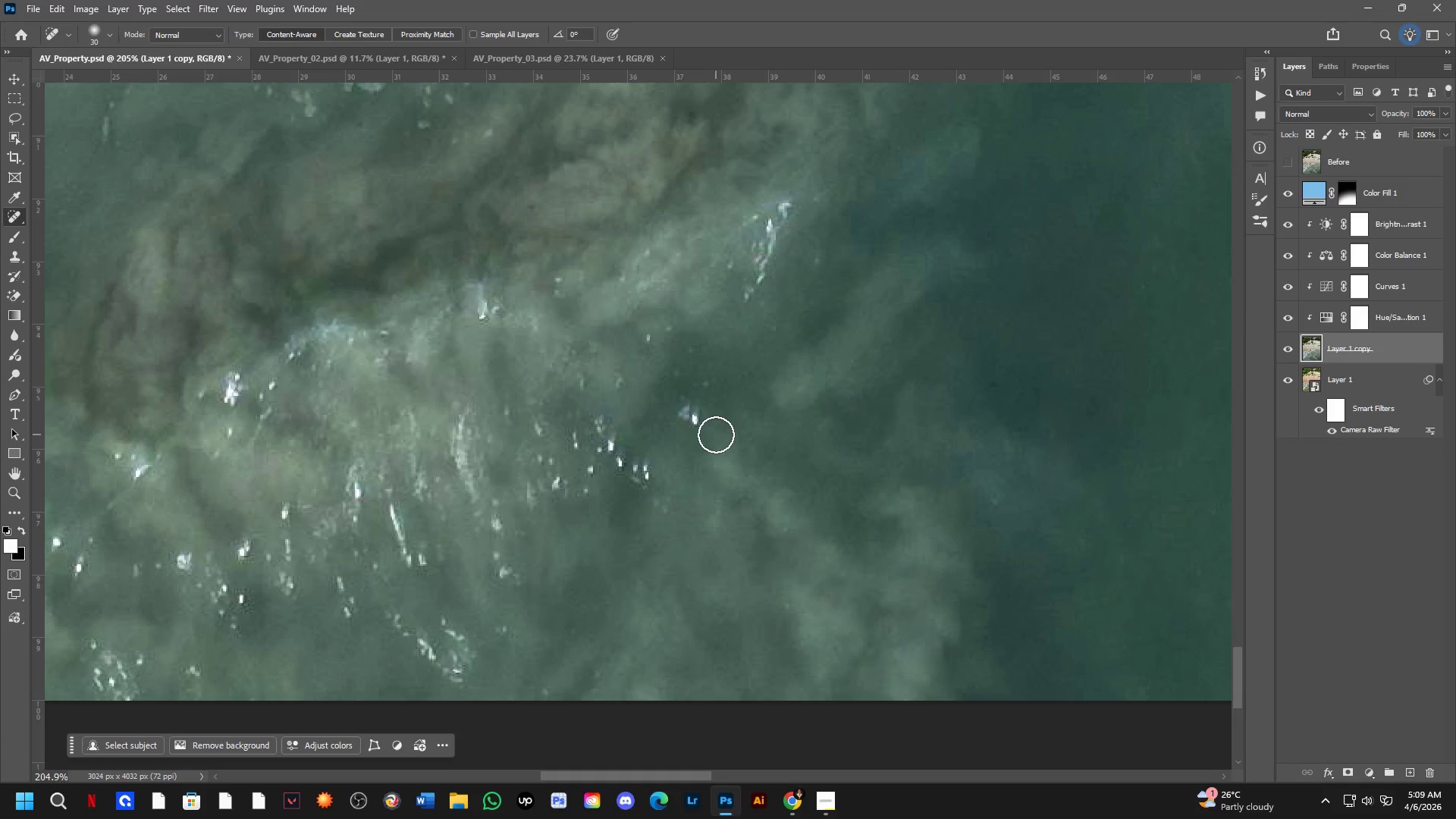 
left_click_drag(start_coordinate=[707, 428], to_coordinate=[685, 406])
 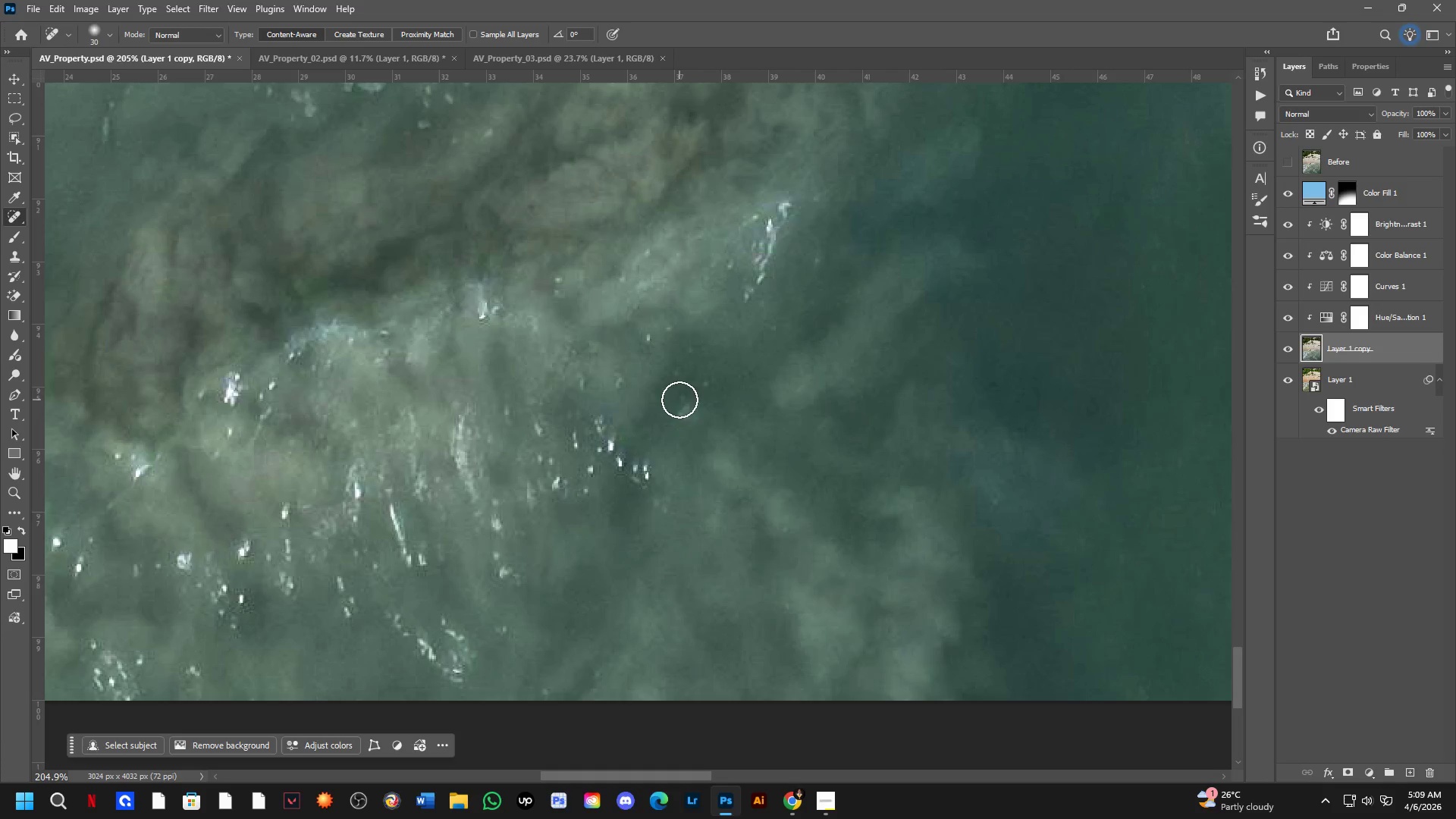 
left_click_drag(start_coordinate=[679, 400], to_coordinate=[698, 422])
 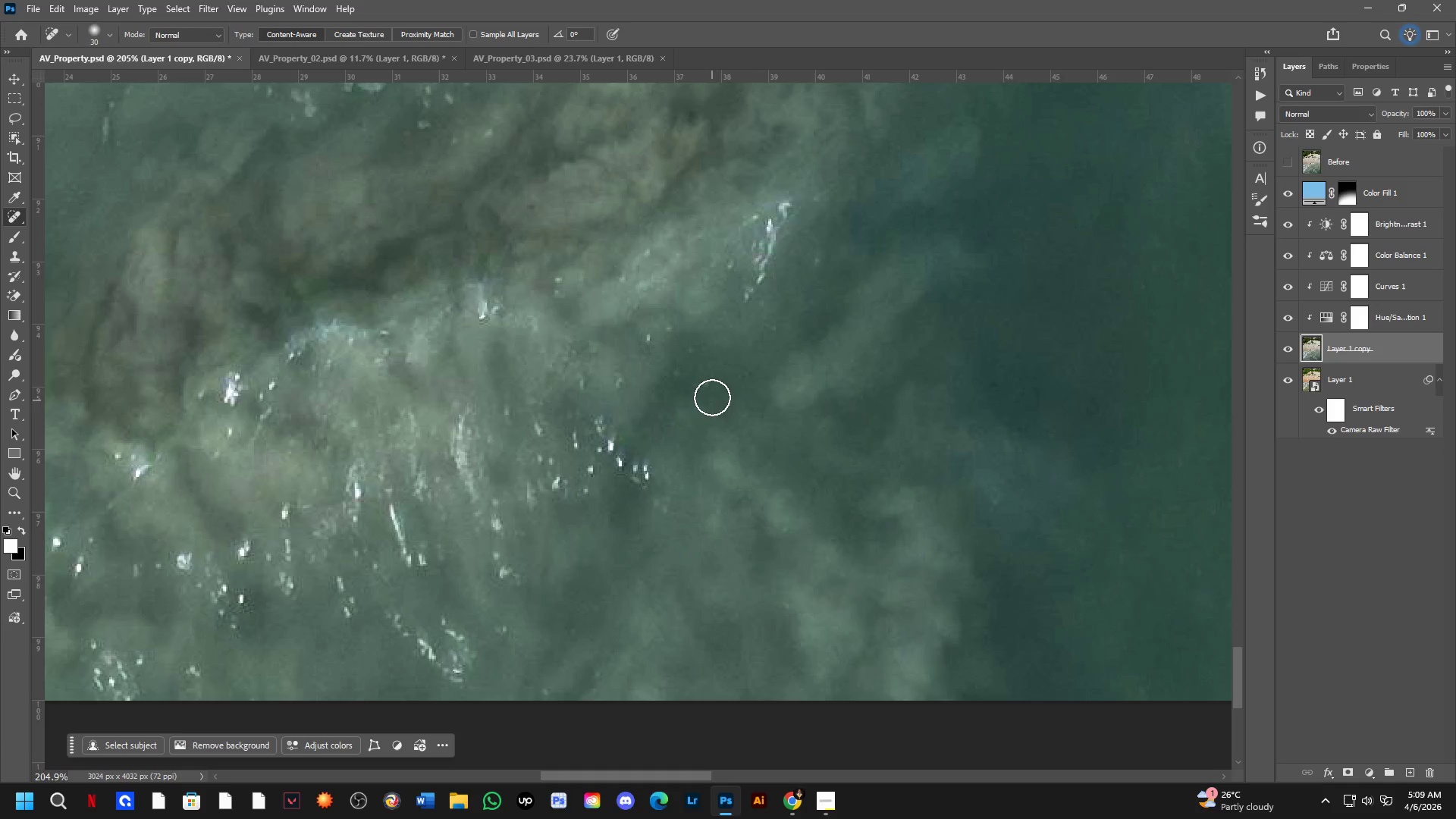 
left_click_drag(start_coordinate=[712, 390], to_coordinate=[701, 375])
 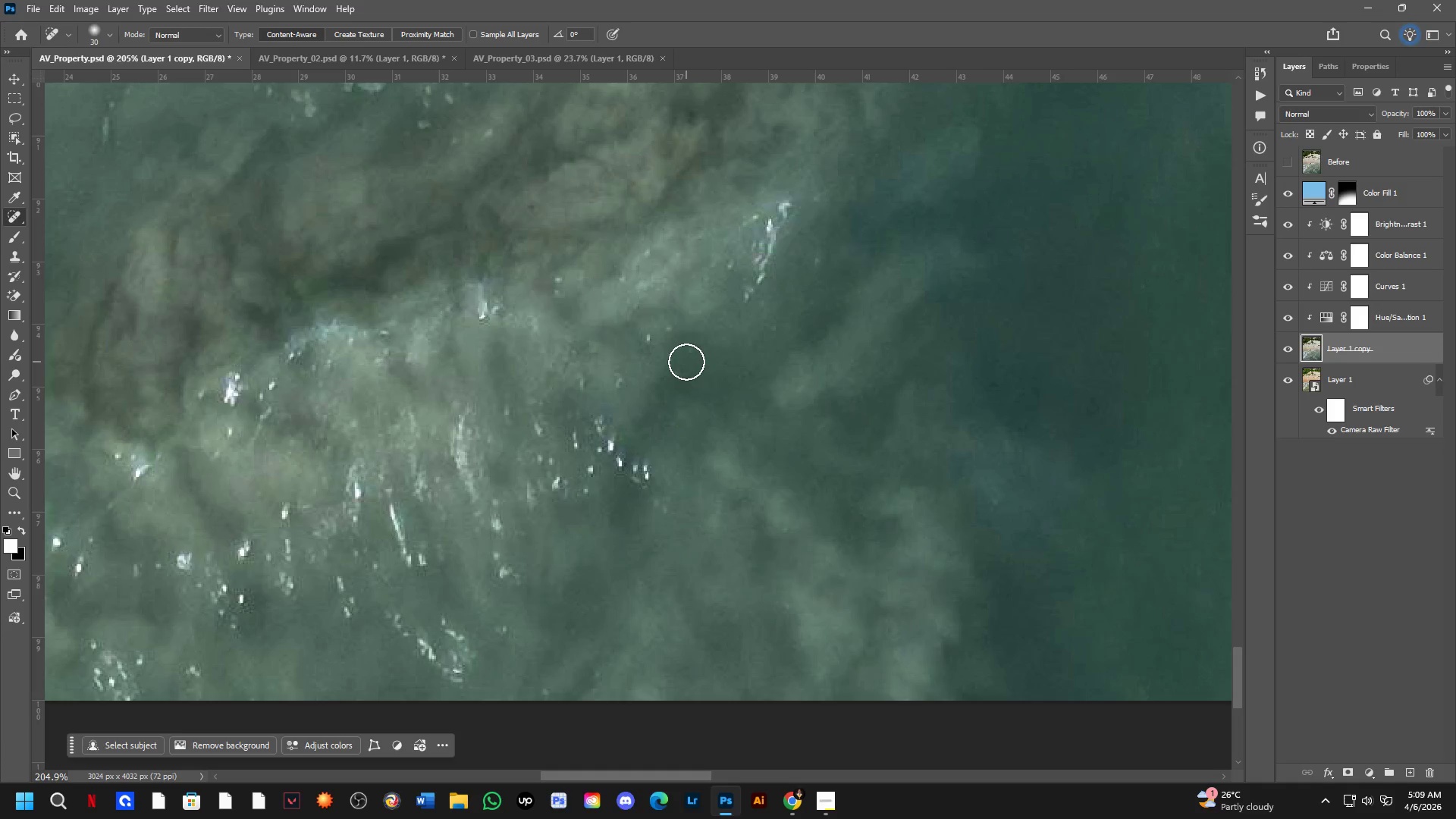 
left_click_drag(start_coordinate=[686, 362], to_coordinate=[676, 388])
 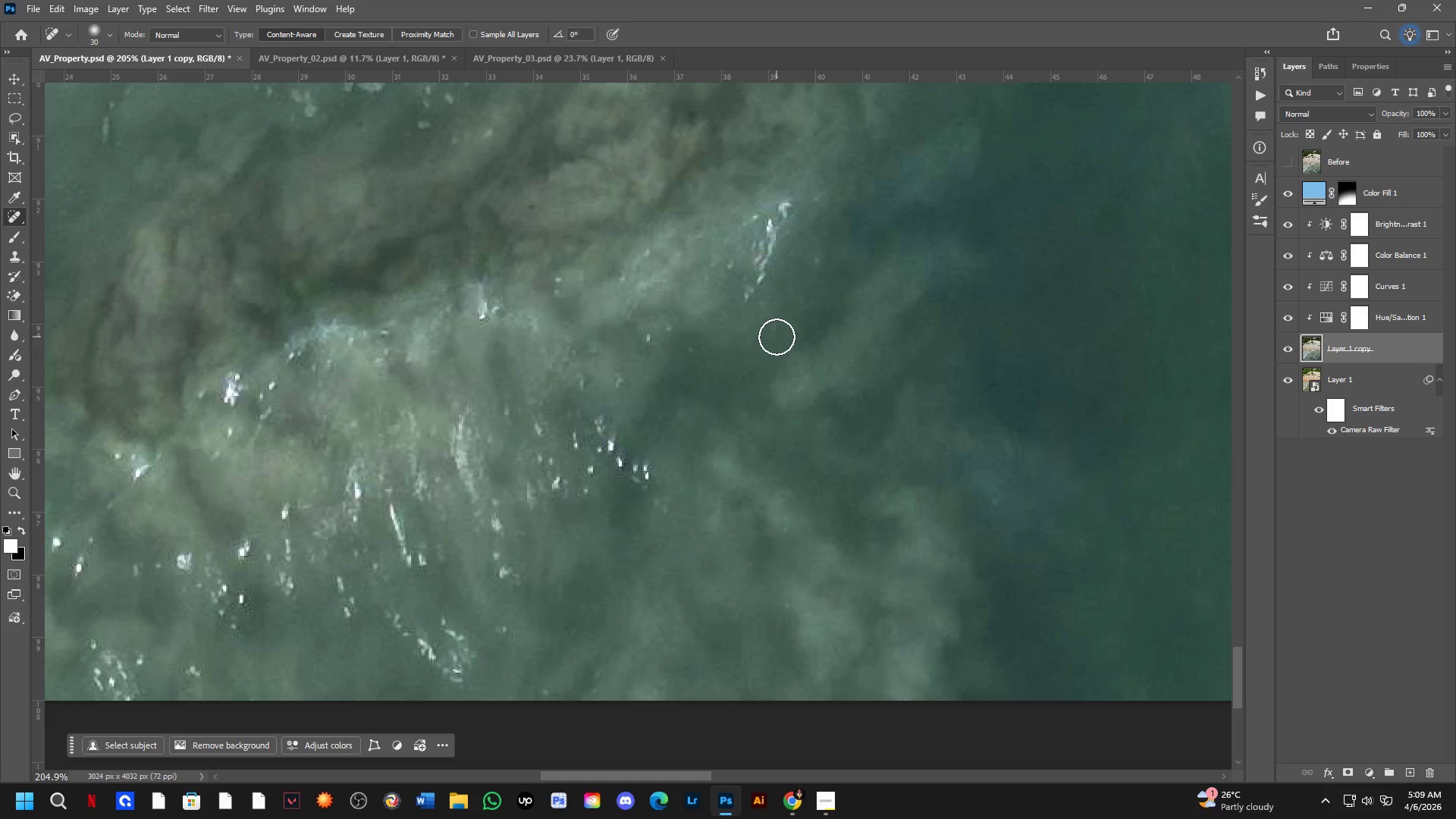 
left_click_drag(start_coordinate=[774, 337], to_coordinate=[780, 324])
 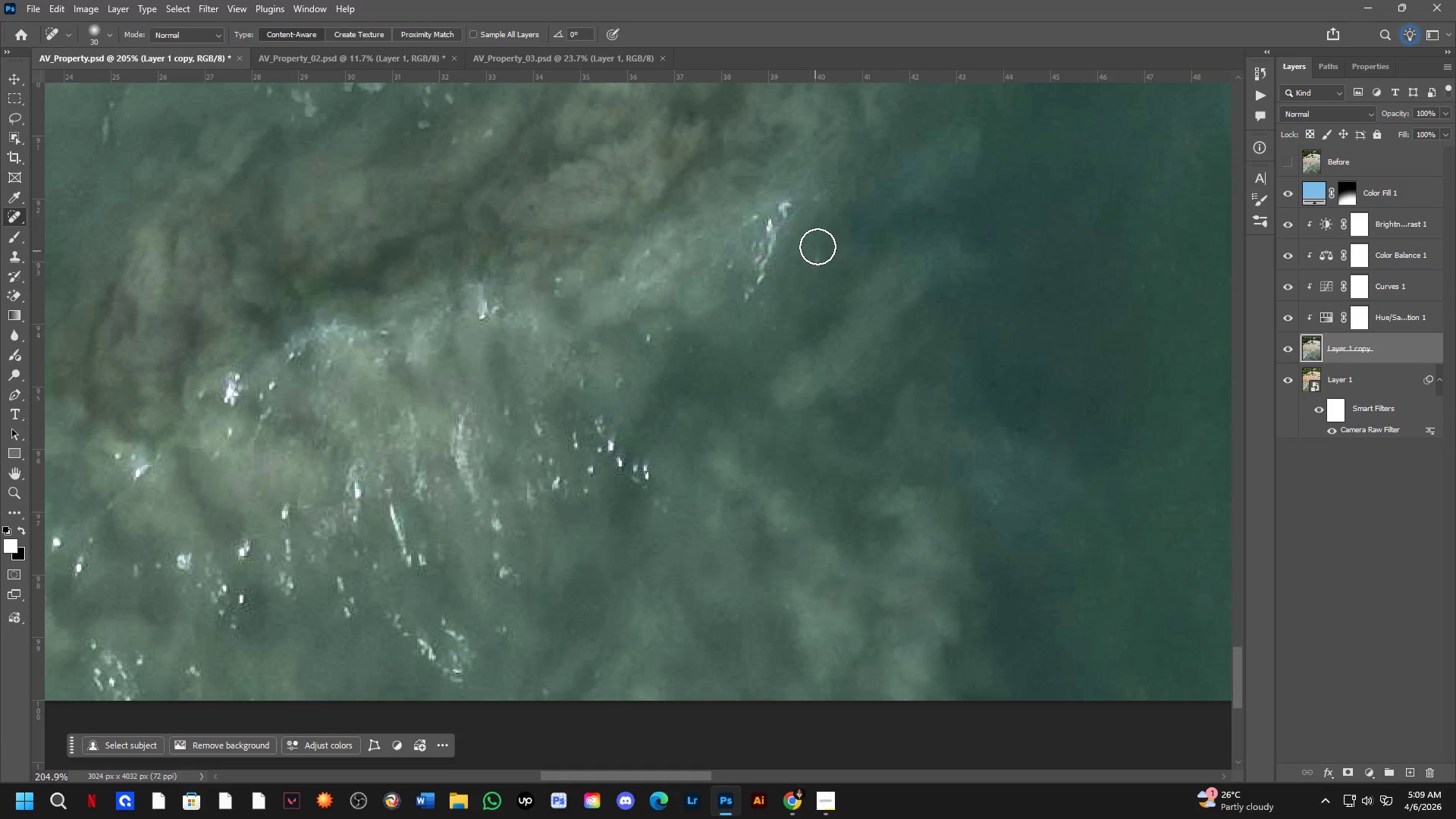 
left_click_drag(start_coordinate=[819, 246], to_coordinate=[807, 273])
 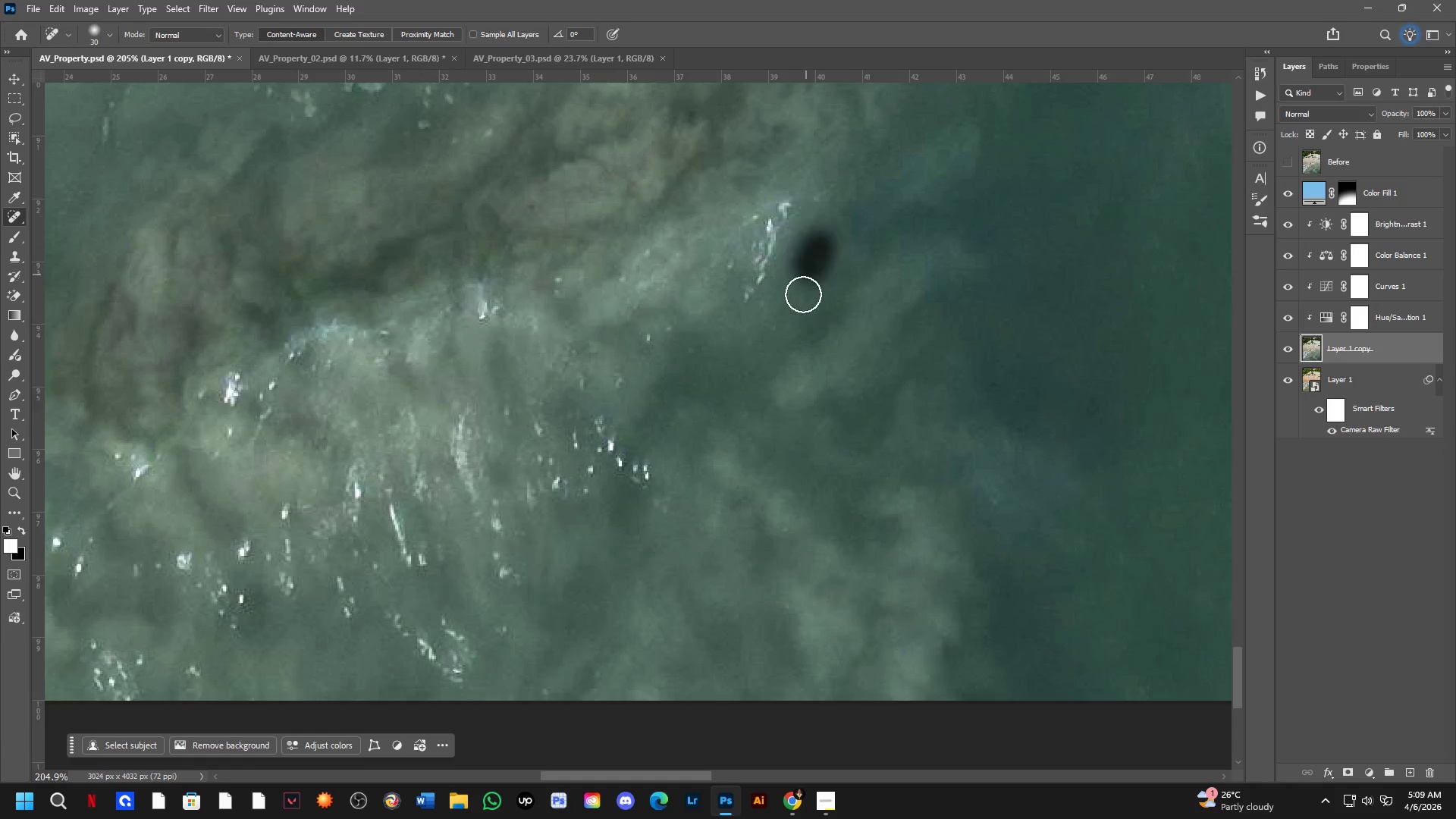 
hold_key(key=Space, duration=0.53)
 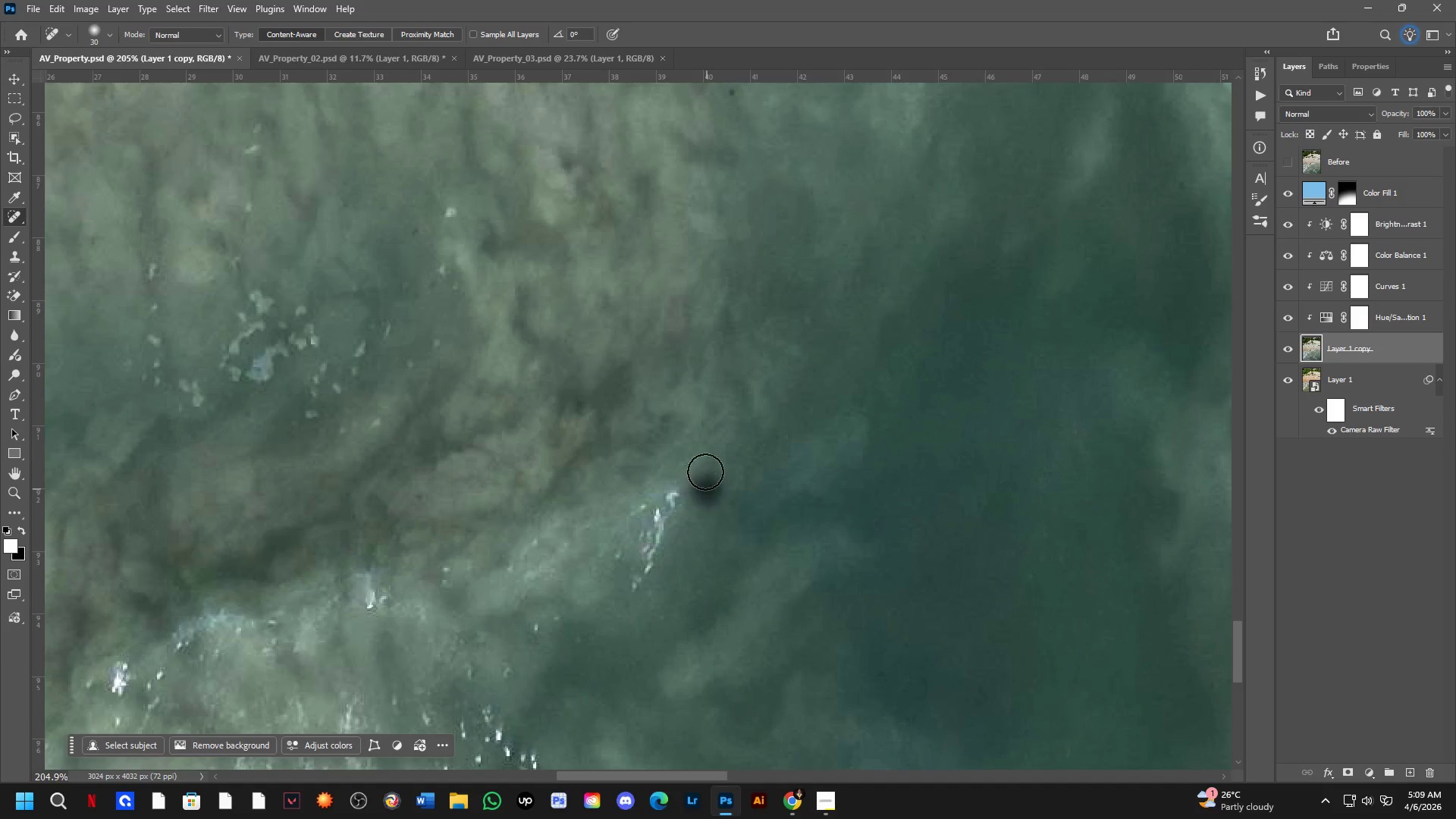 
left_click_drag(start_coordinate=[798, 306], to_coordinate=[686, 596])
 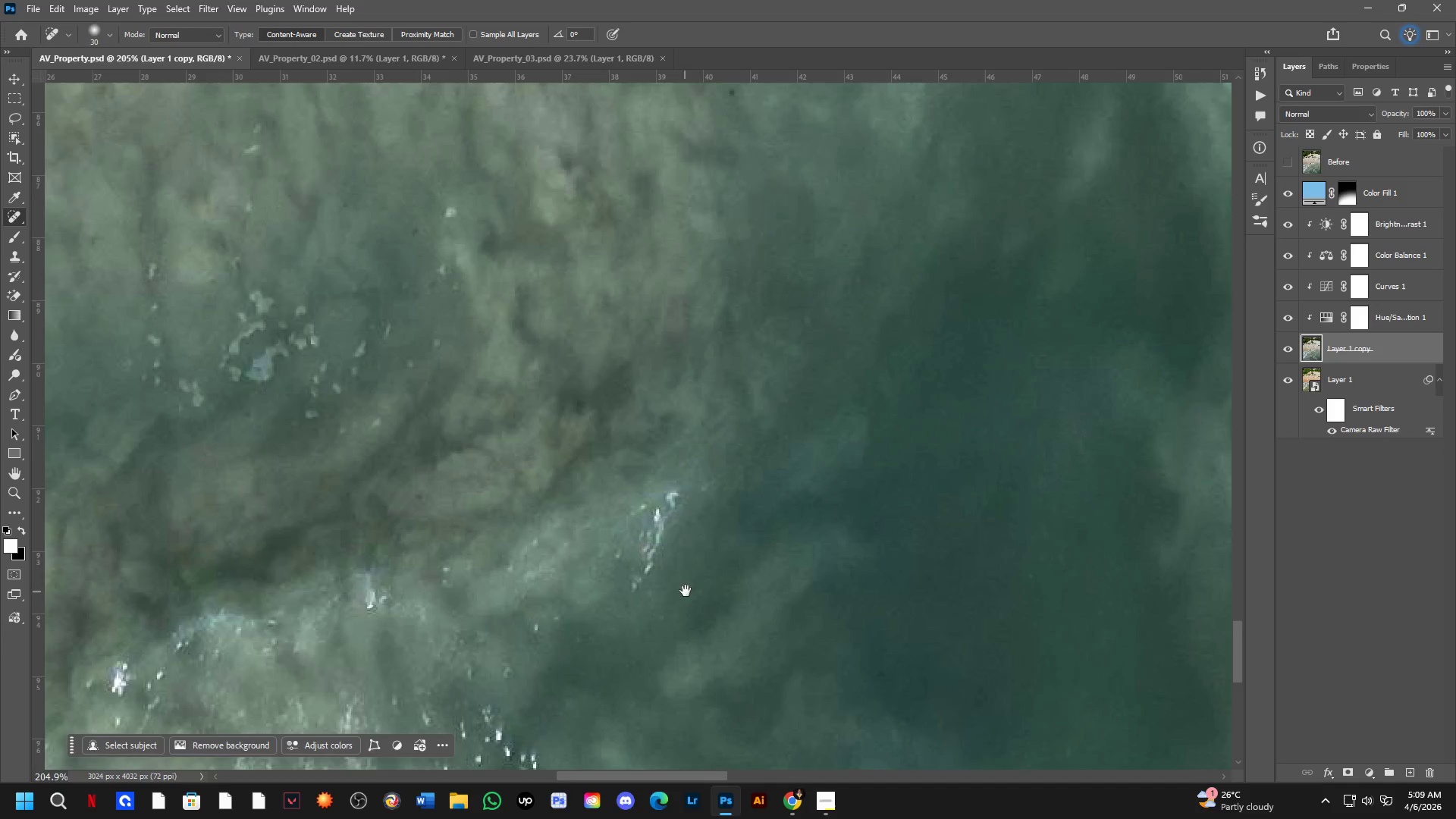 
hold_key(key=Space, duration=3.19)
 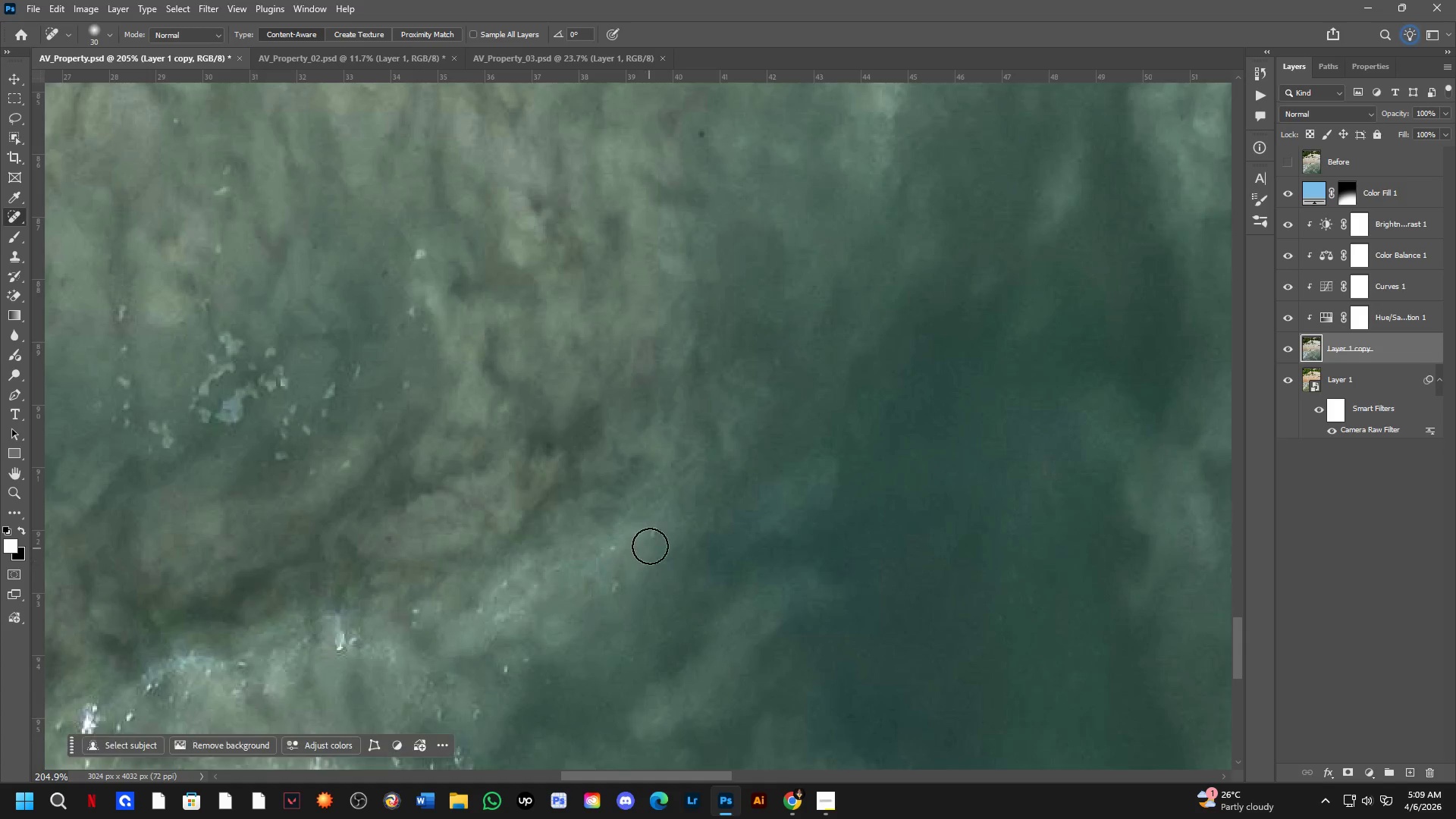 
left_click_drag(start_coordinate=[707, 489], to_coordinate=[707, 474])
 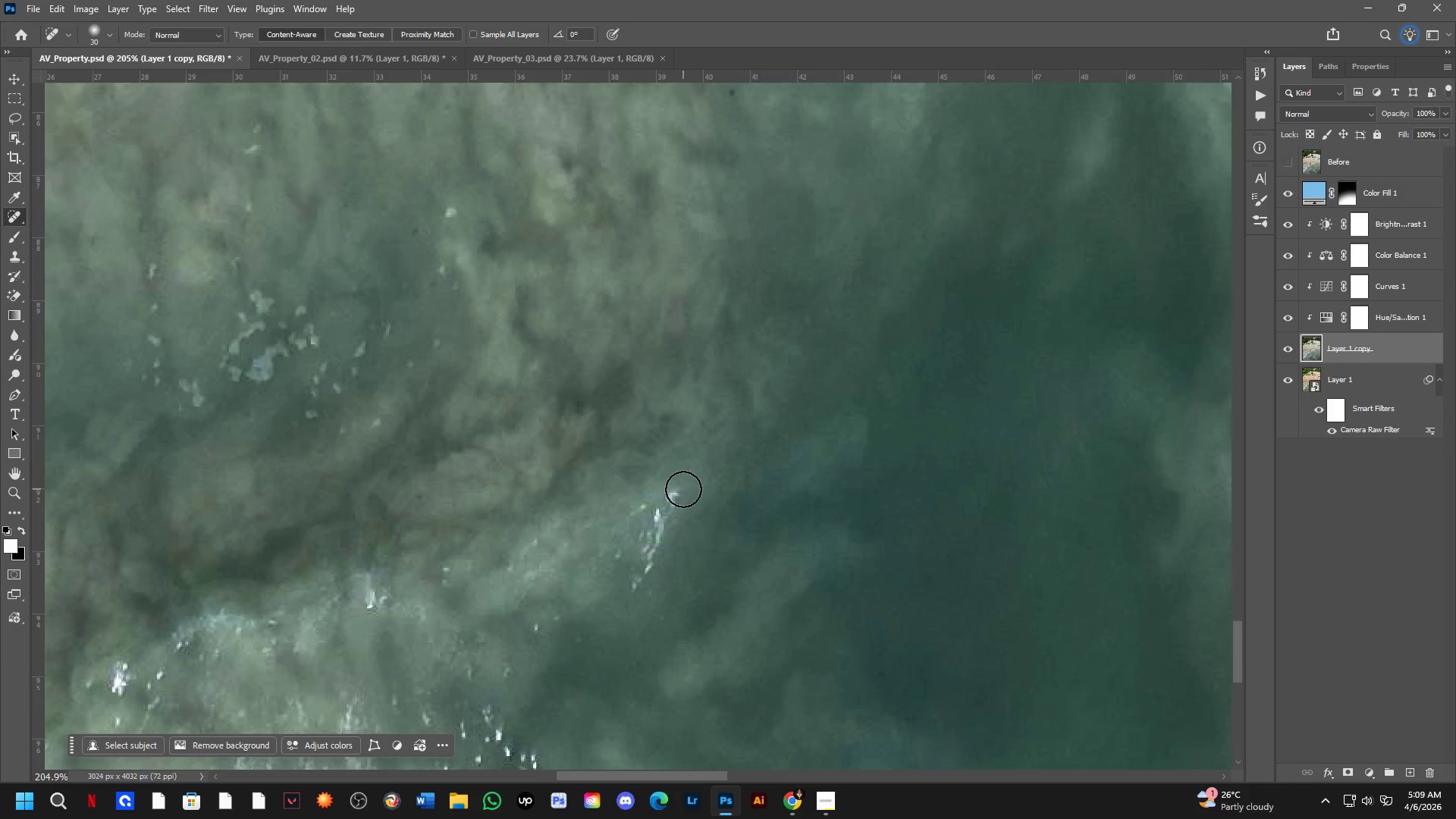 
left_click_drag(start_coordinate=[683, 489], to_coordinate=[643, 560])
 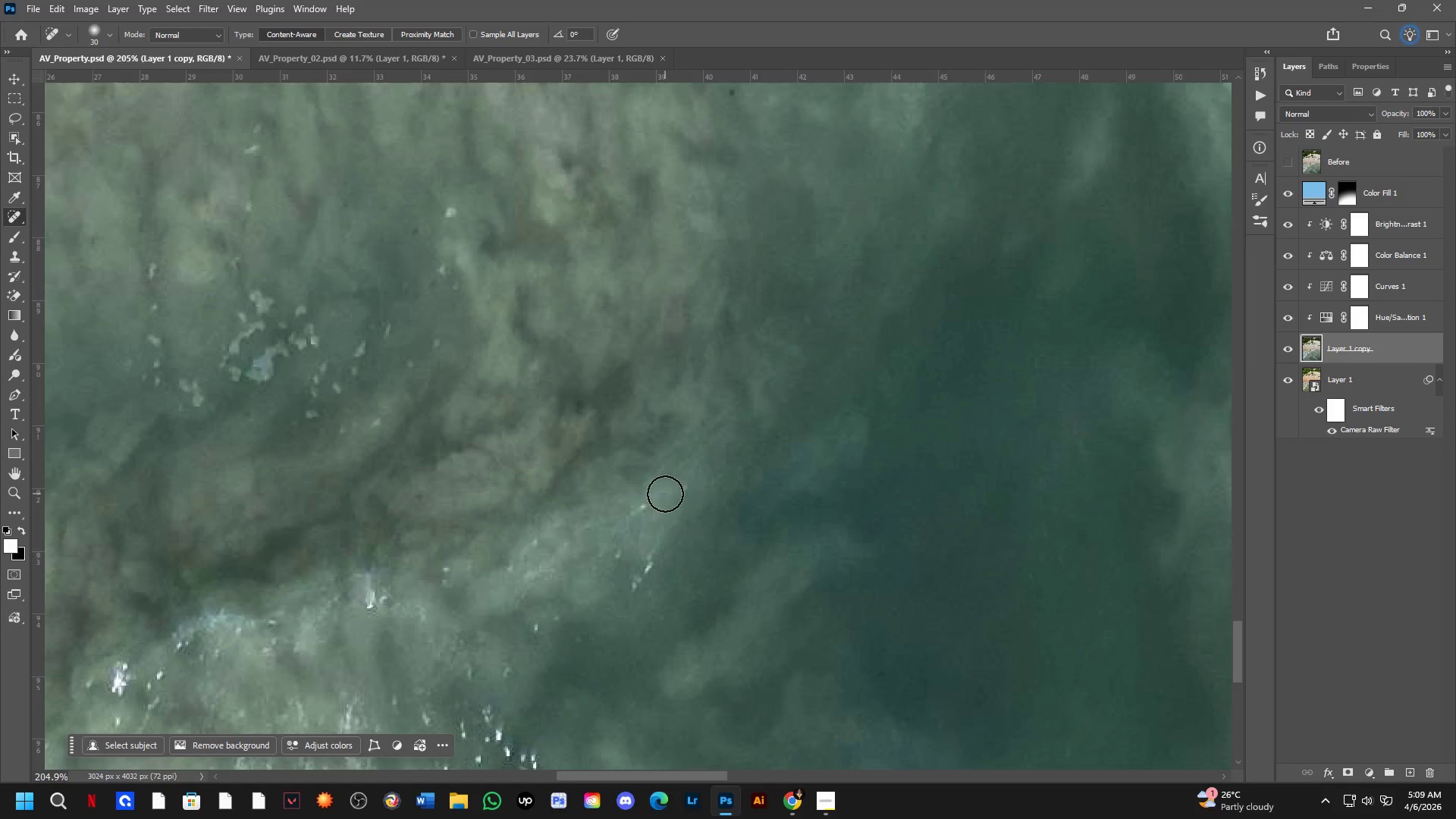 
left_click_drag(start_coordinate=[661, 499], to_coordinate=[619, 623])
 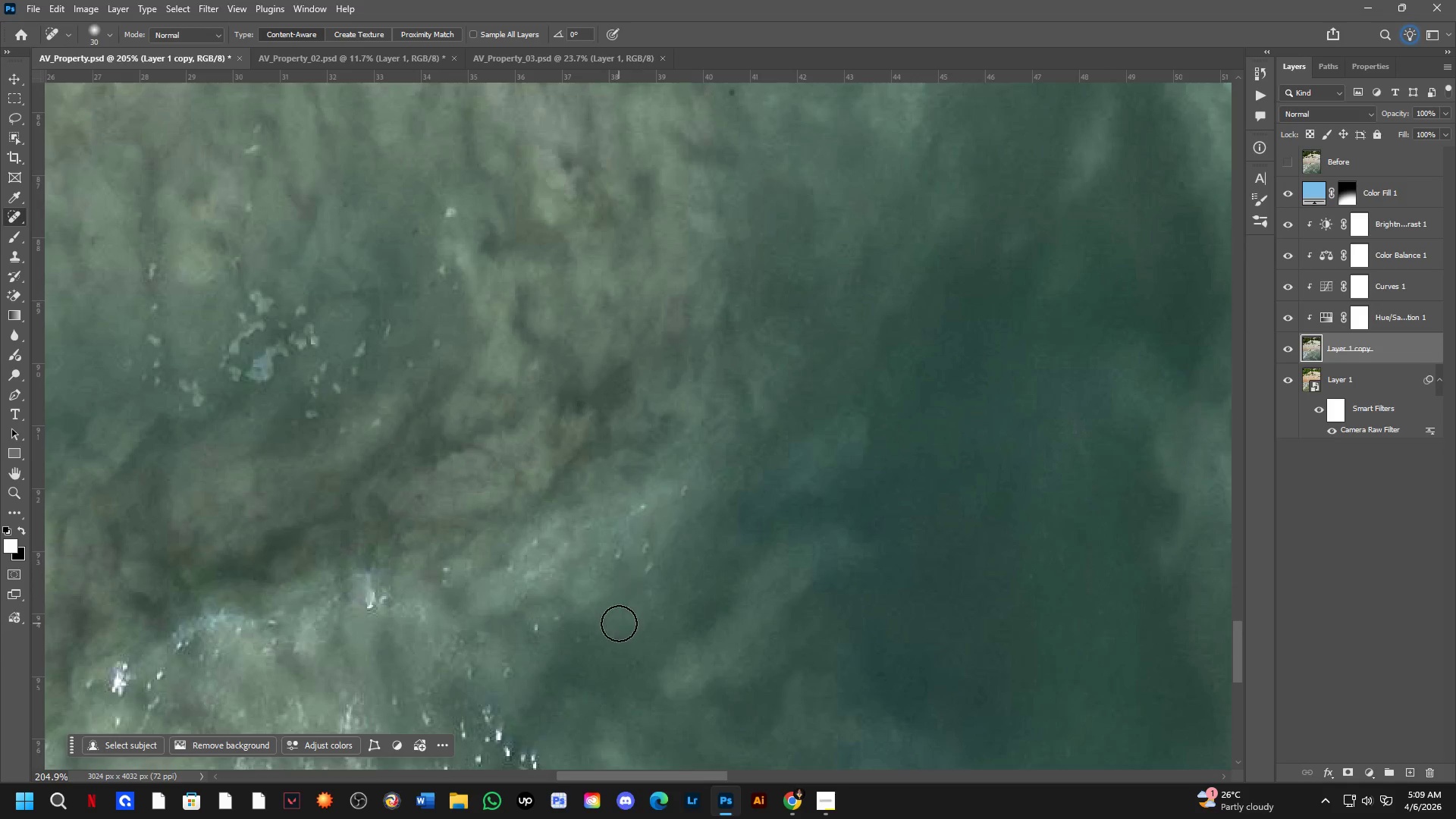 
left_click_drag(start_coordinate=[620, 621], to_coordinate=[664, 551])
 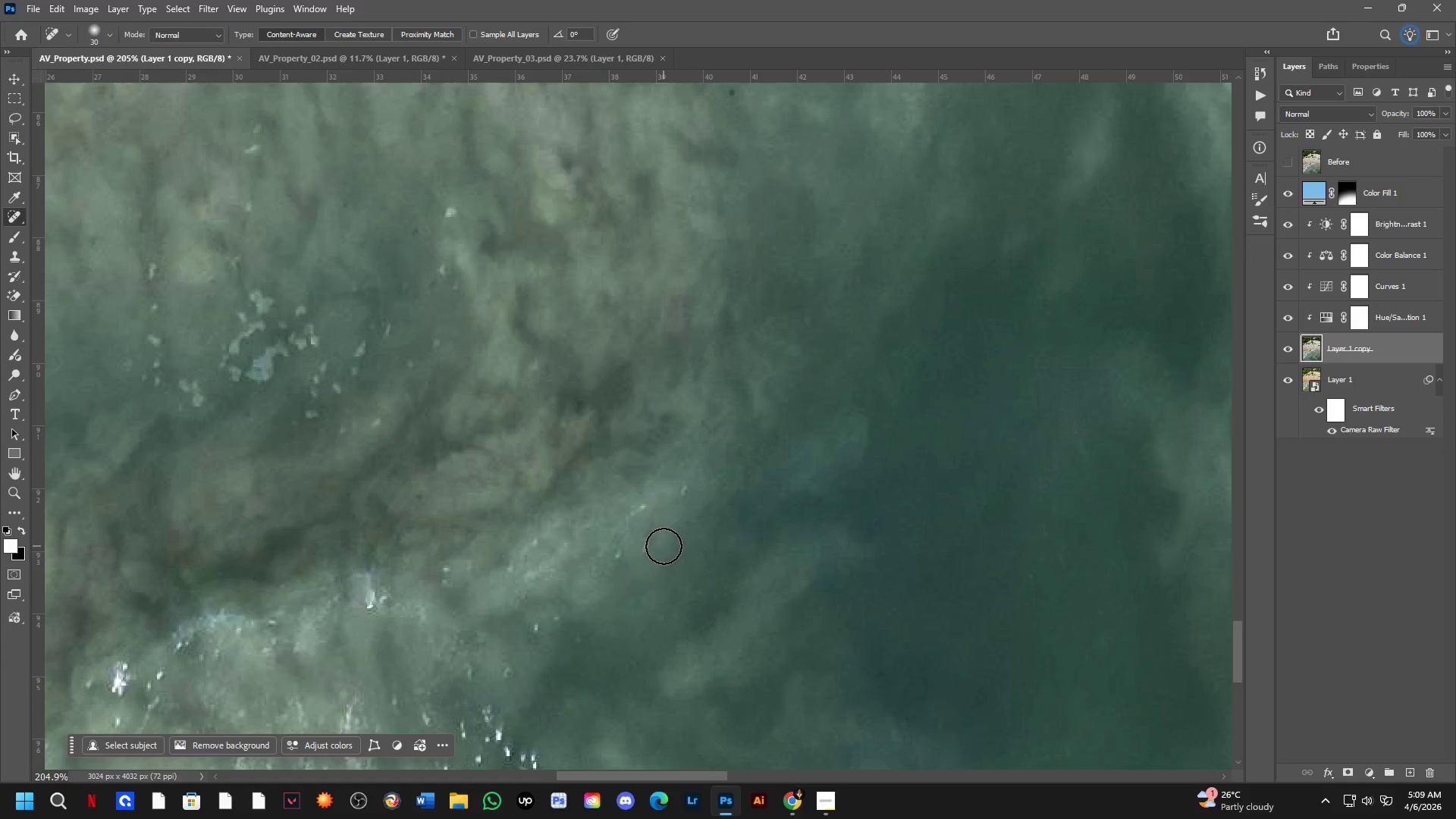 
left_click_drag(start_coordinate=[661, 548], to_coordinate=[603, 565])
 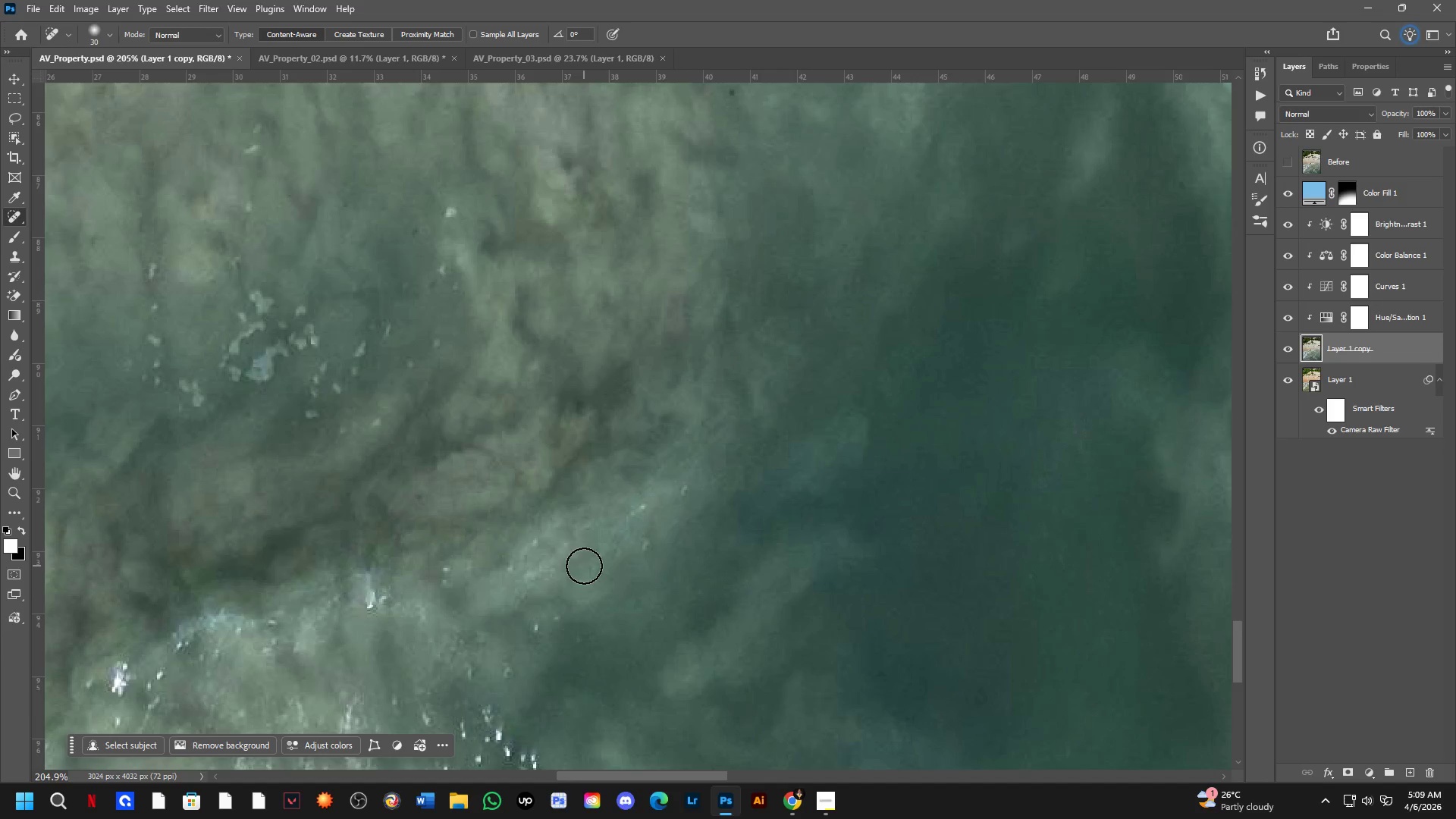 
left_click_drag(start_coordinate=[584, 566], to_coordinate=[624, 538])
 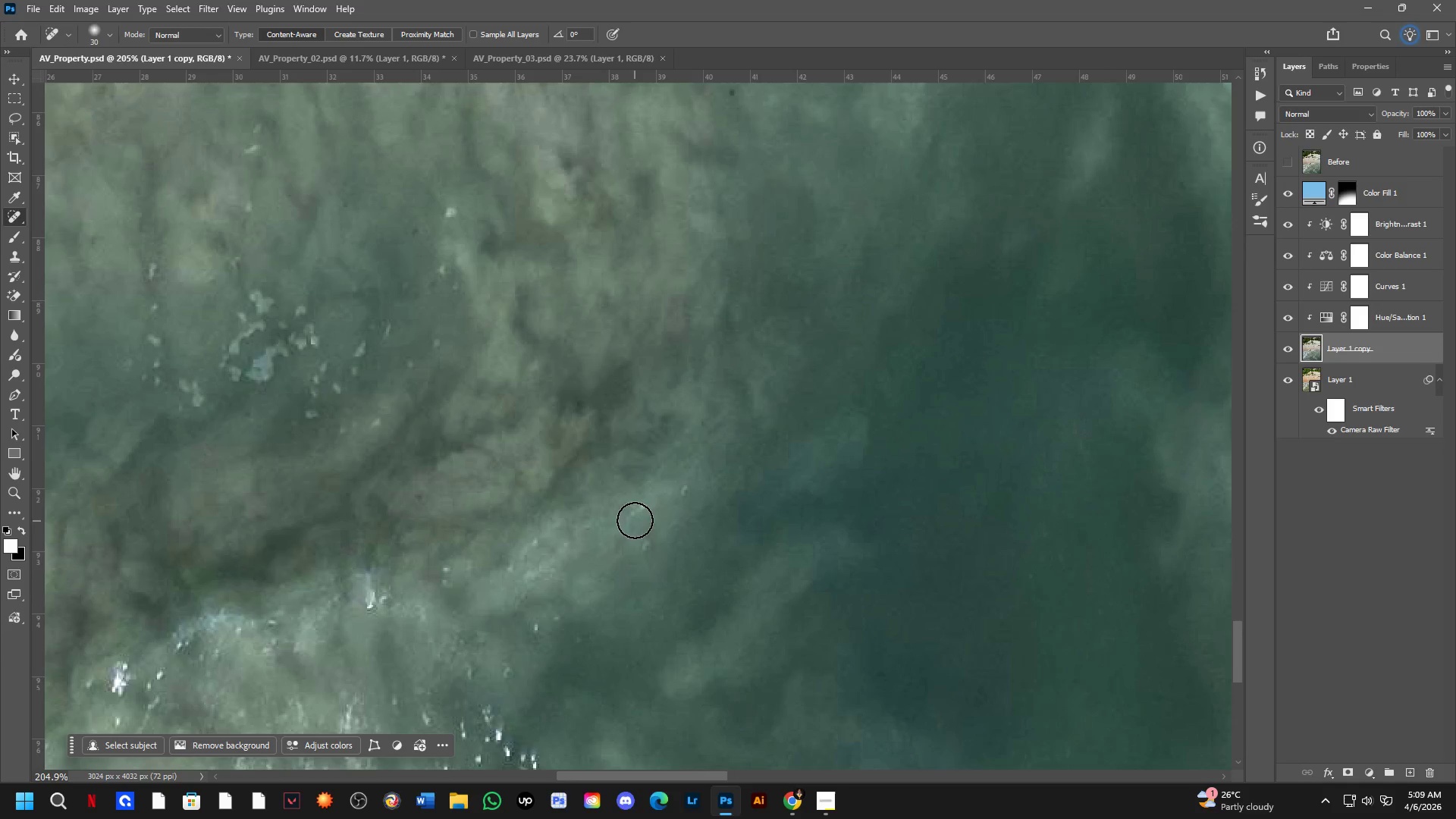 
left_click_drag(start_coordinate=[639, 514], to_coordinate=[634, 522])
 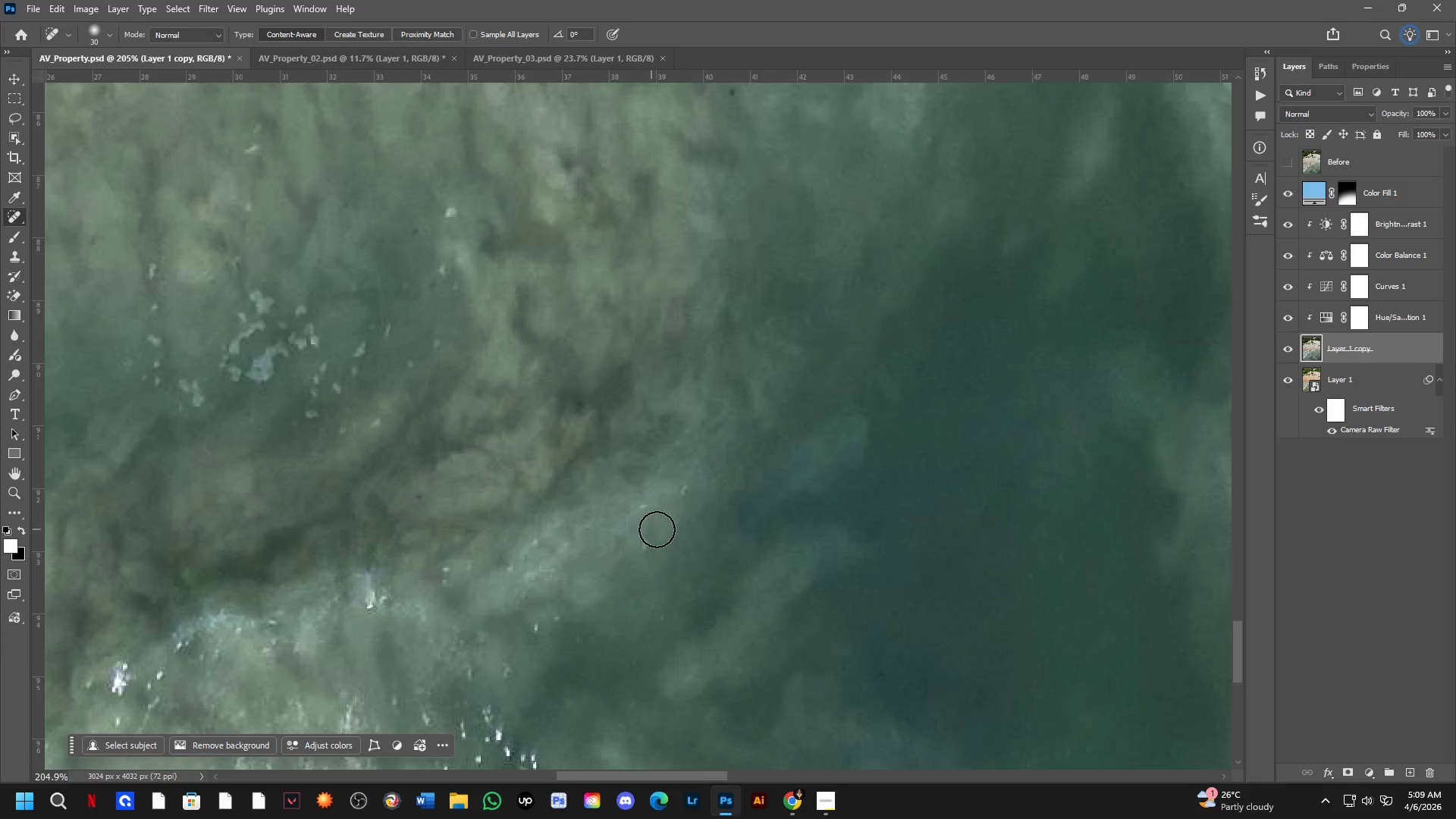 
hold_key(key=Space, duration=0.5)
 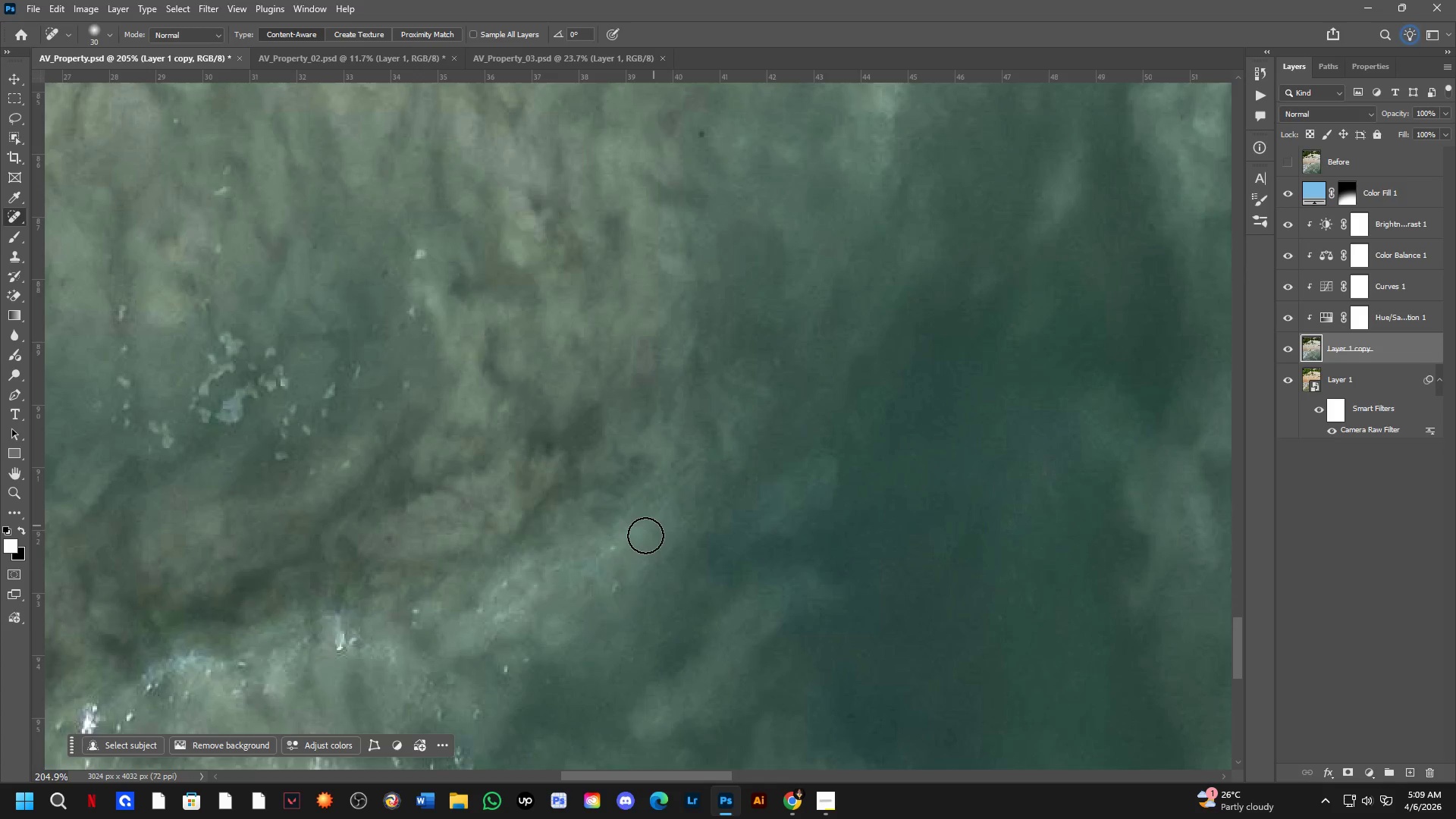 
left_click_drag(start_coordinate=[675, 523], to_coordinate=[645, 565])
 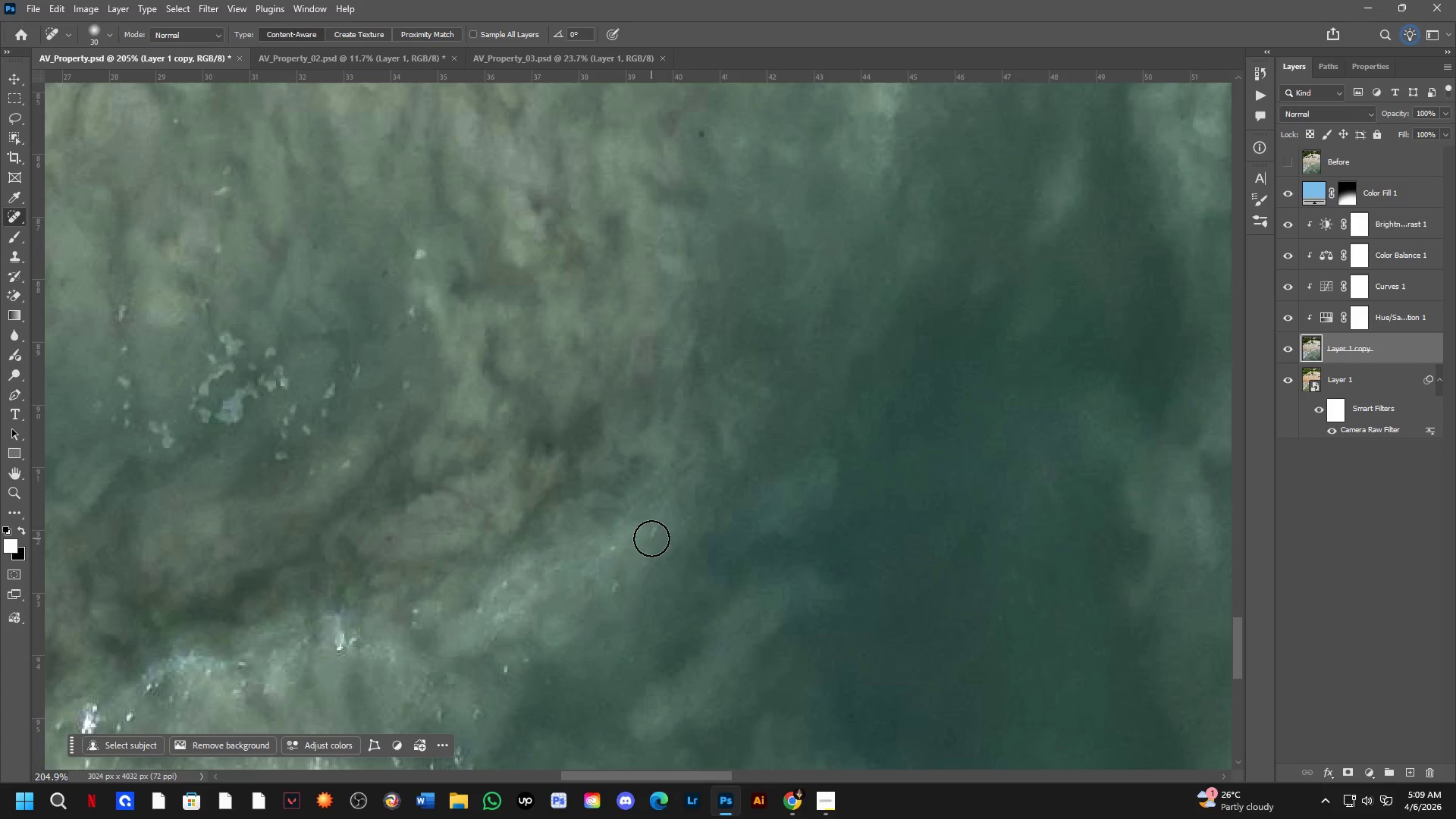 
left_click_drag(start_coordinate=[651, 538], to_coordinate=[657, 519])
 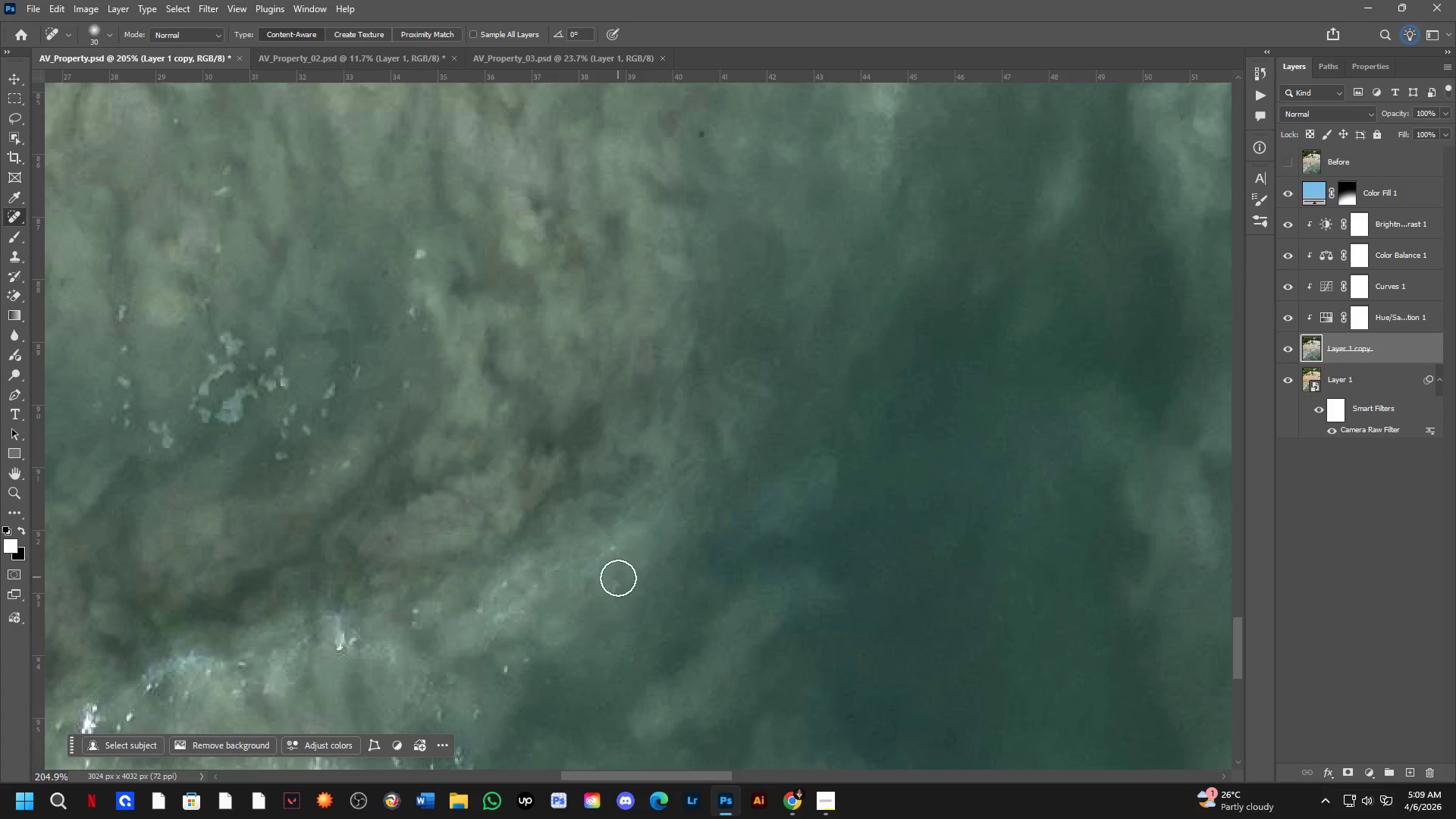 
left_click_drag(start_coordinate=[617, 581], to_coordinate=[606, 601])
 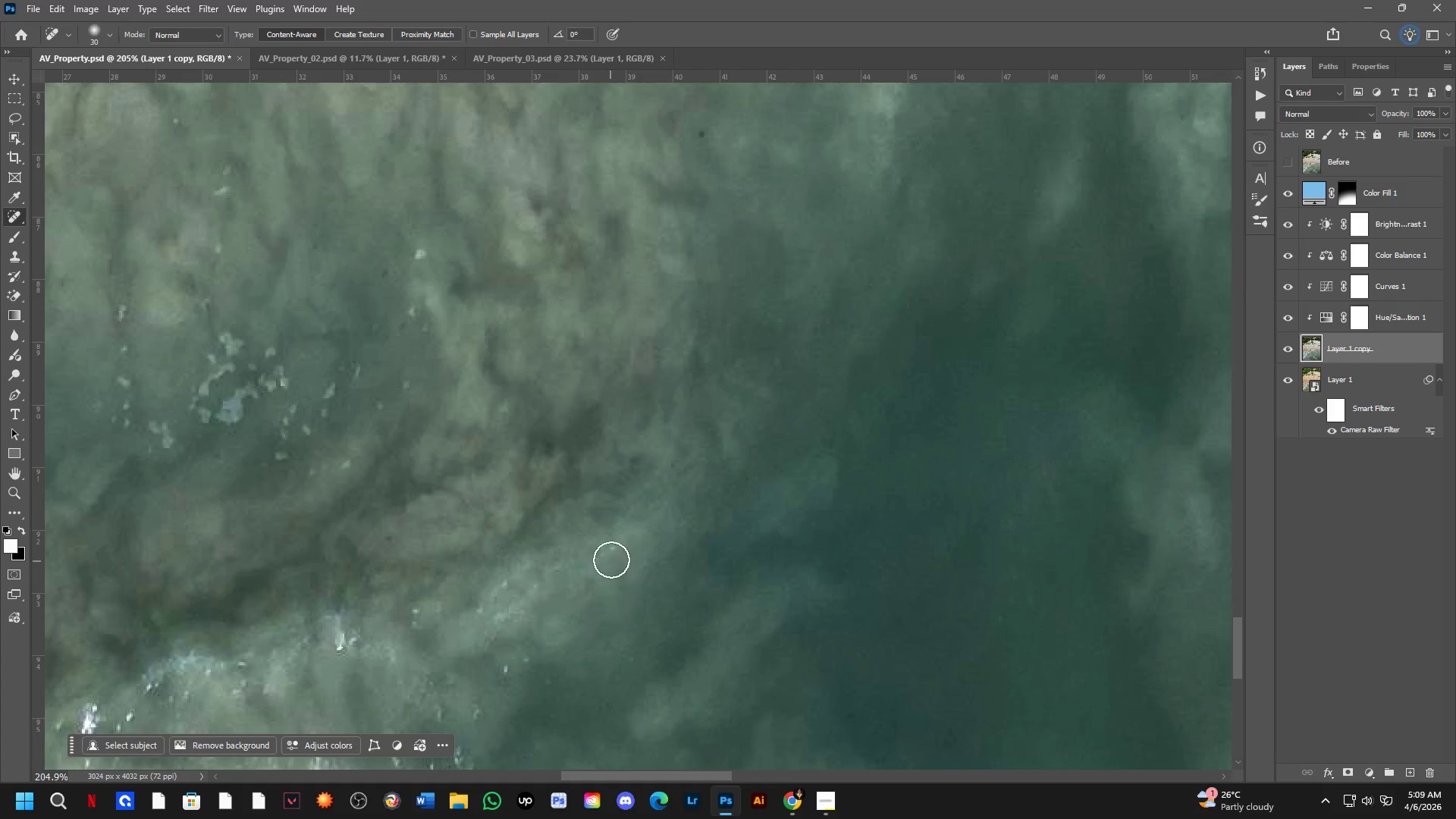 
left_click_drag(start_coordinate=[611, 559], to_coordinate=[623, 545])
 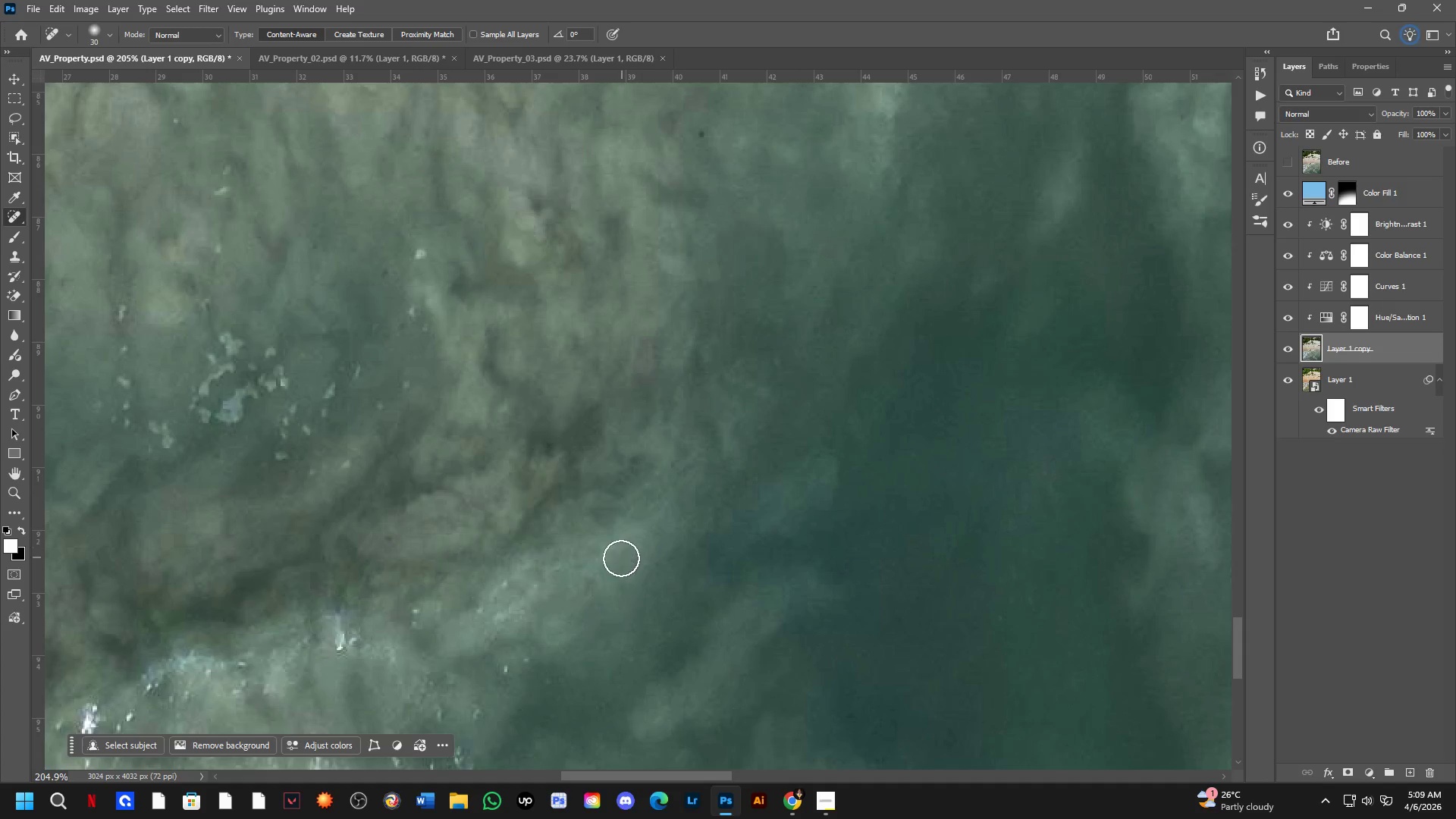 
hold_key(key=Space, duration=0.55)
 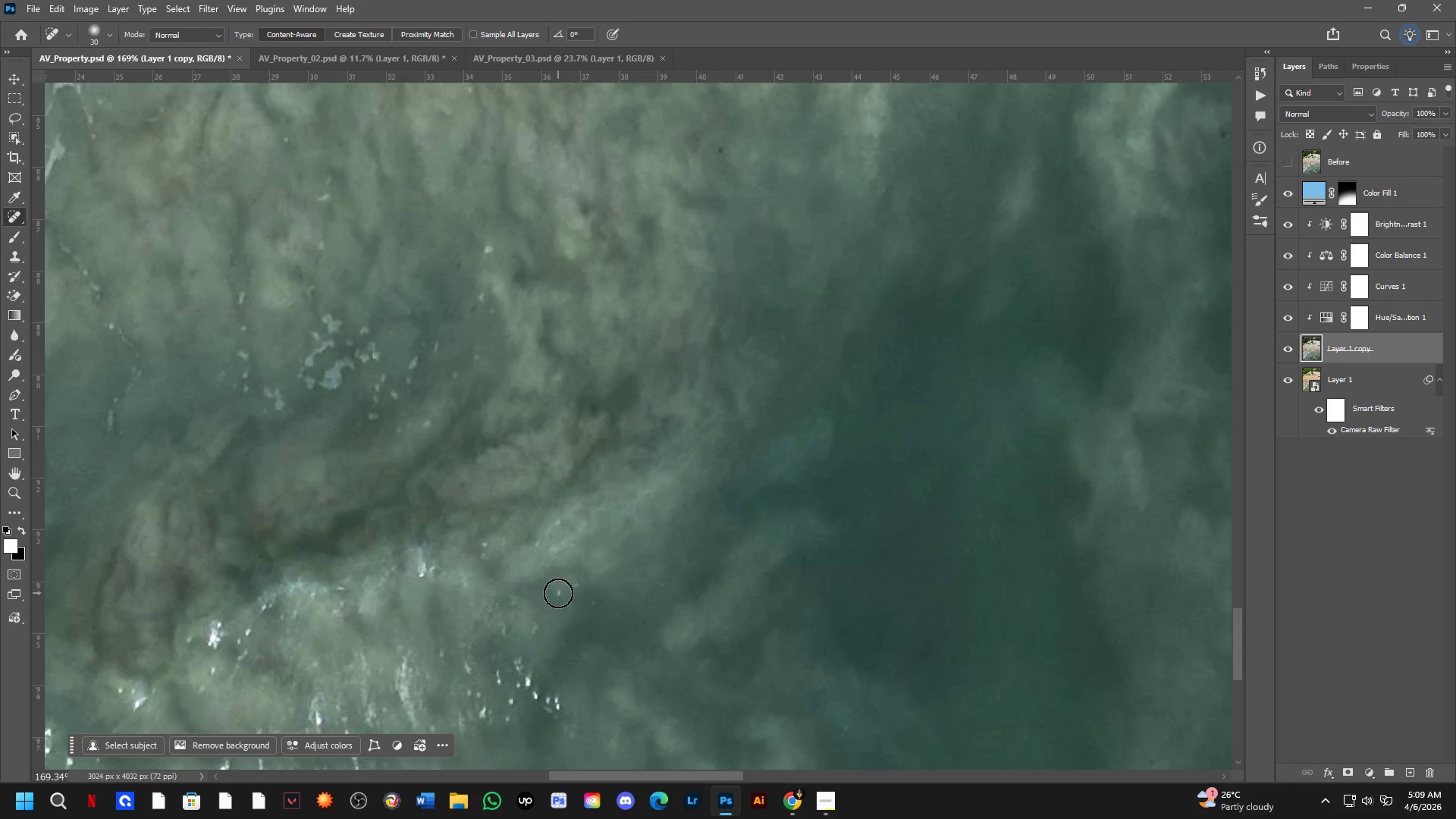 
left_click_drag(start_coordinate=[617, 588], to_coordinate=[650, 530])
 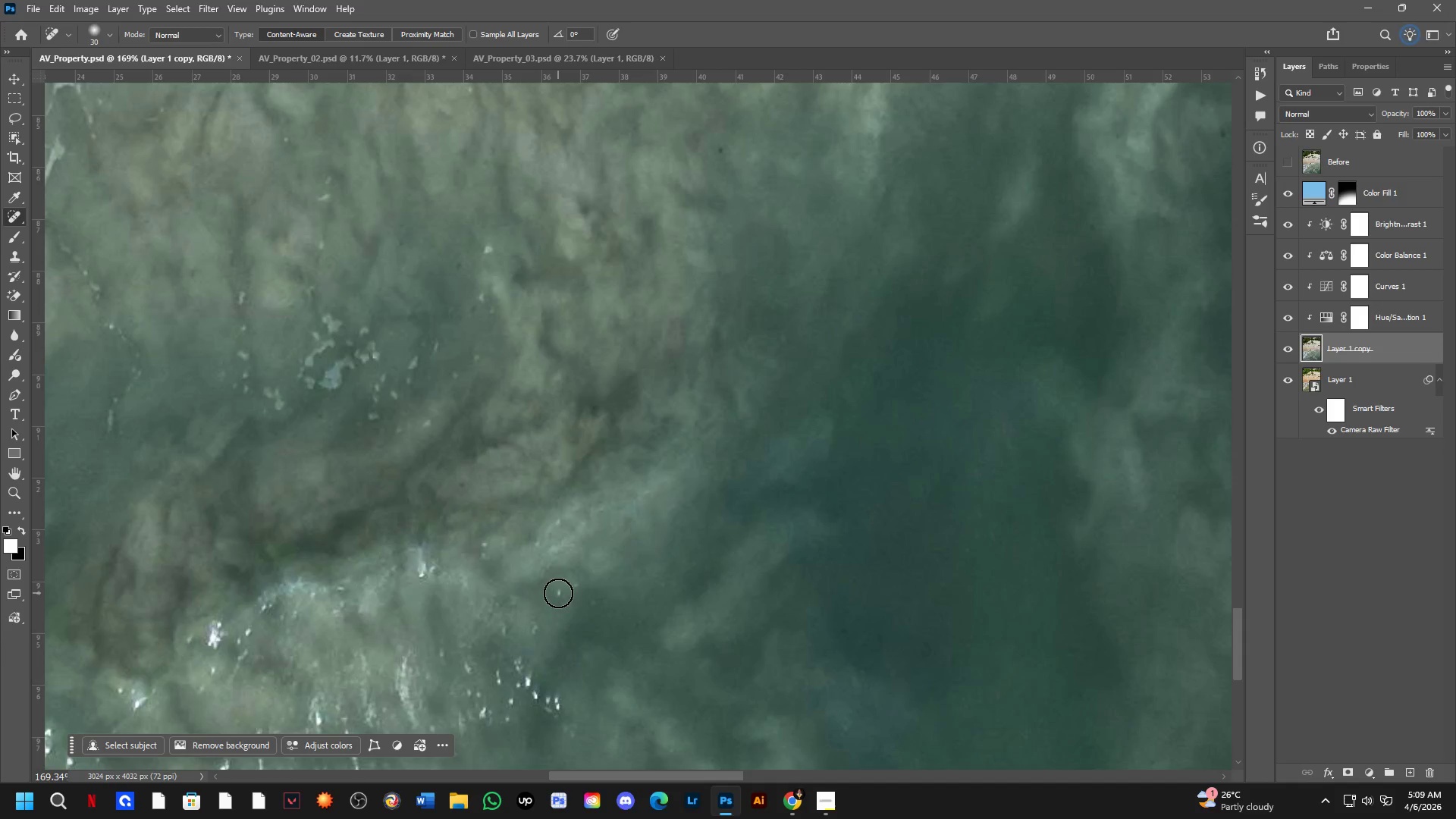 
scroll: coordinate [617, 562], scroll_direction: down, amount: 2.0
 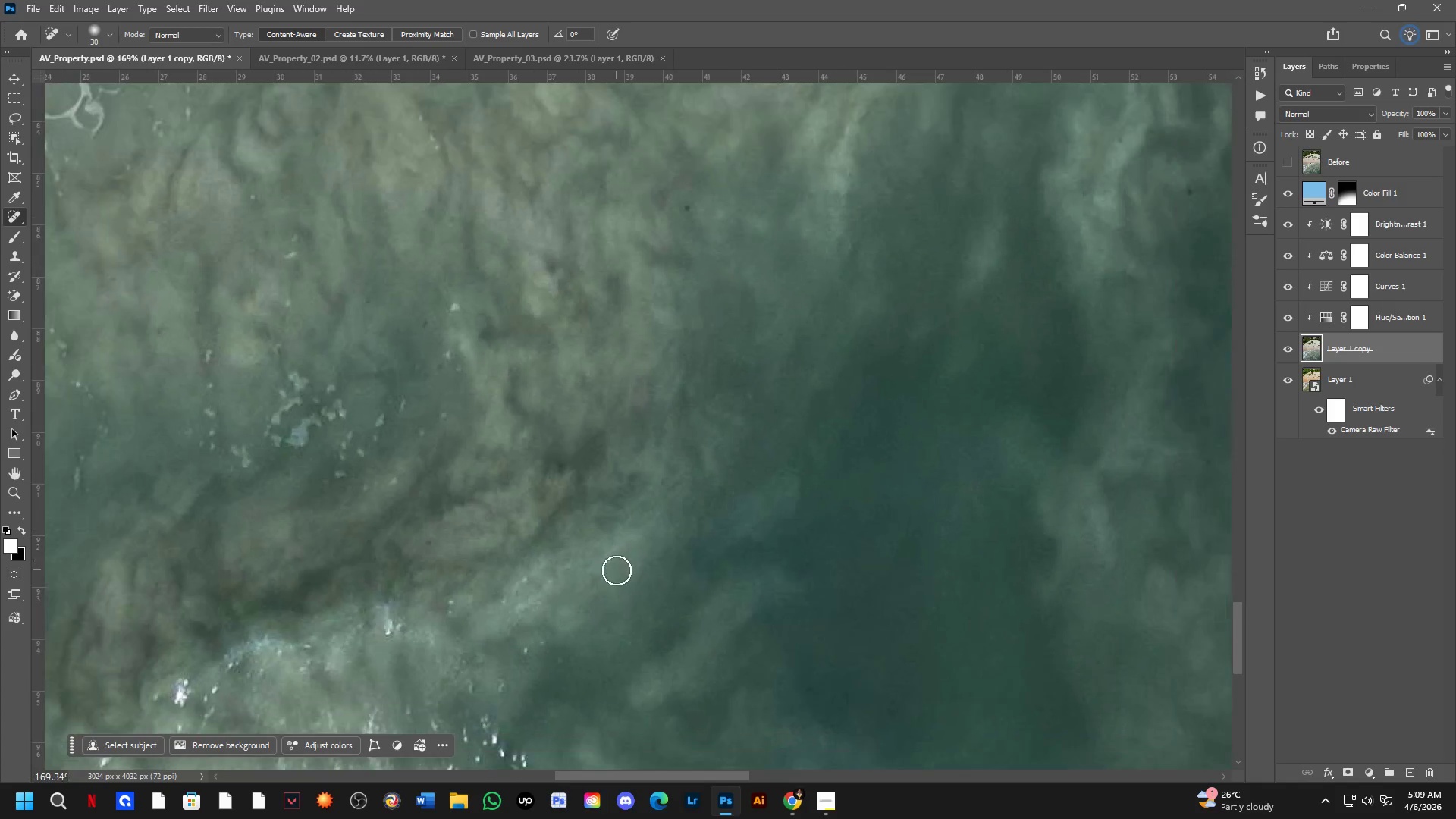 
left_click_drag(start_coordinate=[558, 593], to_coordinate=[571, 587])
 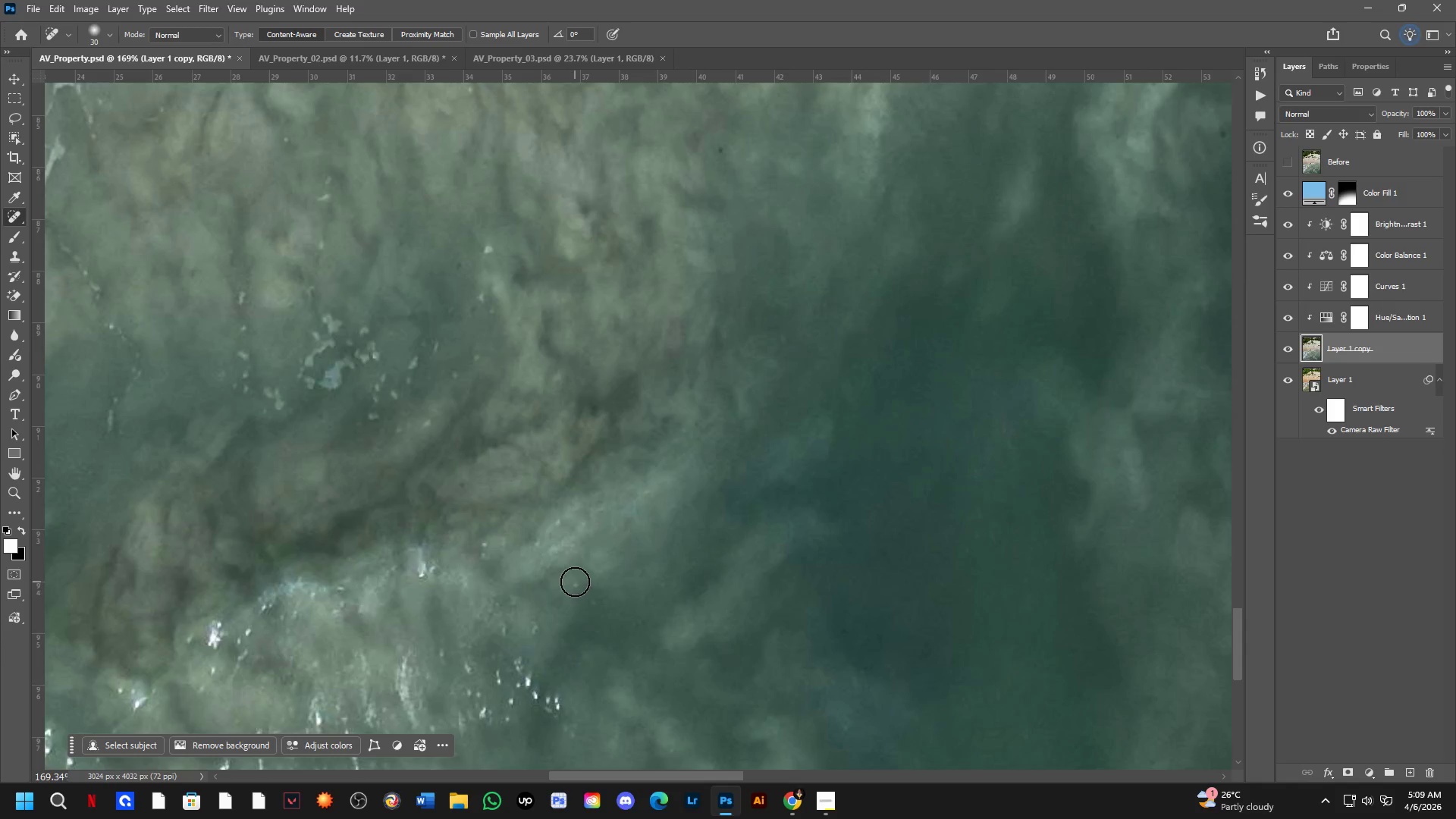 
left_click_drag(start_coordinate=[575, 582], to_coordinate=[589, 597])
 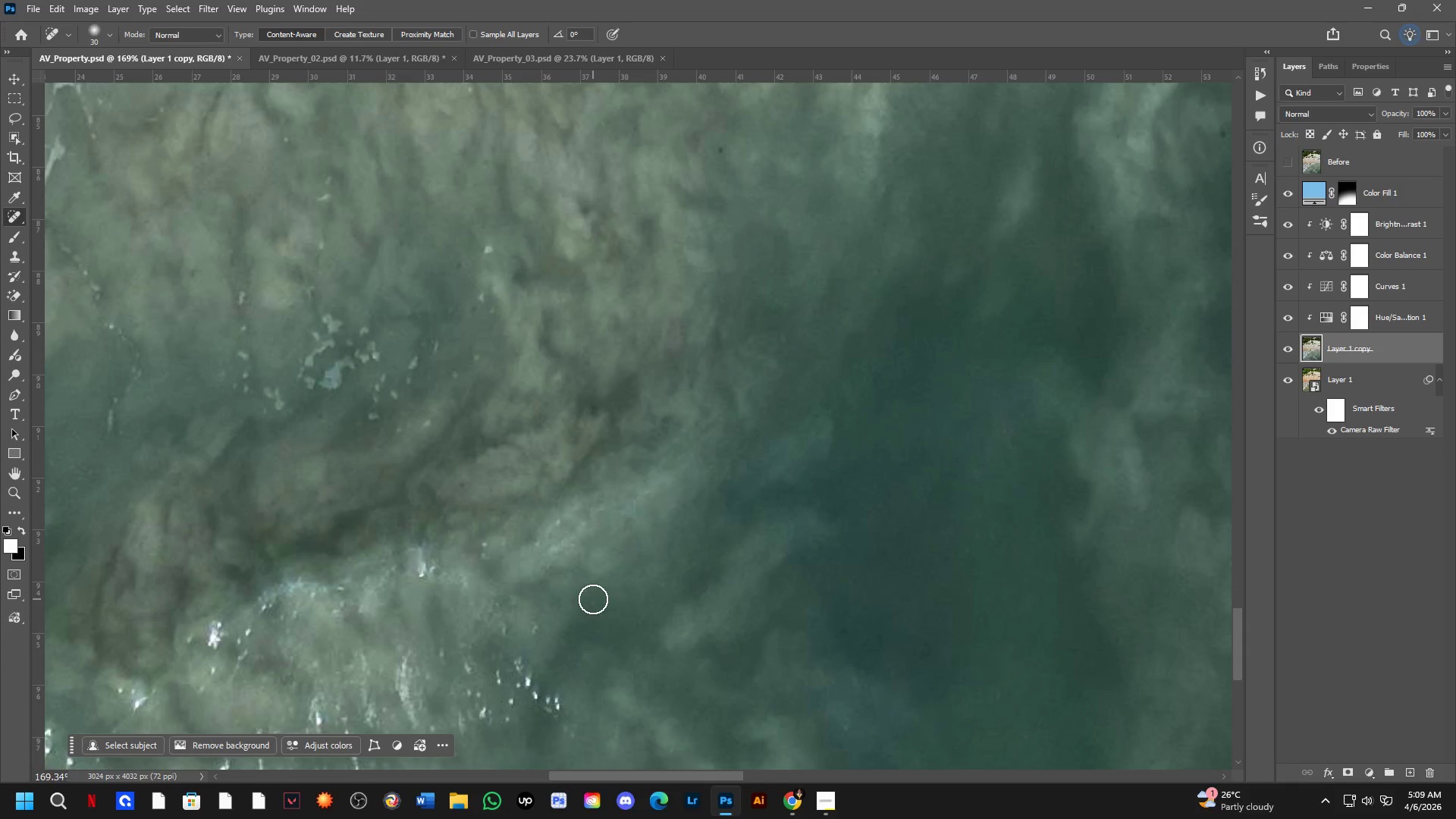 
left_click_drag(start_coordinate=[593, 600], to_coordinate=[589, 610])
 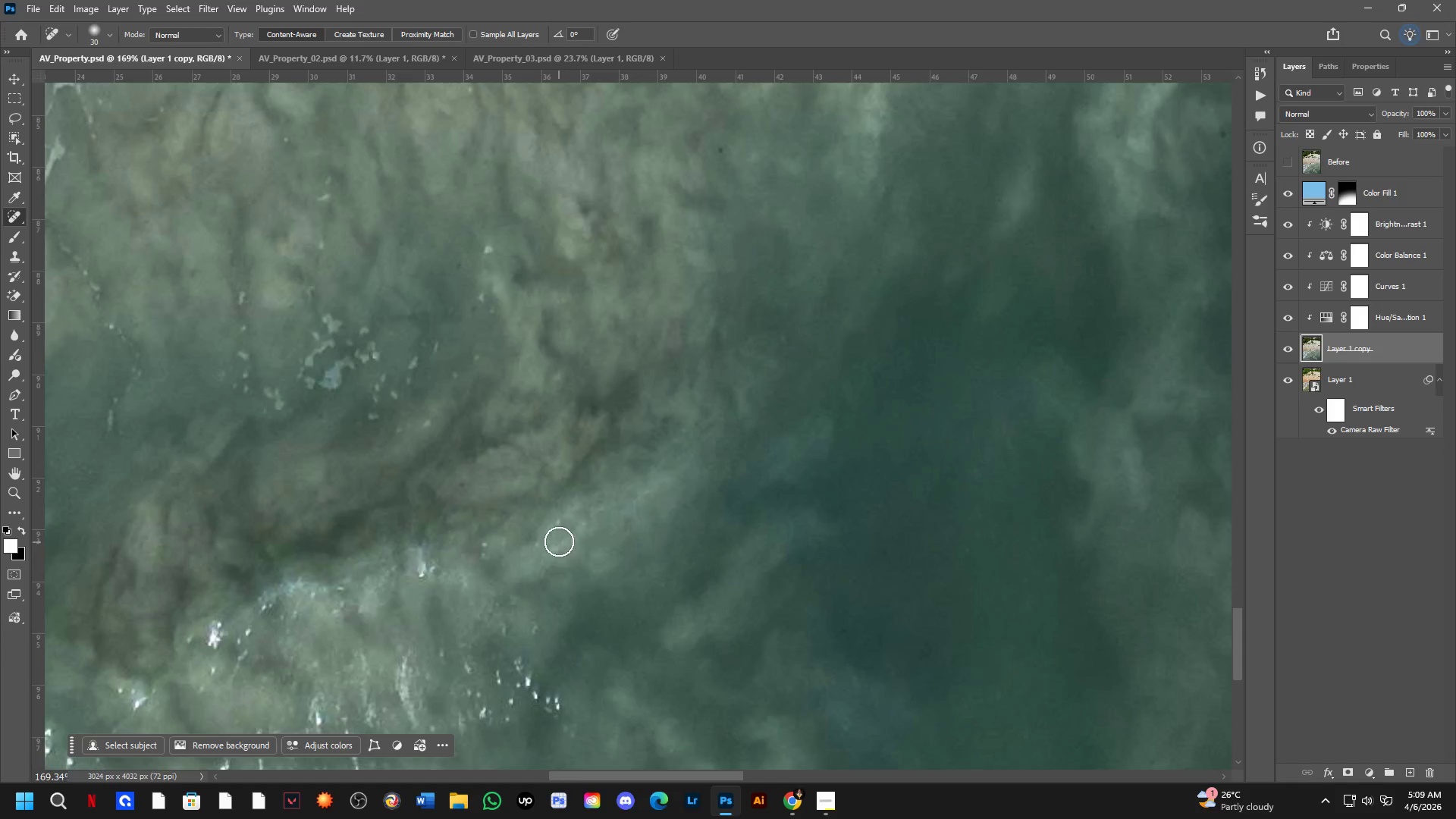 
left_click_drag(start_coordinate=[557, 533], to_coordinate=[557, 516])
 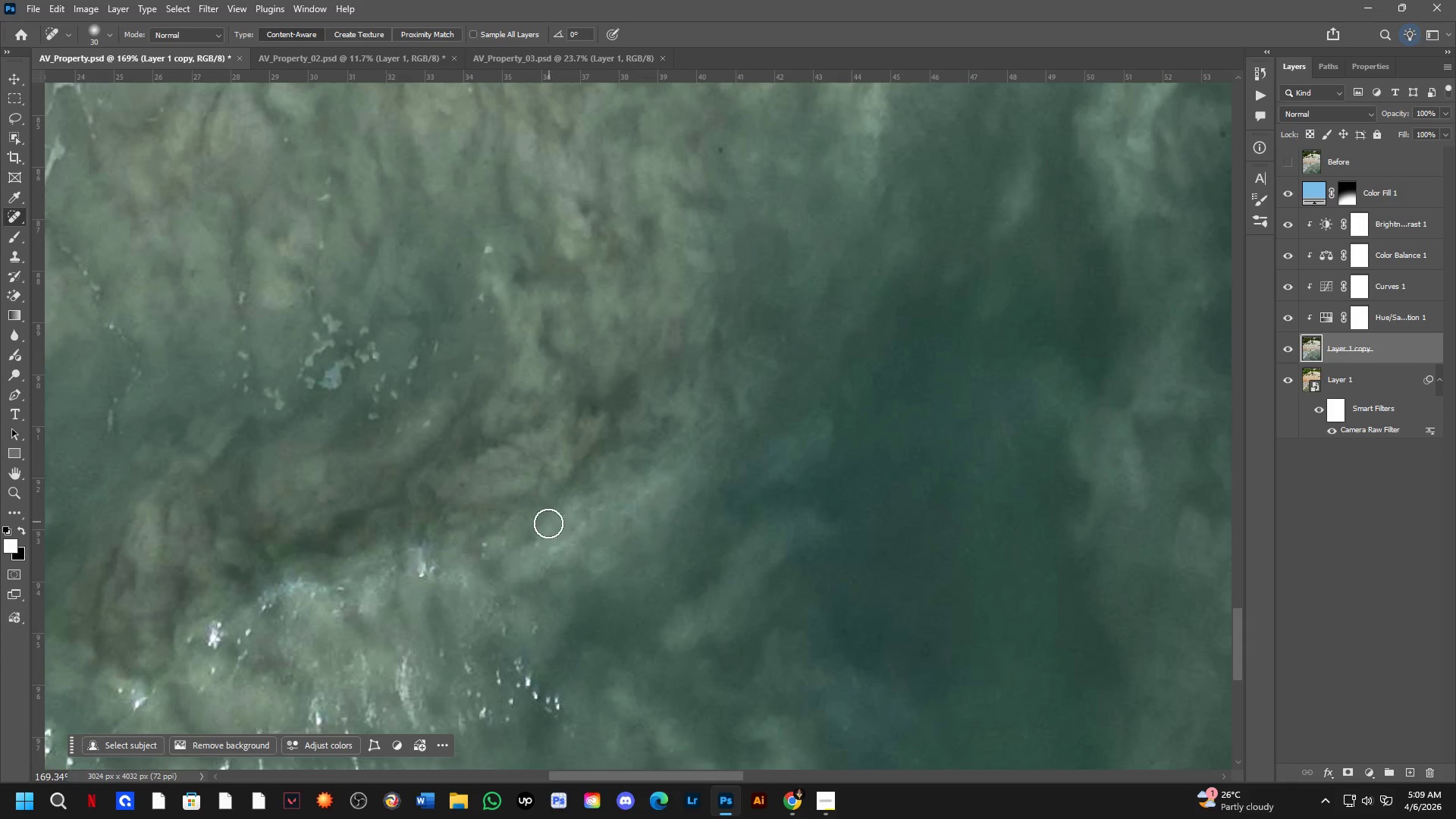 
left_click_drag(start_coordinate=[544, 534], to_coordinate=[531, 564])
 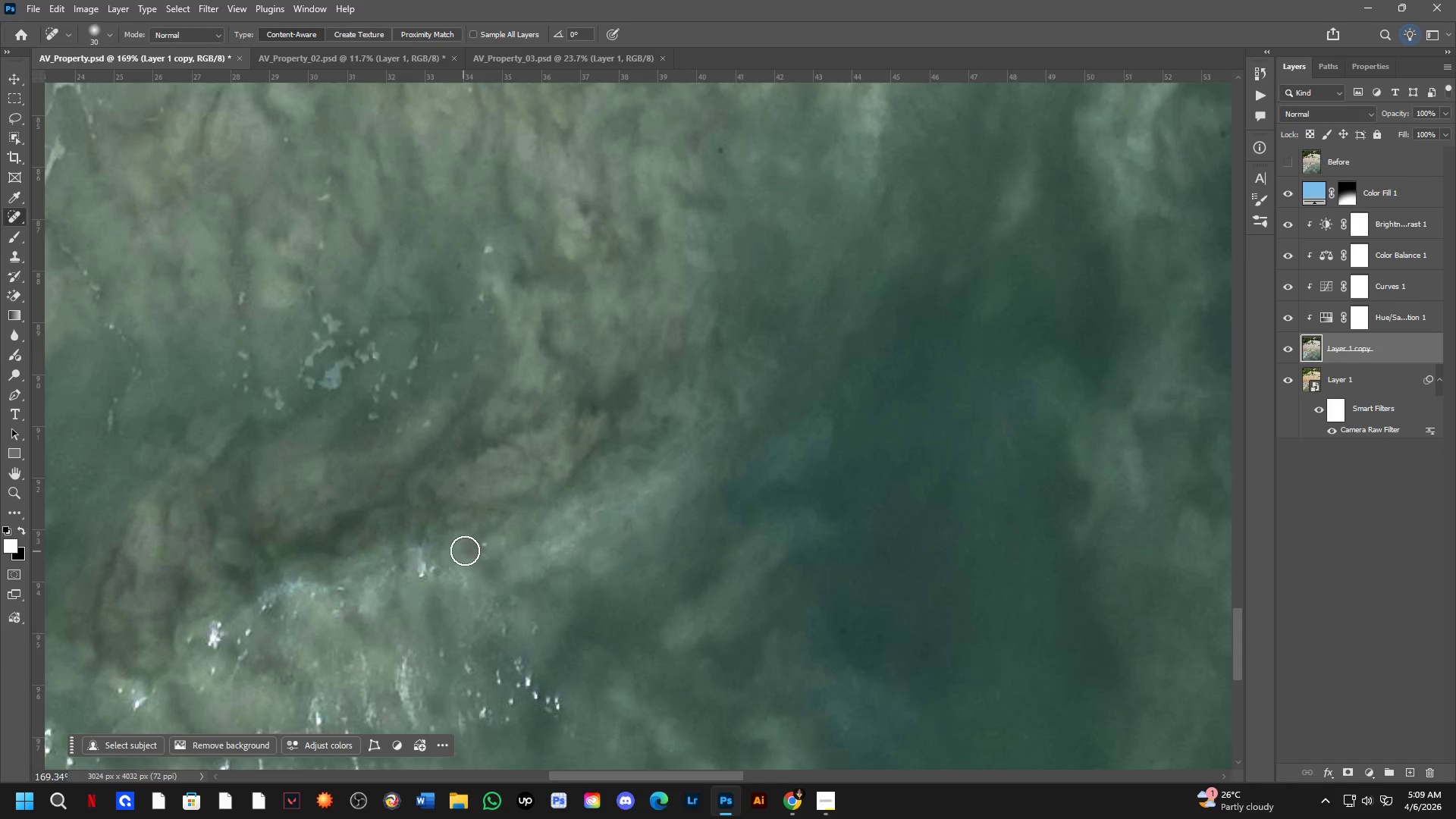 
left_click_drag(start_coordinate=[475, 541], to_coordinate=[488, 554])
 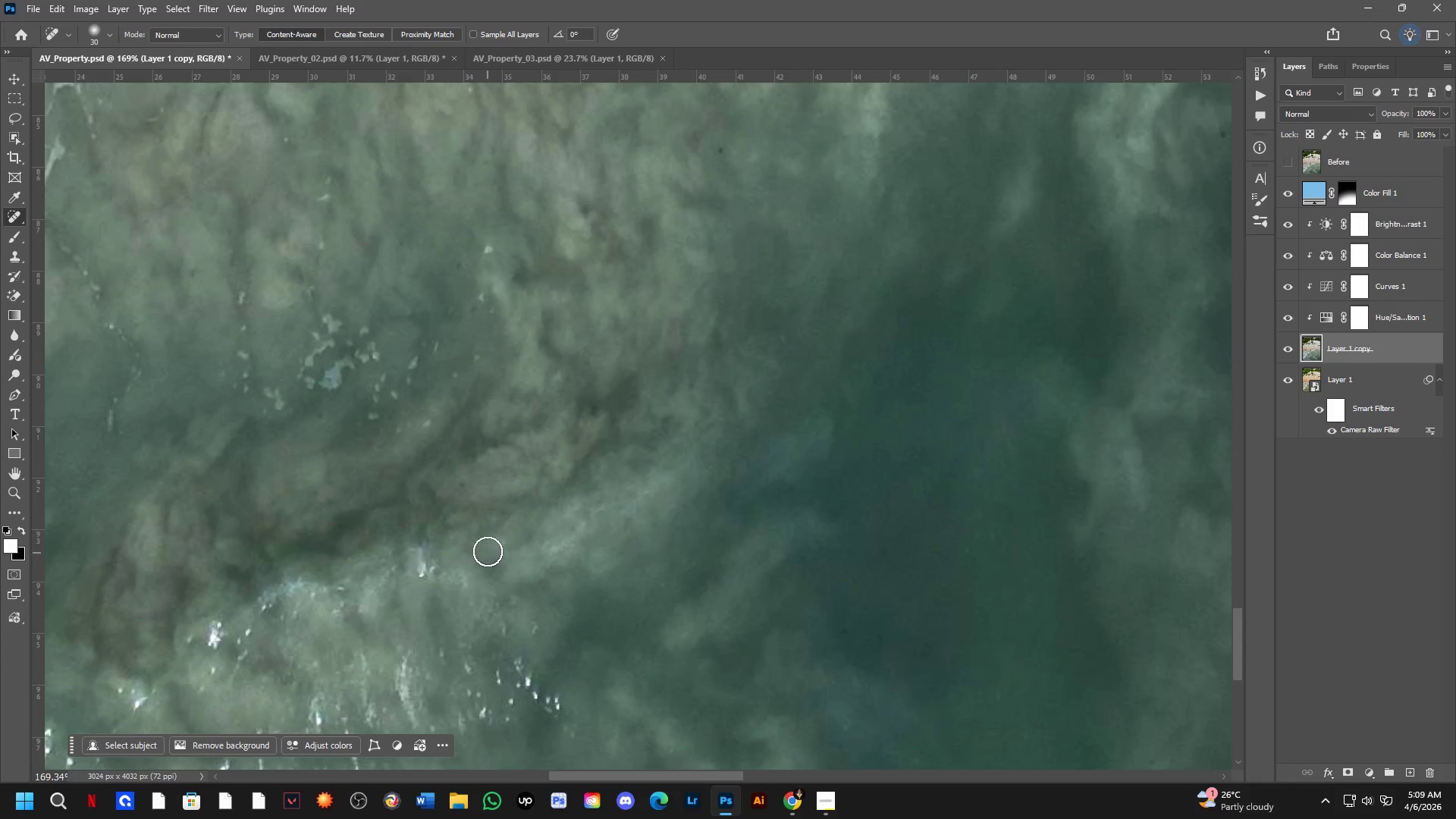 
left_click_drag(start_coordinate=[486, 543], to_coordinate=[484, 569])
 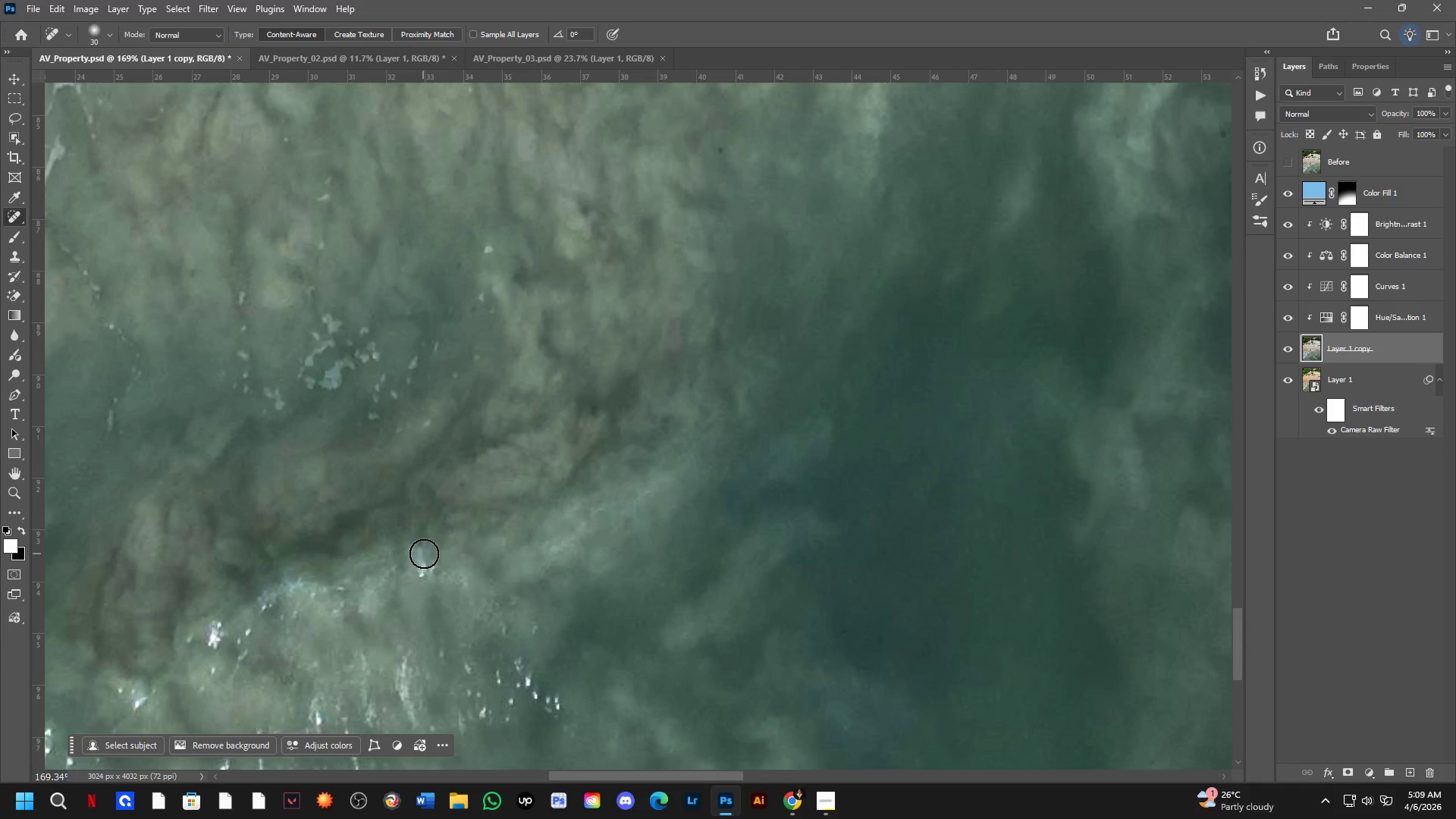 
left_click_drag(start_coordinate=[425, 552], to_coordinate=[428, 582])
 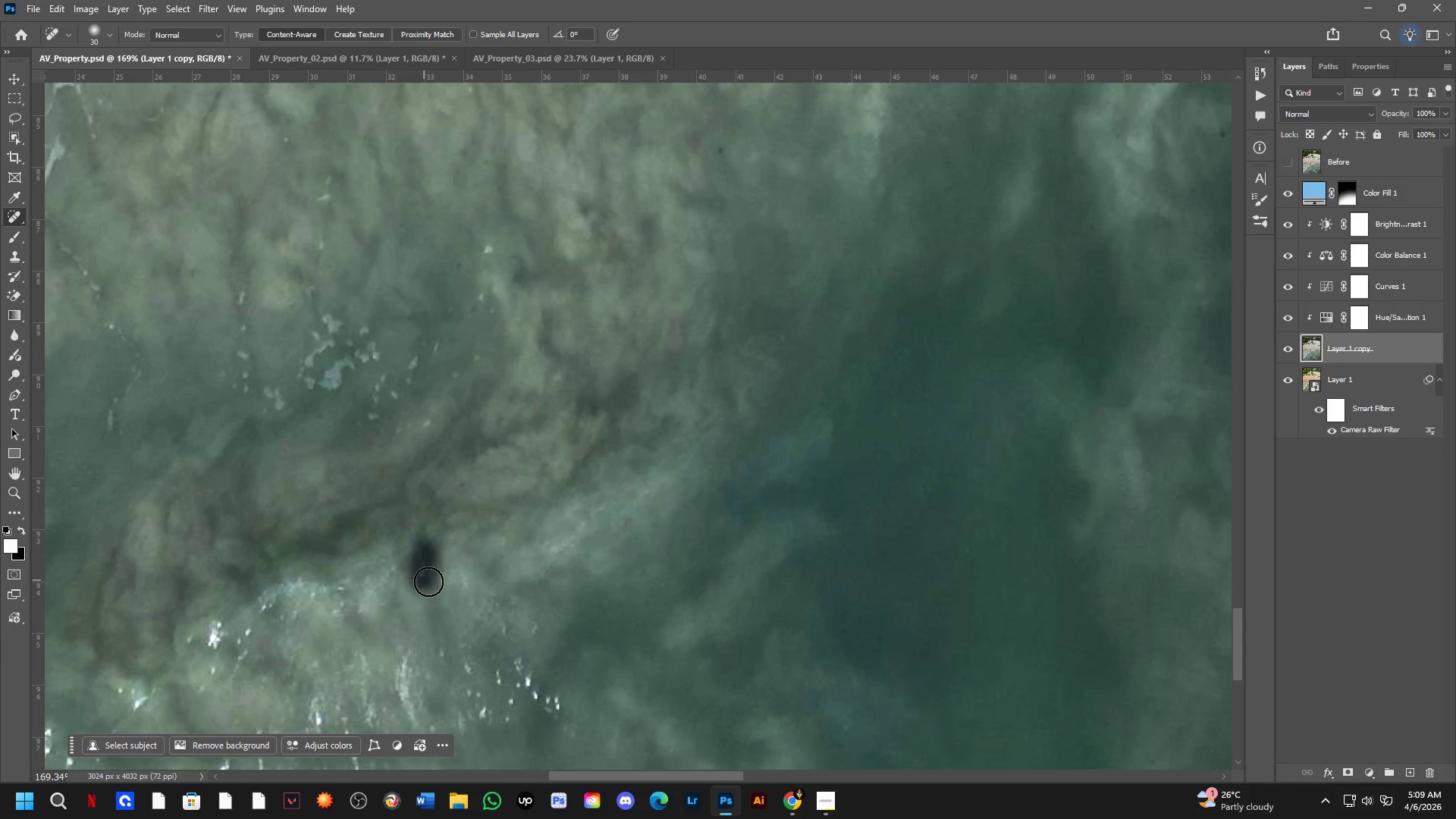 
left_click_drag(start_coordinate=[428, 582], to_coordinate=[442, 565])
 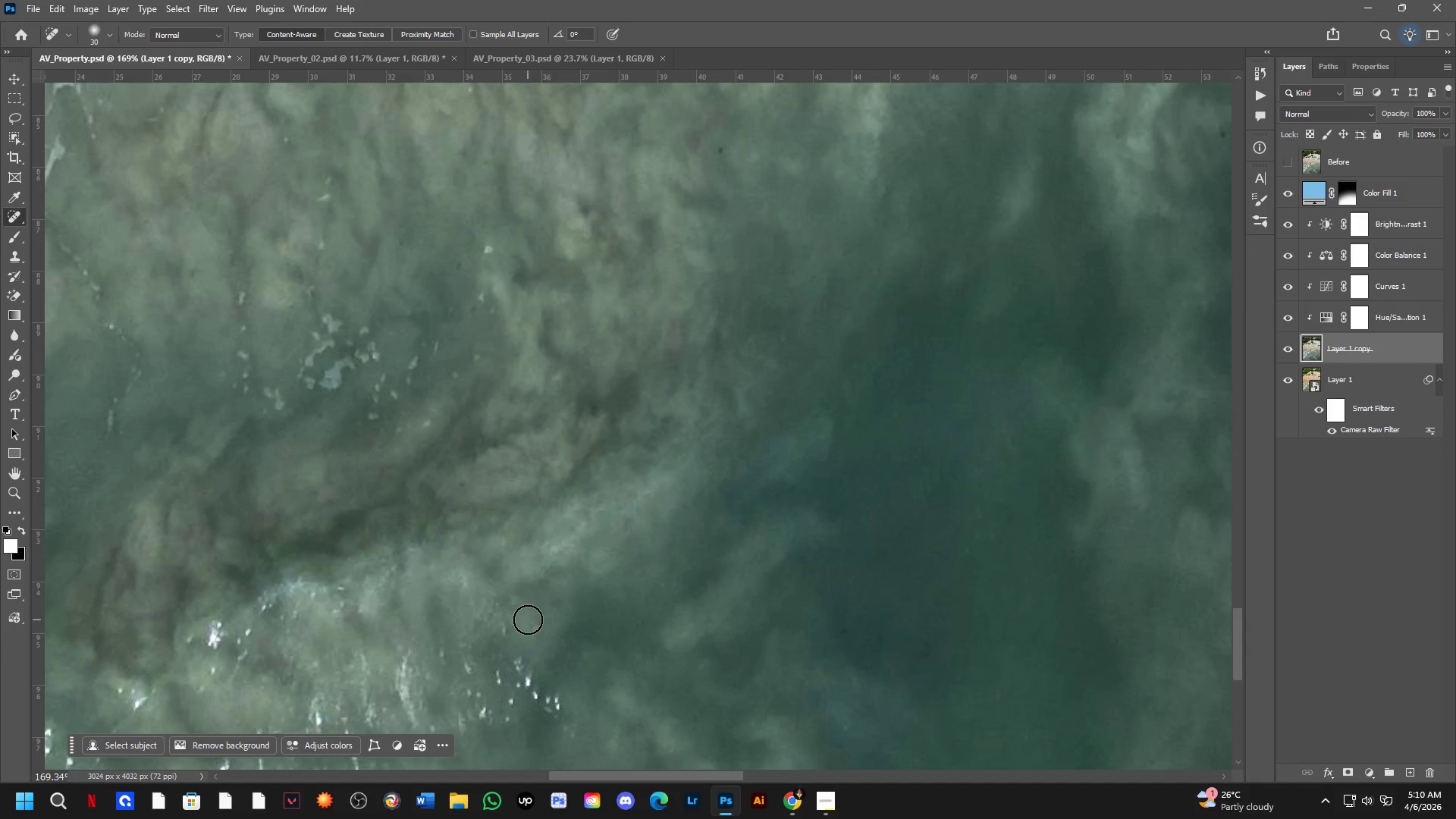 
left_click_drag(start_coordinate=[500, 623], to_coordinate=[503, 640])
 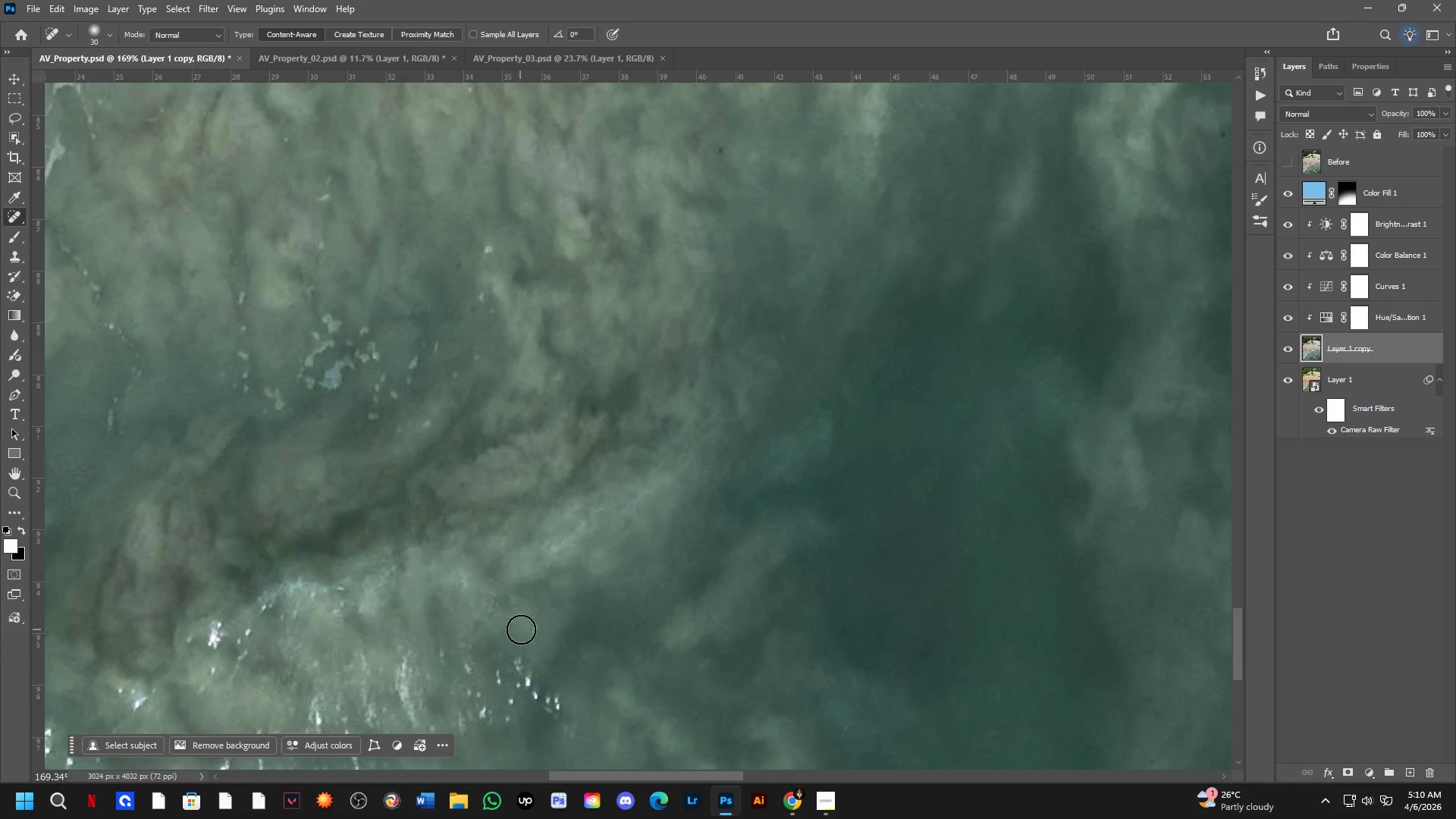 
left_click_drag(start_coordinate=[527, 628], to_coordinate=[535, 624])
 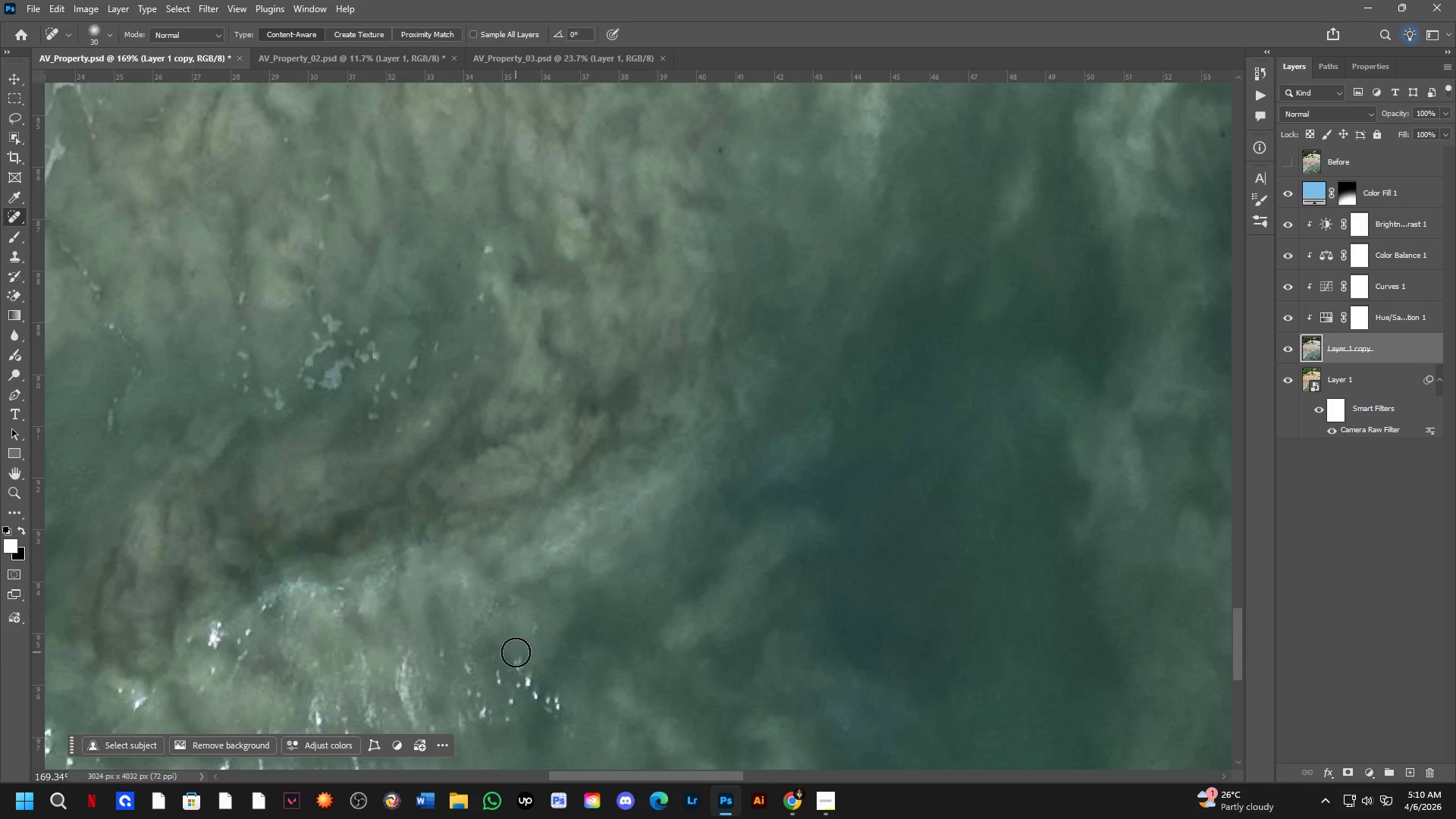 
left_click_drag(start_coordinate=[516, 654], to_coordinate=[526, 680])
 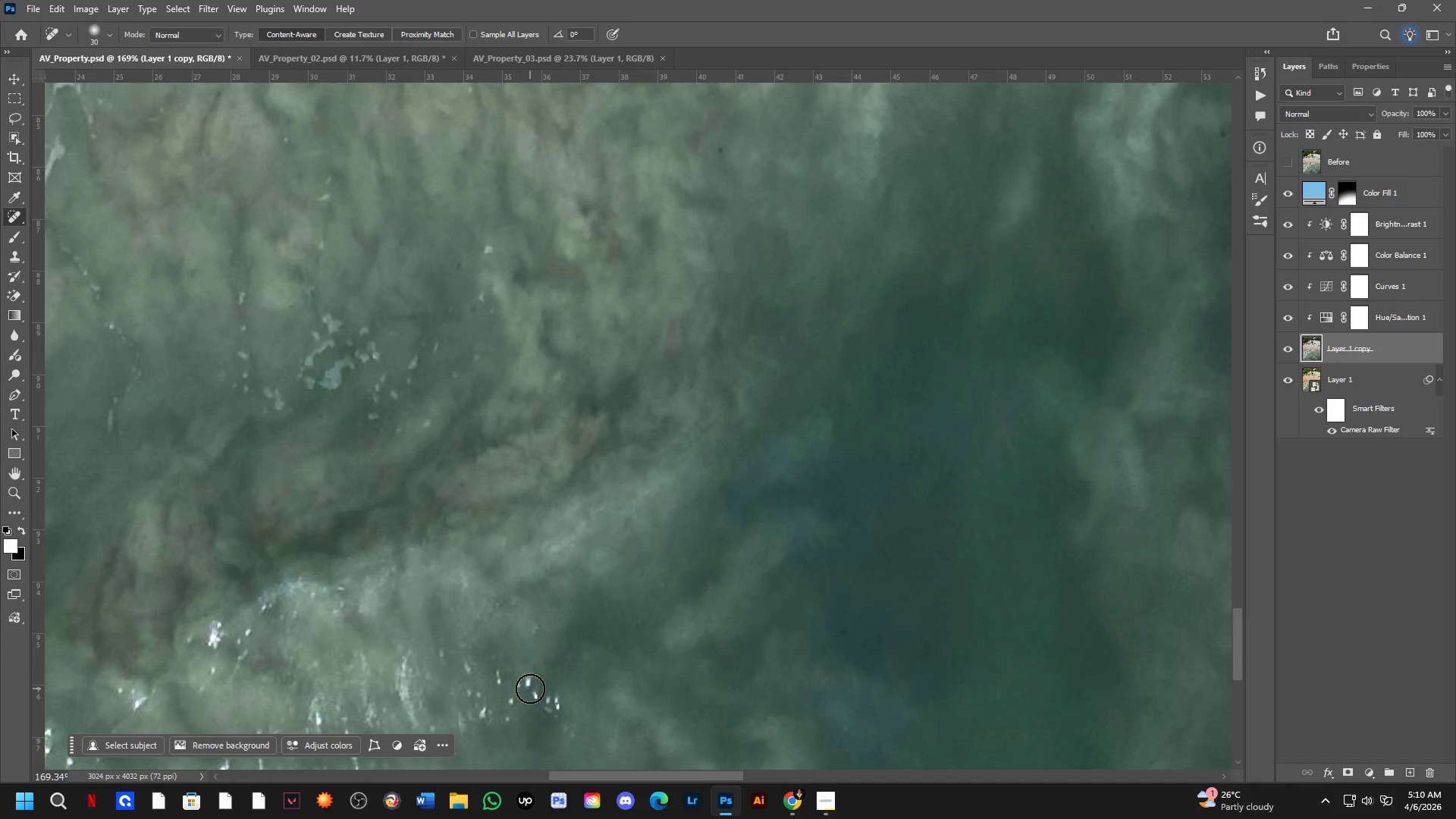 
hold_key(key=Space, duration=0.52)
 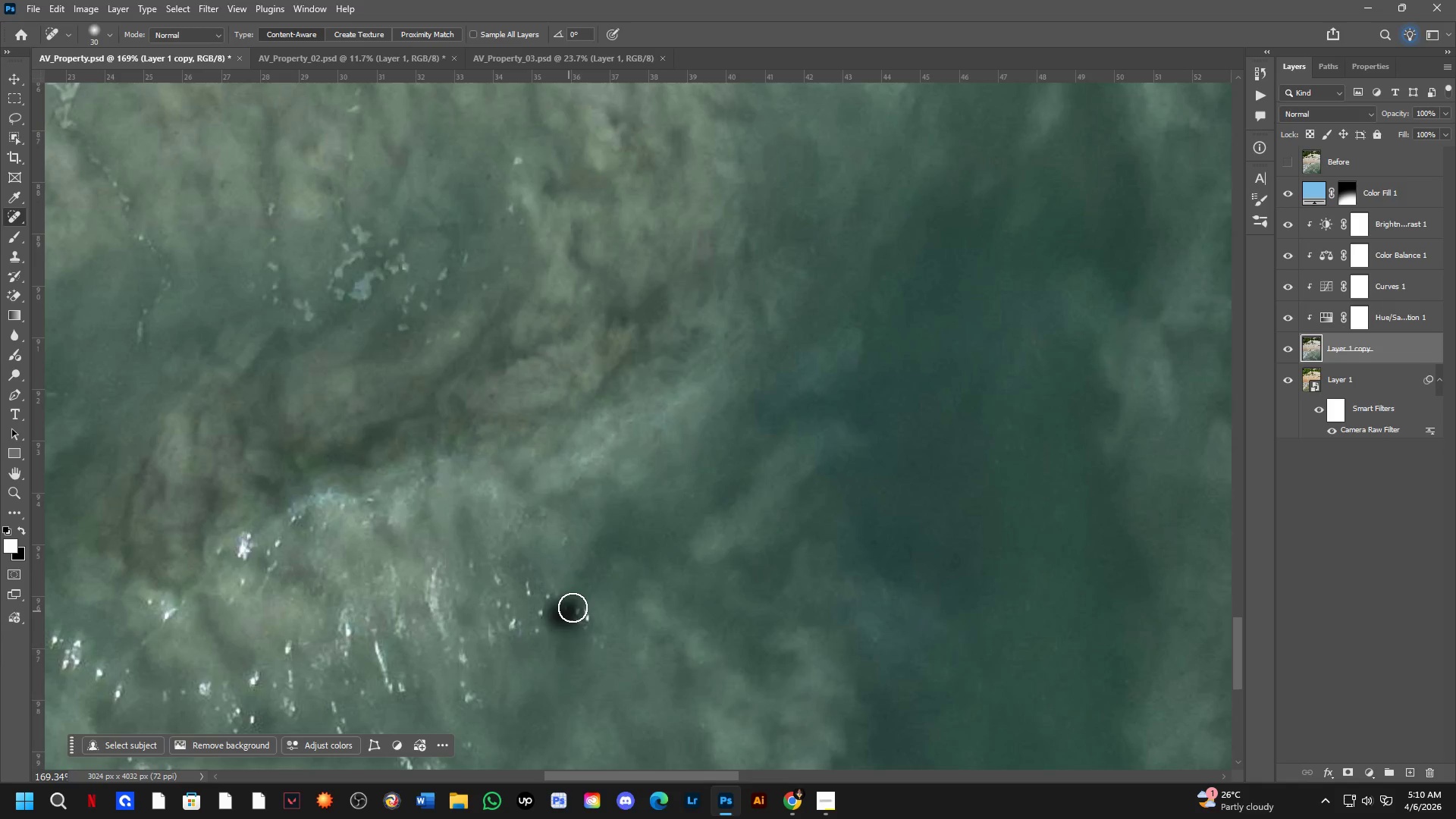 
left_click_drag(start_coordinate=[533, 681], to_coordinate=[563, 592])
 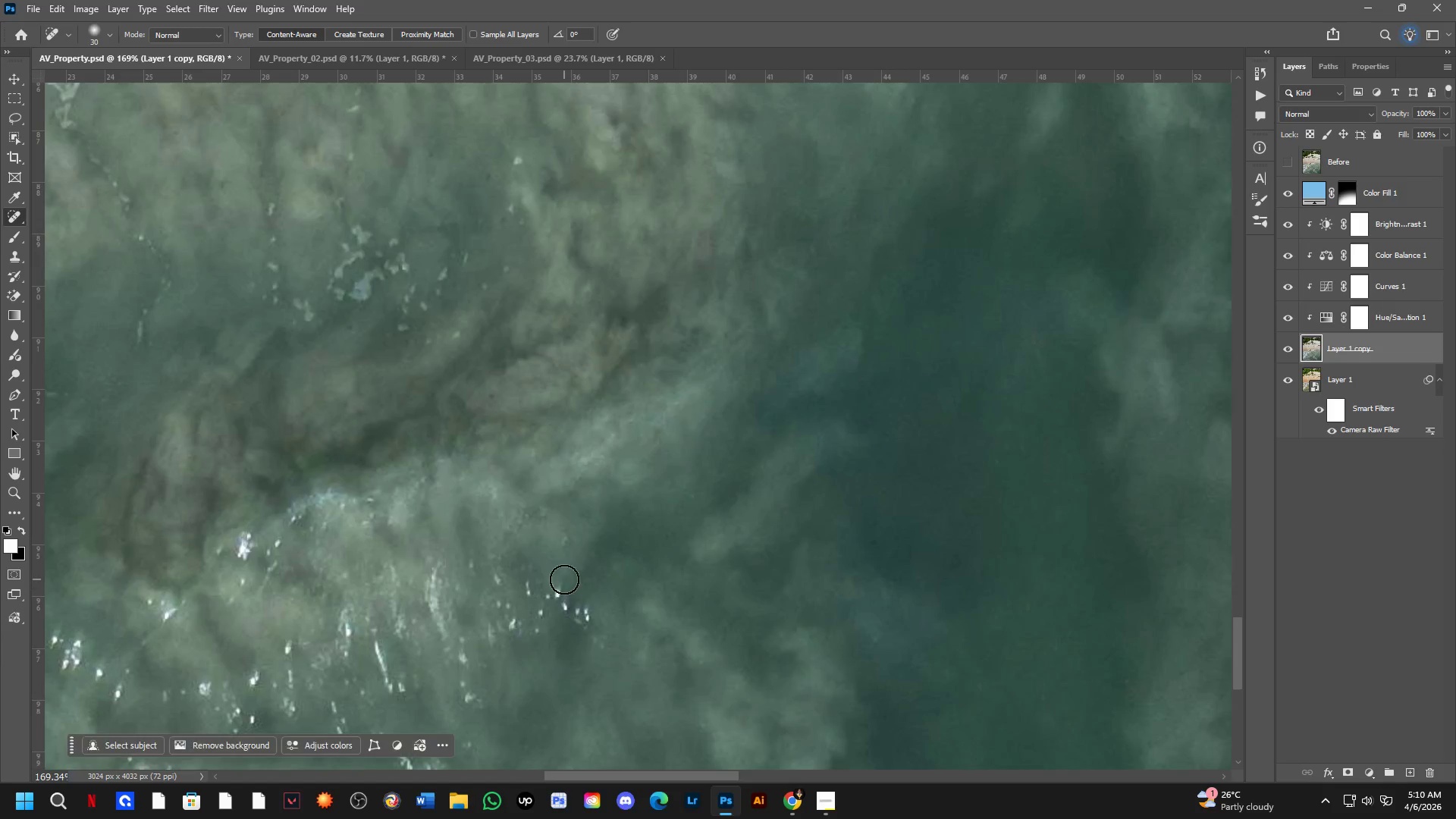 
left_click_drag(start_coordinate=[564, 579], to_coordinate=[559, 610])
 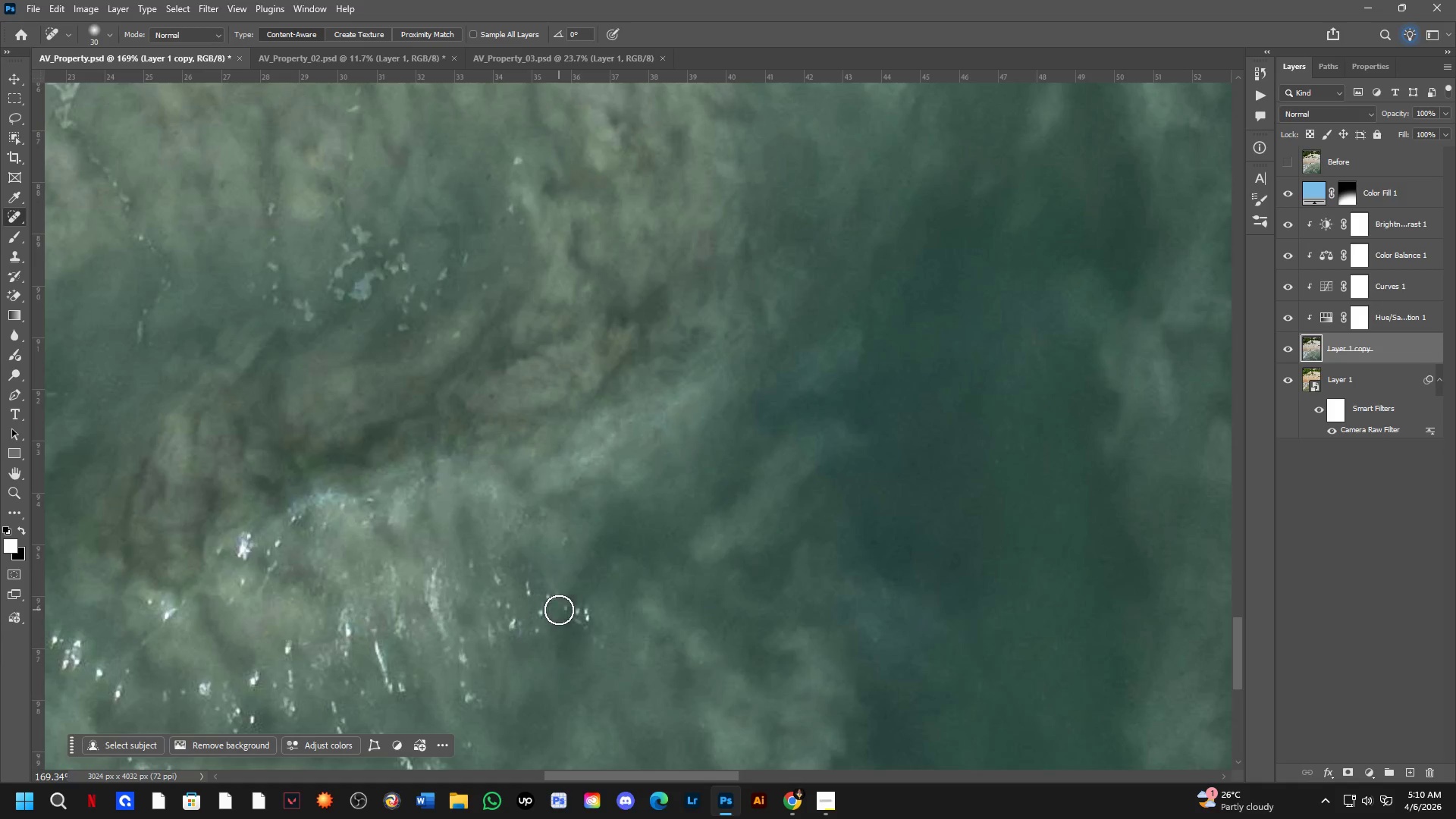 
left_click_drag(start_coordinate=[559, 616], to_coordinate=[573, 607])
 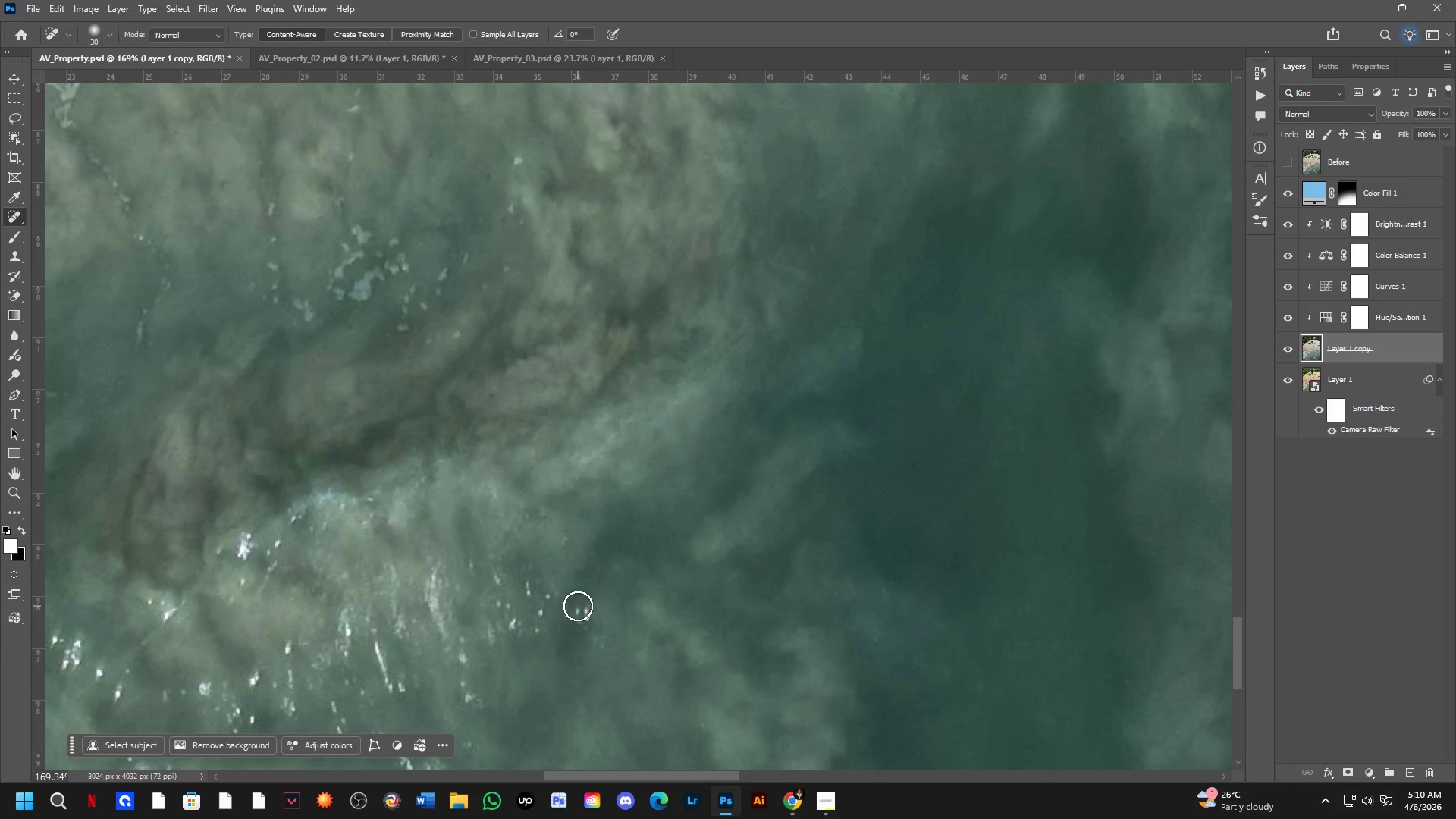 
left_click_drag(start_coordinate=[579, 608], to_coordinate=[587, 642])
 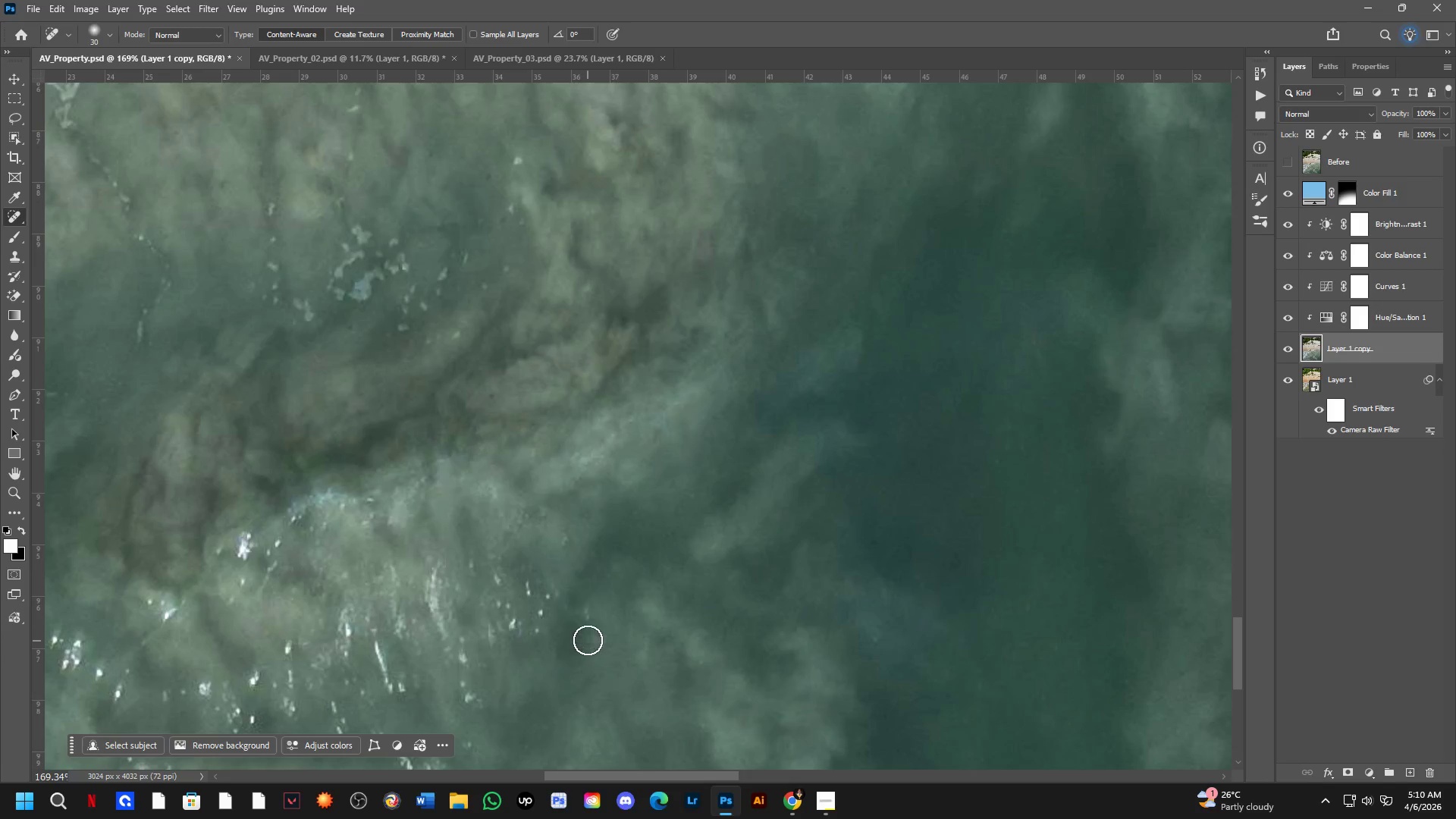 
left_click_drag(start_coordinate=[588, 633], to_coordinate=[585, 595])
 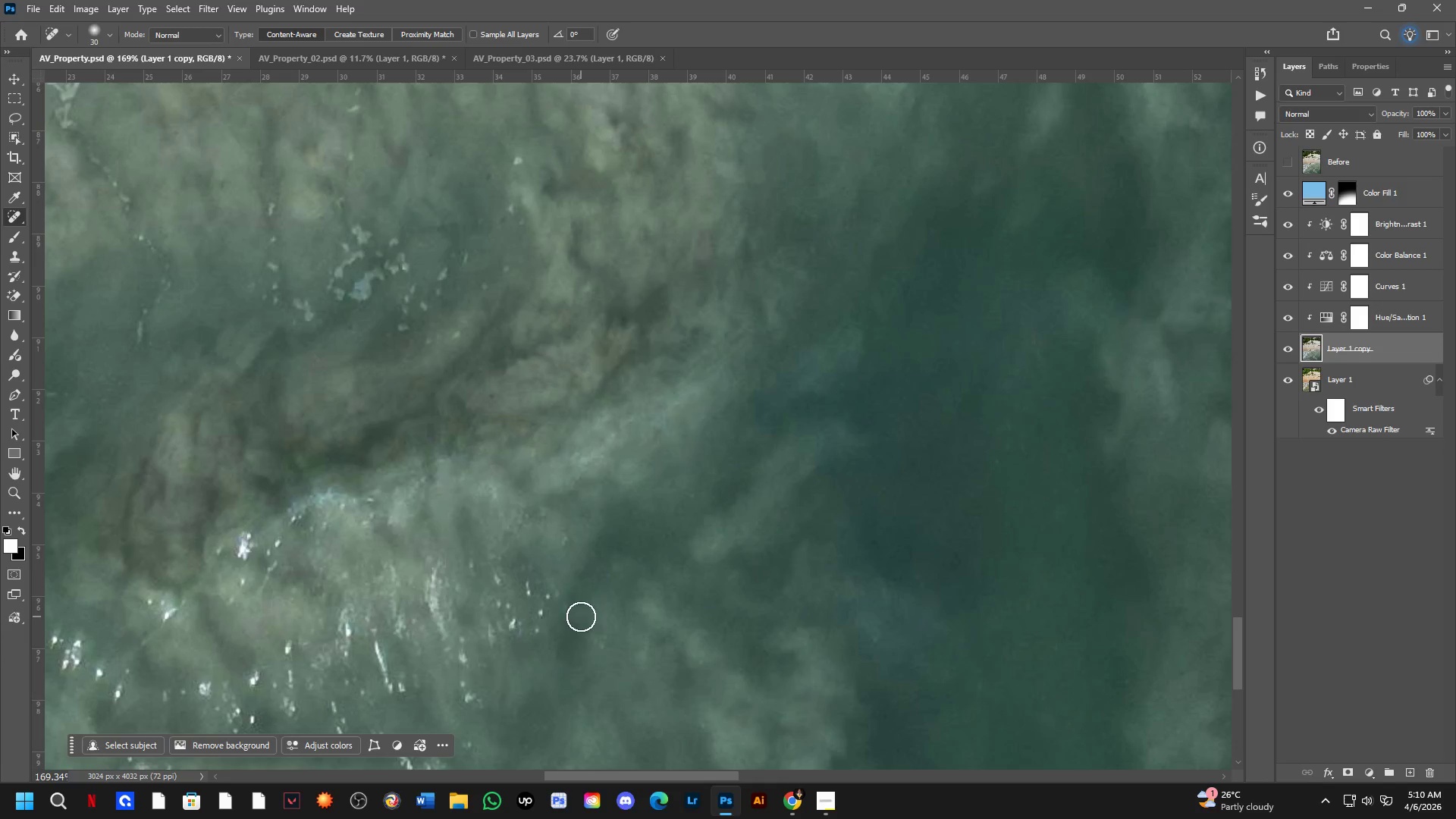 
left_click_drag(start_coordinate=[599, 649], to_coordinate=[606, 663])
 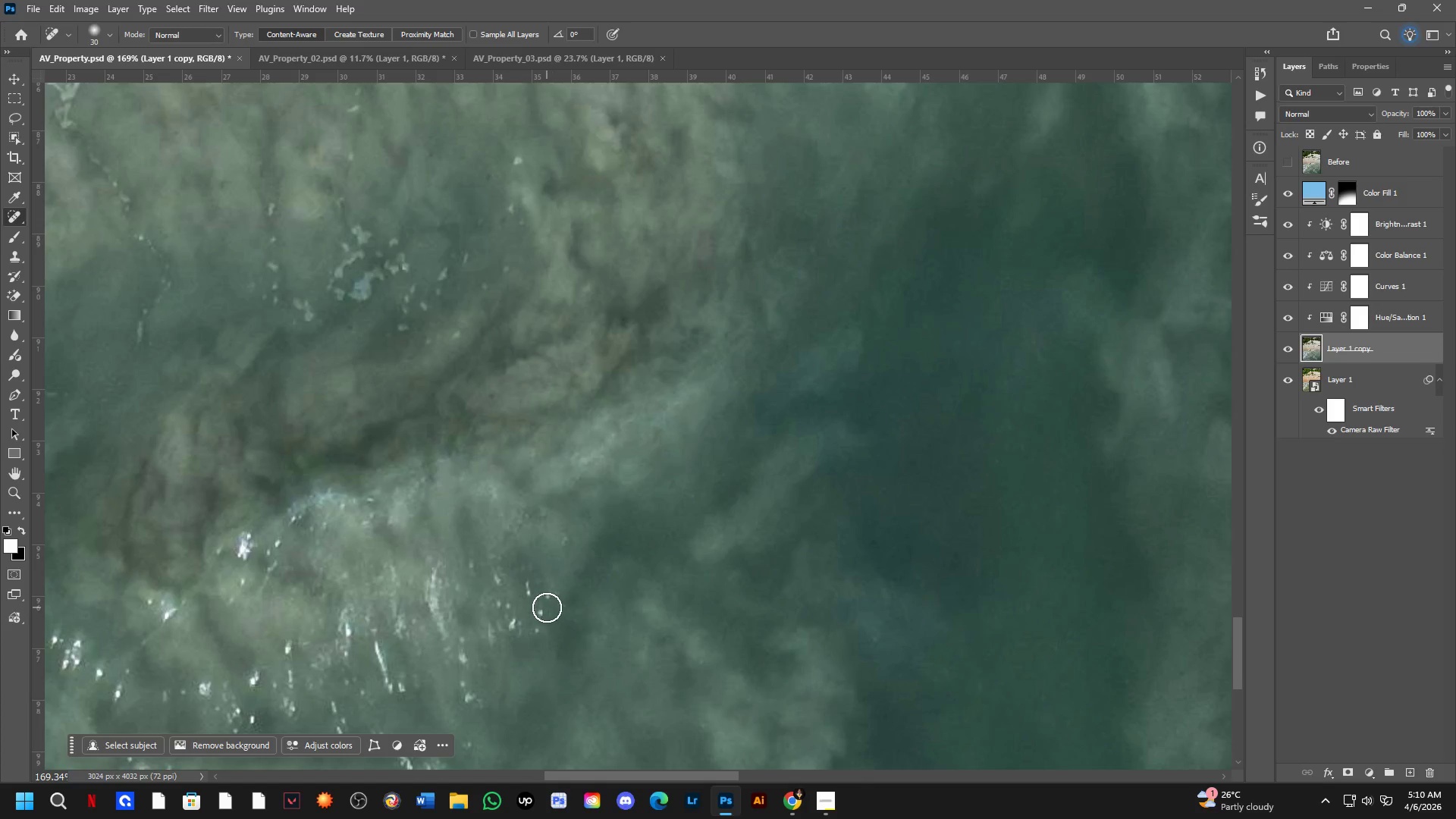 
left_click_drag(start_coordinate=[547, 607], to_coordinate=[532, 624])
 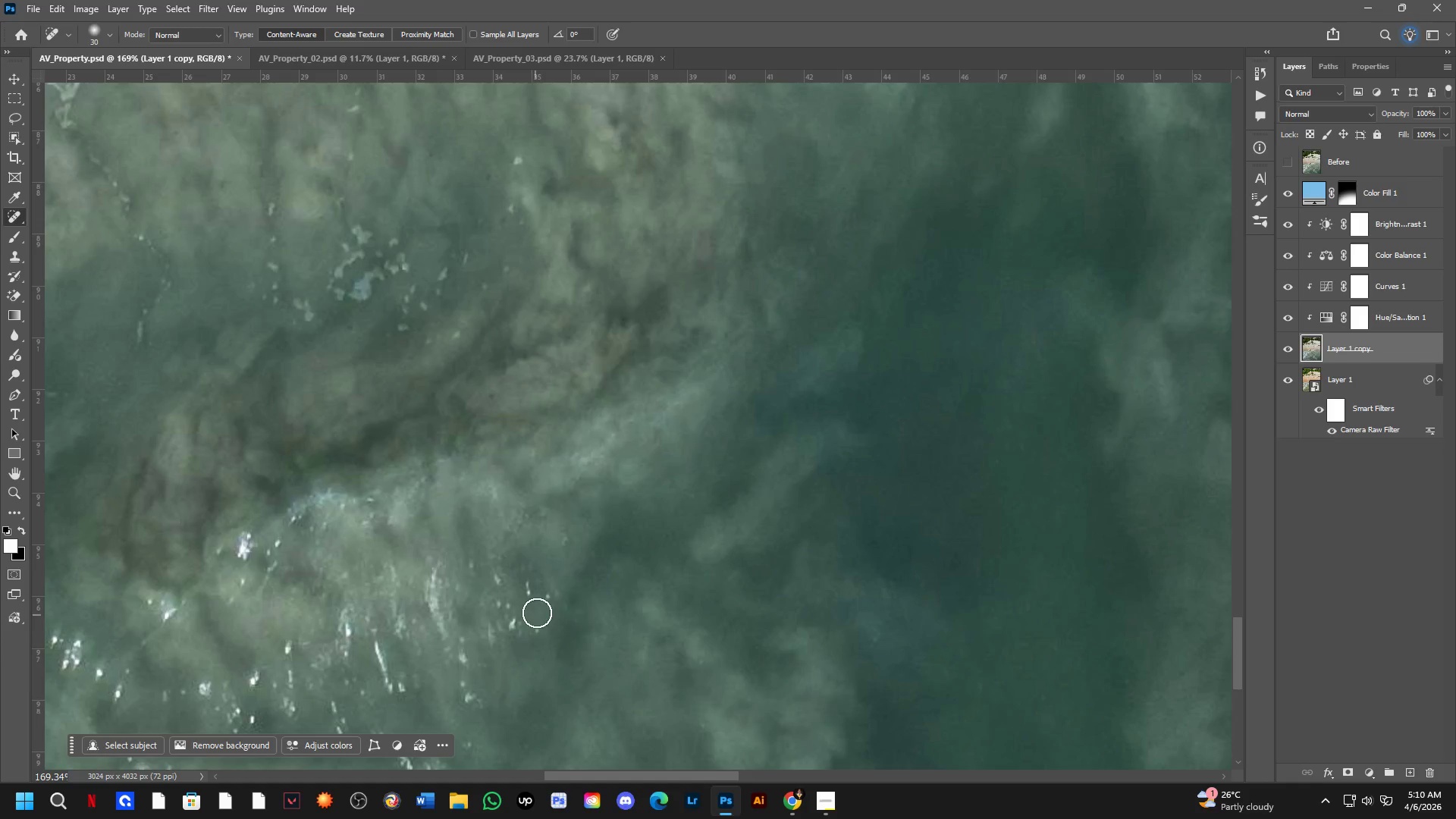 
left_click_drag(start_coordinate=[541, 606], to_coordinate=[554, 584])
 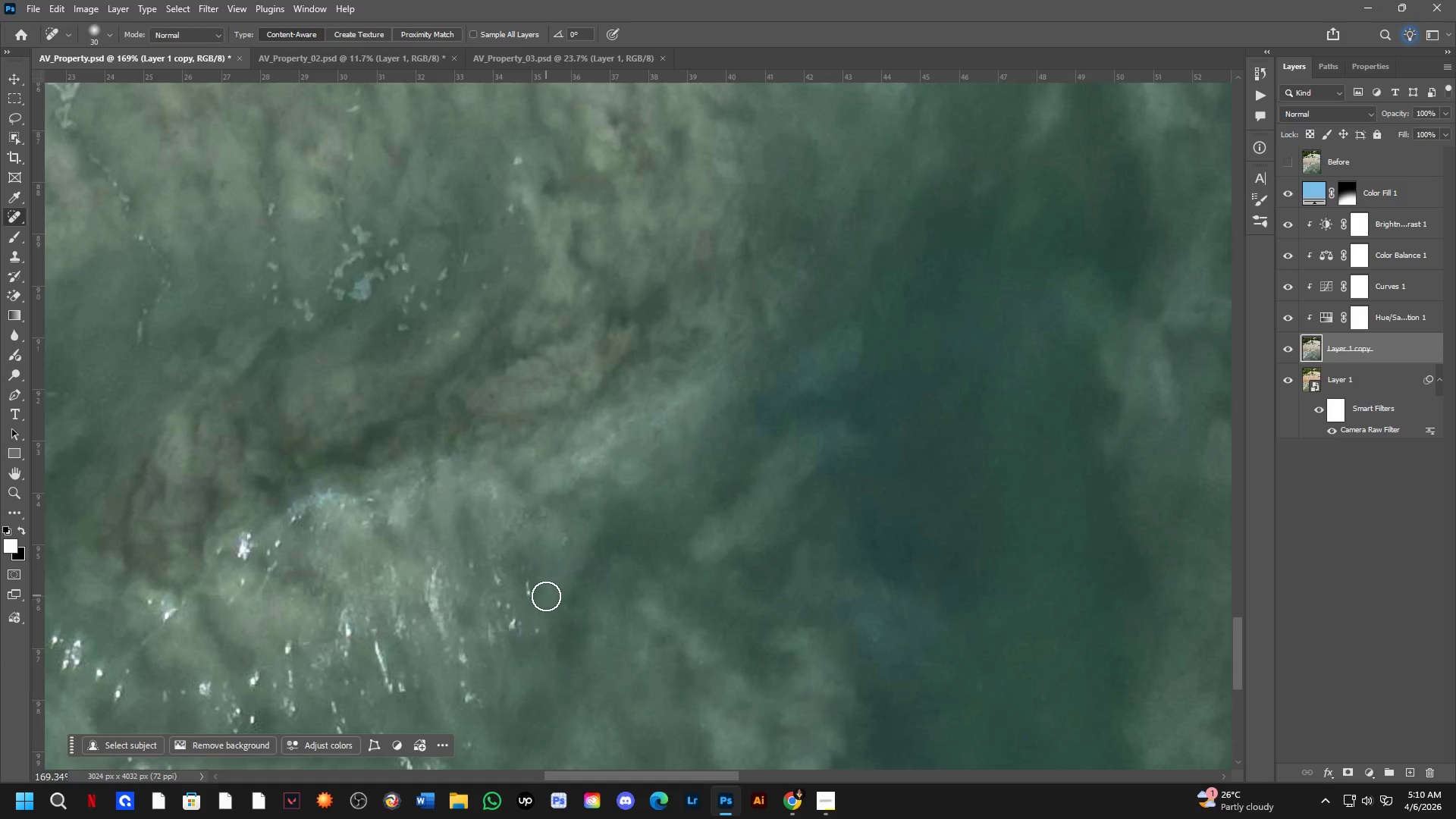 
left_click_drag(start_coordinate=[533, 639], to_coordinate=[532, 645])
 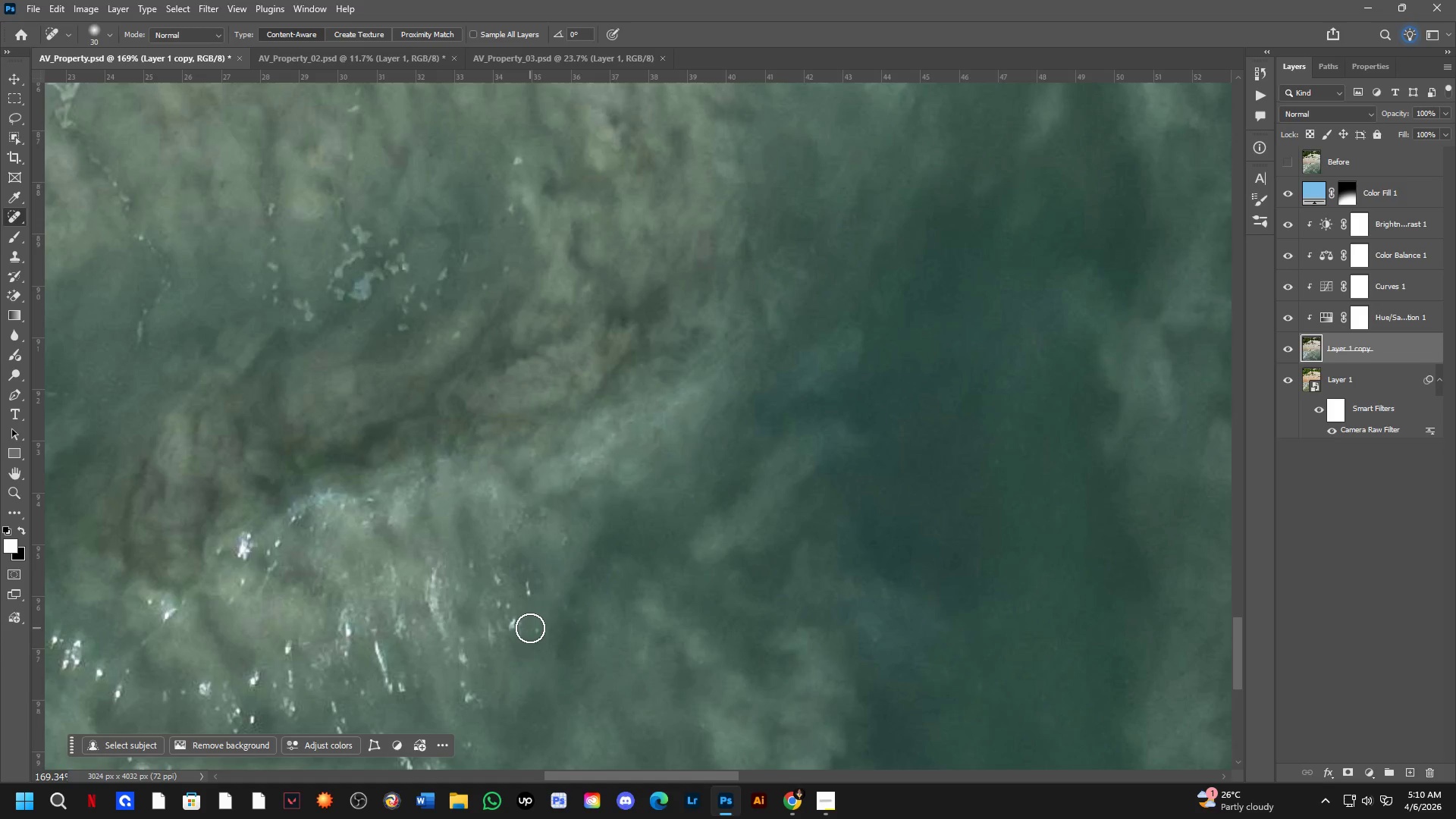 
left_click_drag(start_coordinate=[531, 623], to_coordinate=[535, 612])
 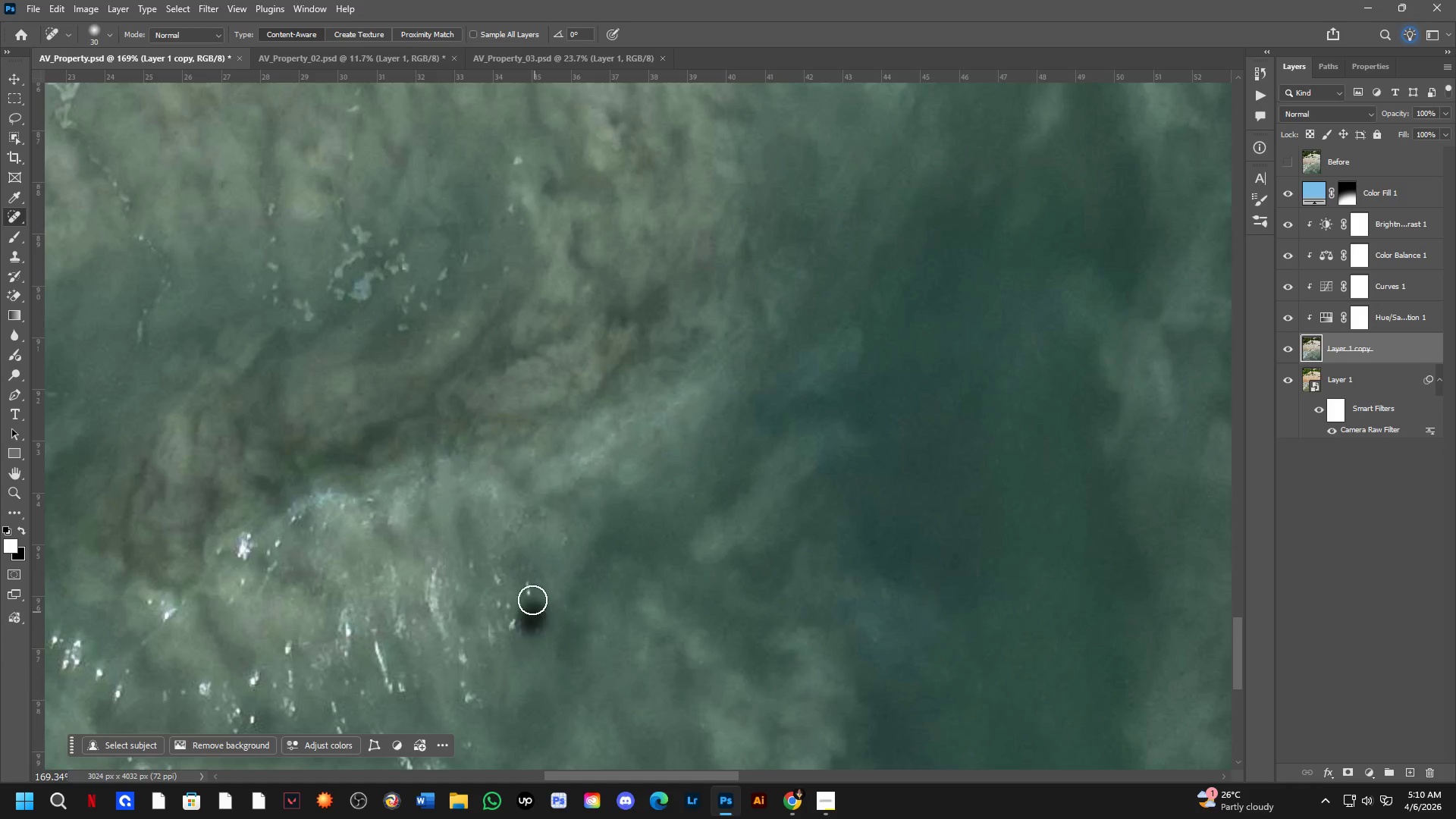 
left_click_drag(start_coordinate=[529, 596], to_coordinate=[527, 570])
 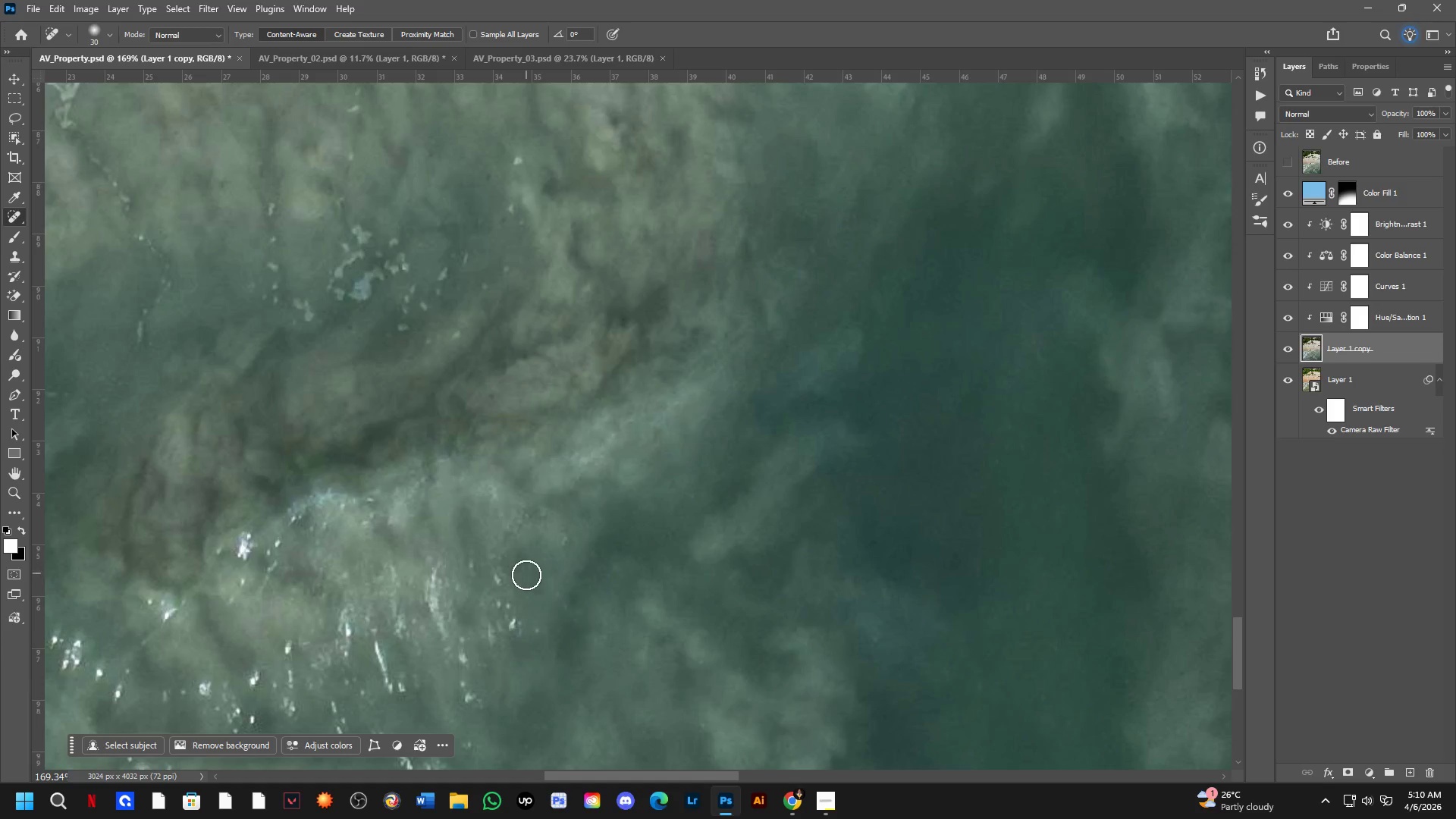 
hold_key(key=Space, duration=0.56)
 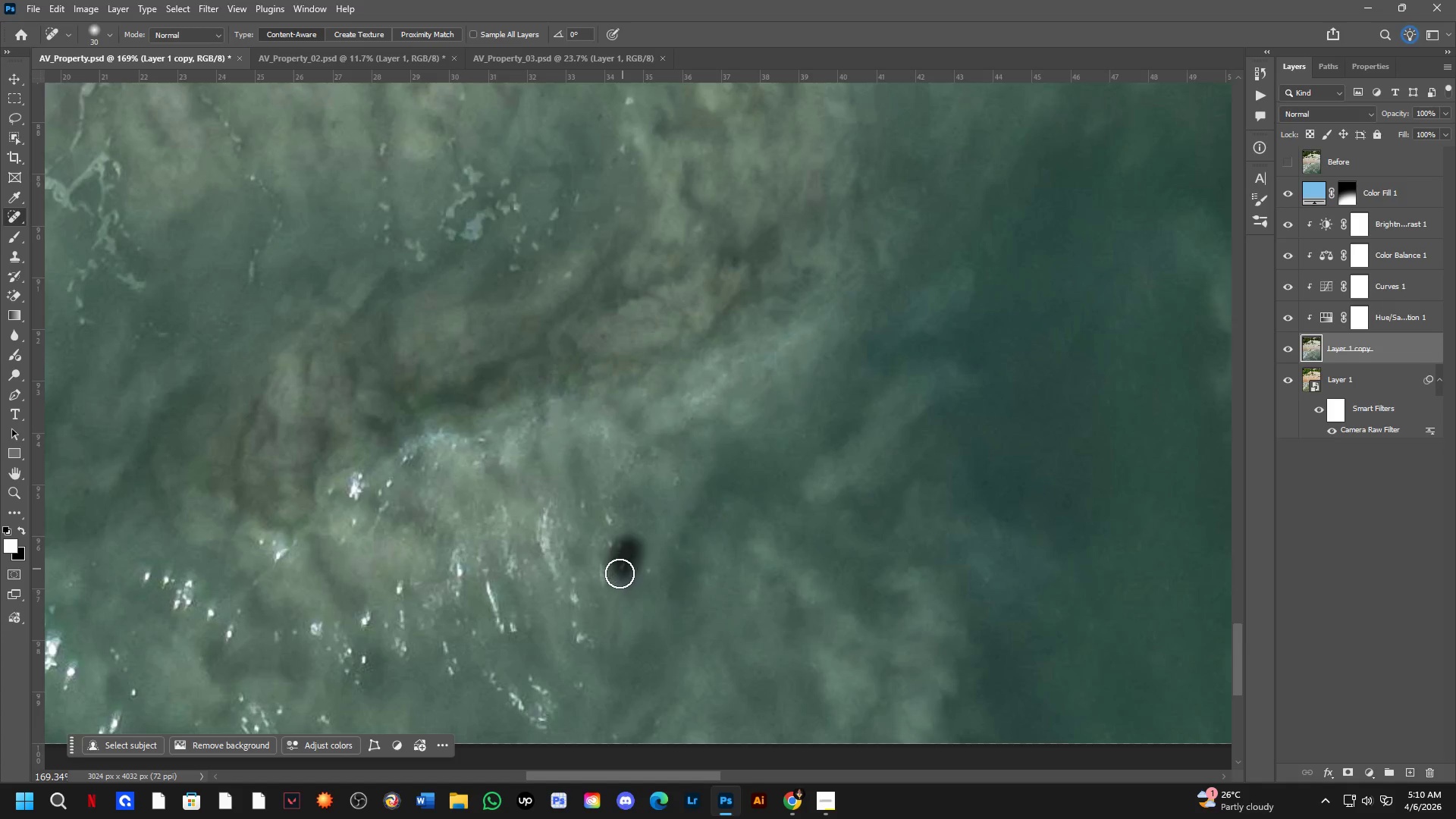 
left_click_drag(start_coordinate=[530, 598], to_coordinate=[642, 538])
 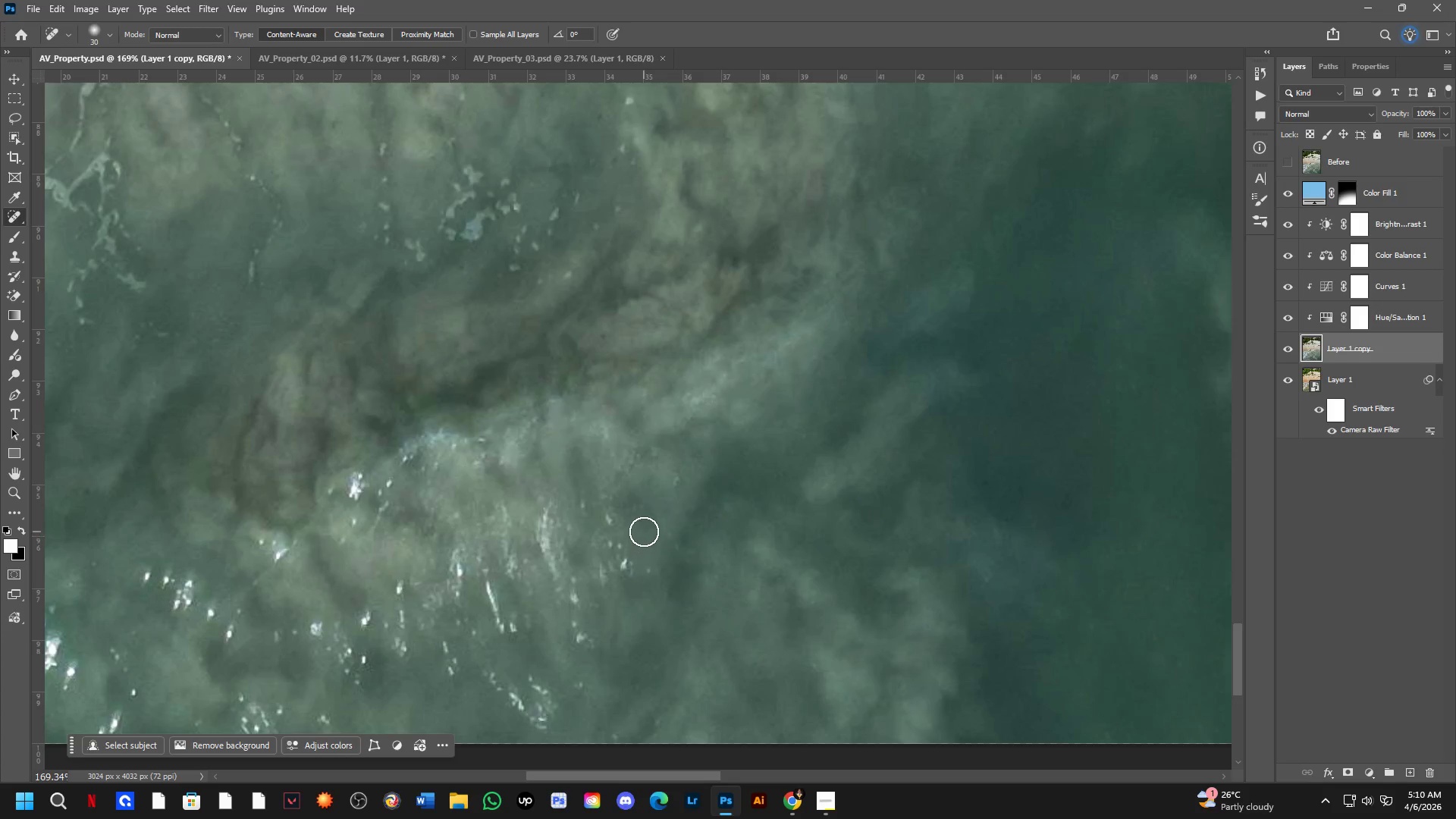 
left_click_drag(start_coordinate=[629, 548], to_coordinate=[622, 570])
 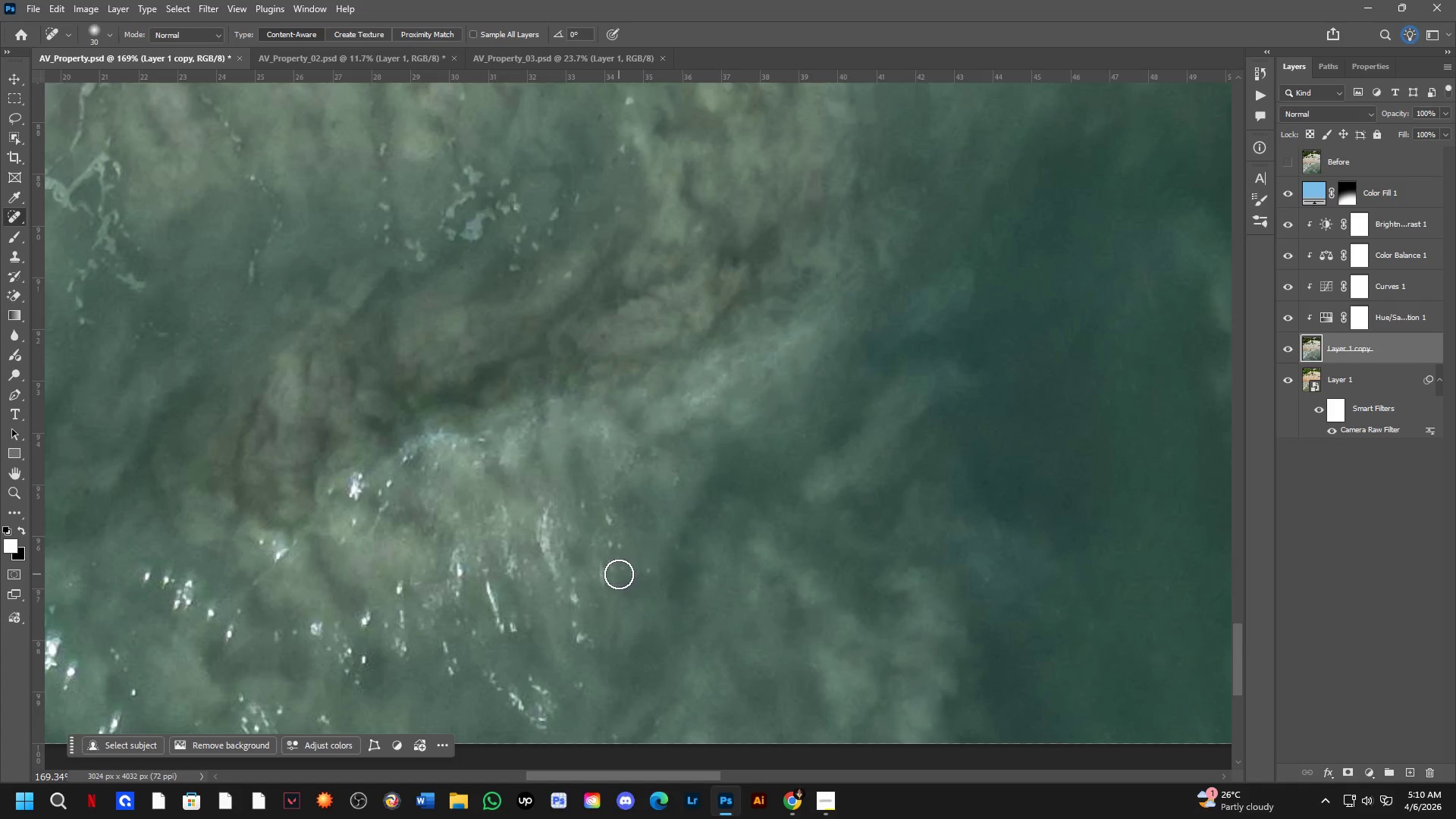 
left_click_drag(start_coordinate=[618, 575], to_coordinate=[639, 554])
 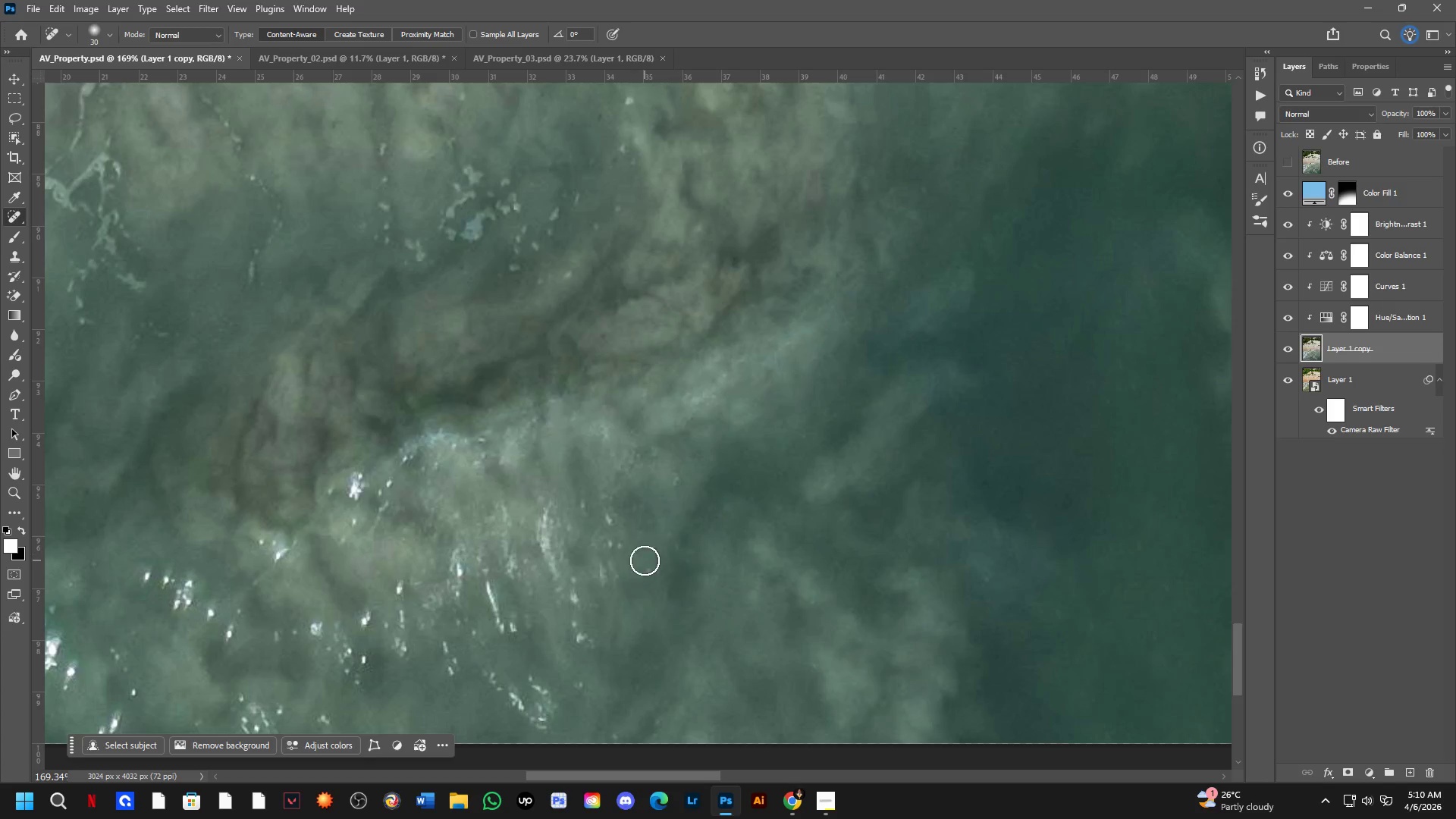 
left_click_drag(start_coordinate=[648, 573], to_coordinate=[651, 588])
 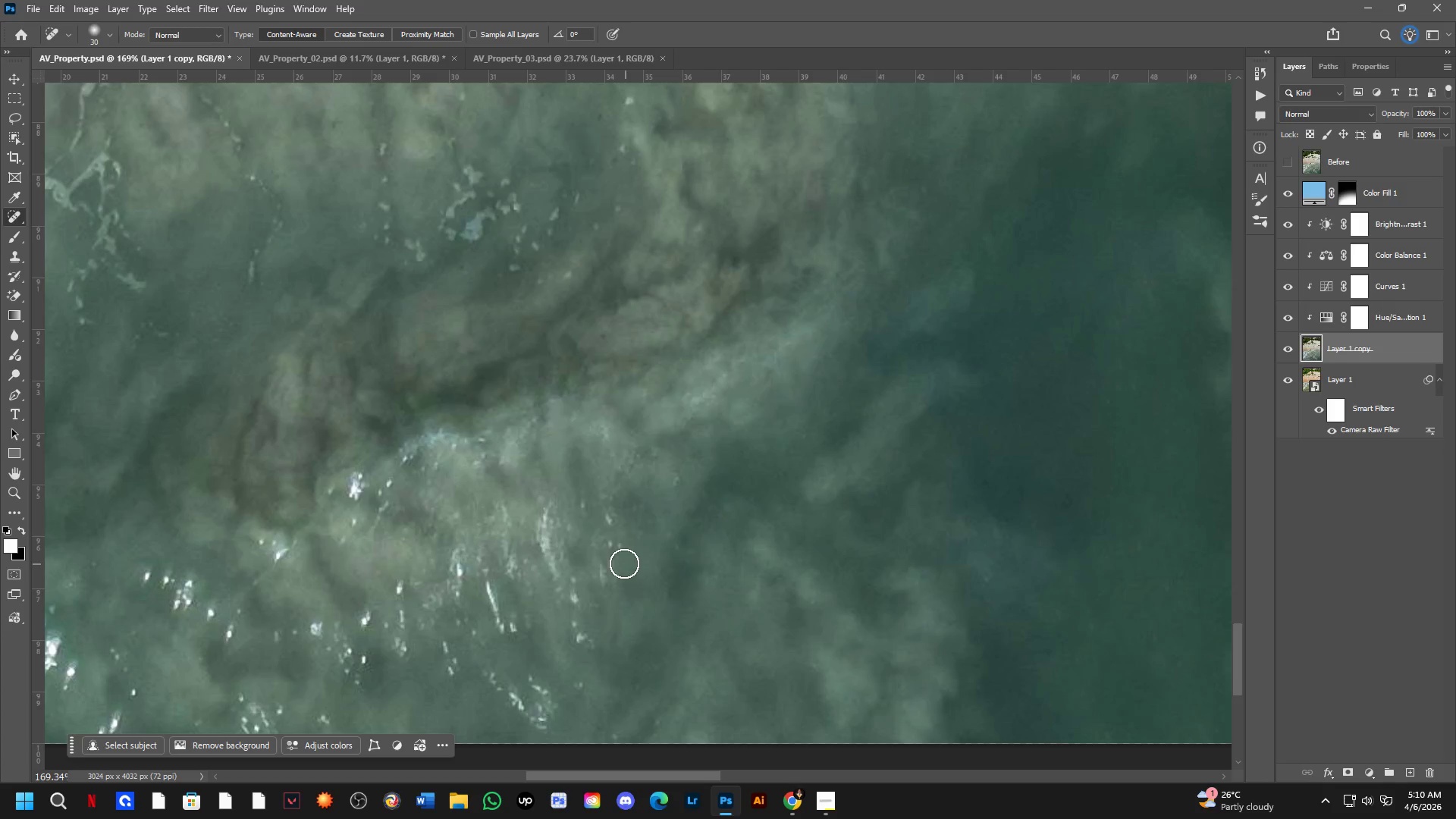 
left_click_drag(start_coordinate=[623, 561], to_coordinate=[609, 526])
 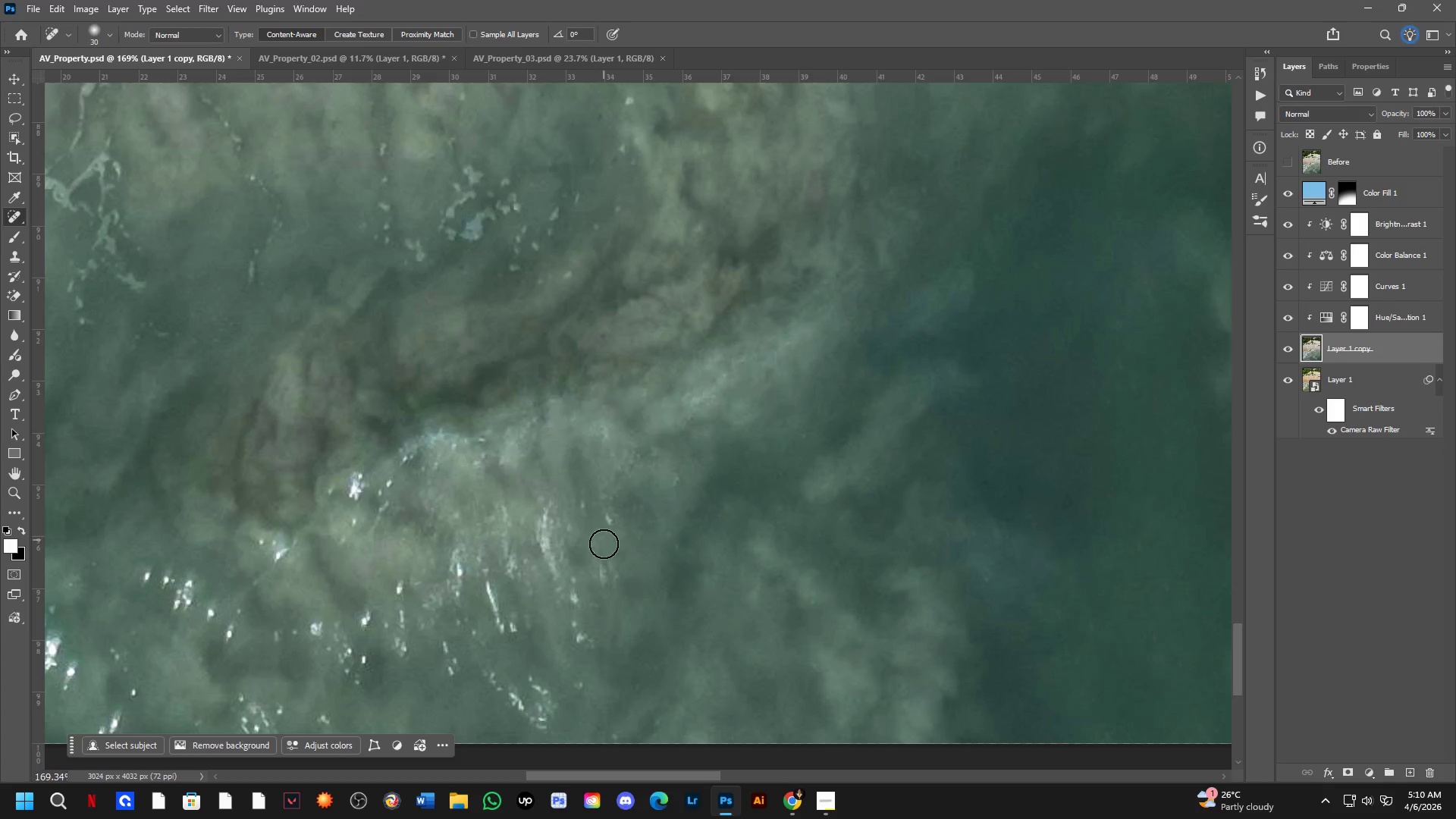 
left_click_drag(start_coordinate=[603, 552], to_coordinate=[612, 507])
 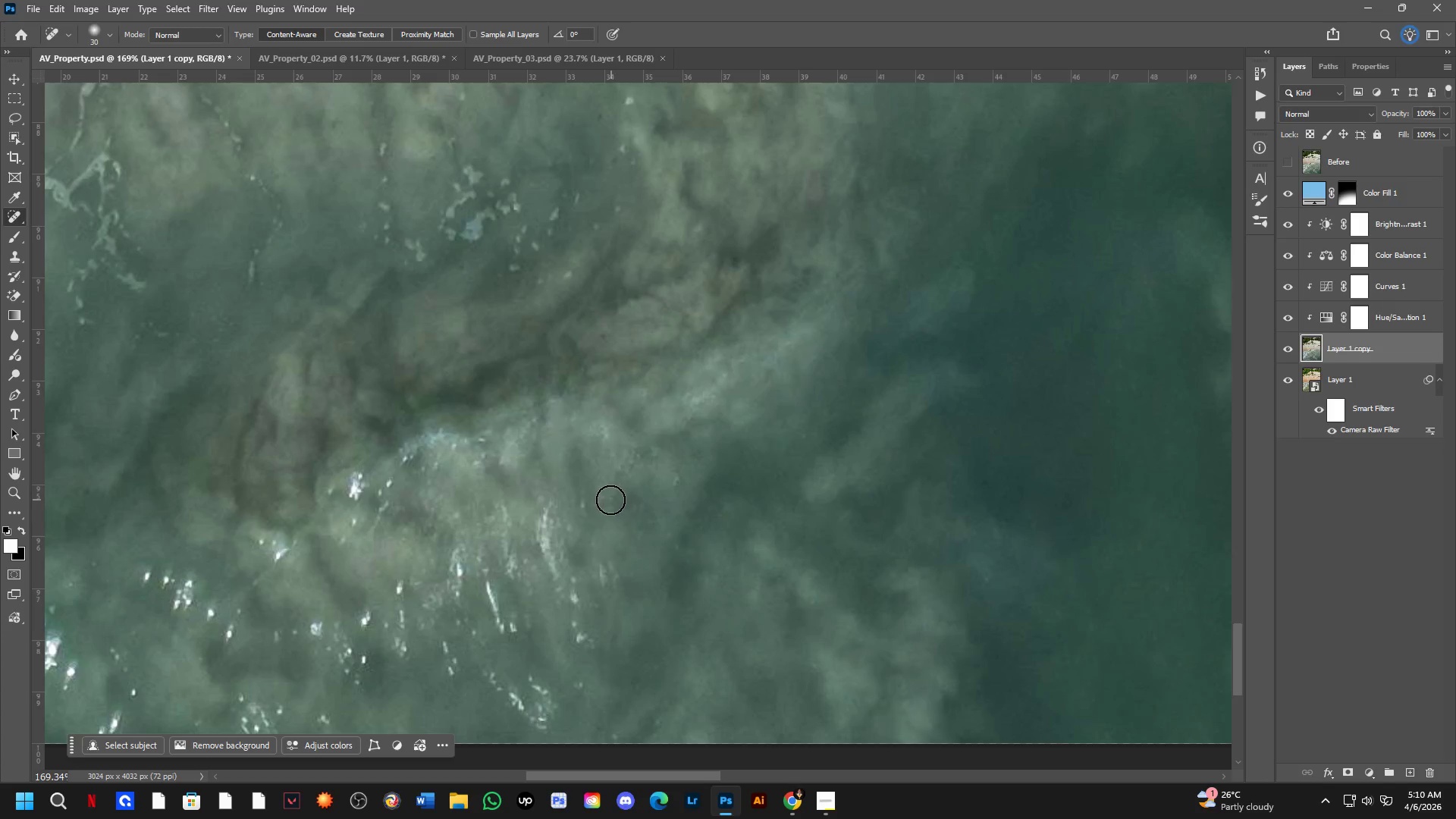 
left_click_drag(start_coordinate=[610, 504], to_coordinate=[608, 553])
 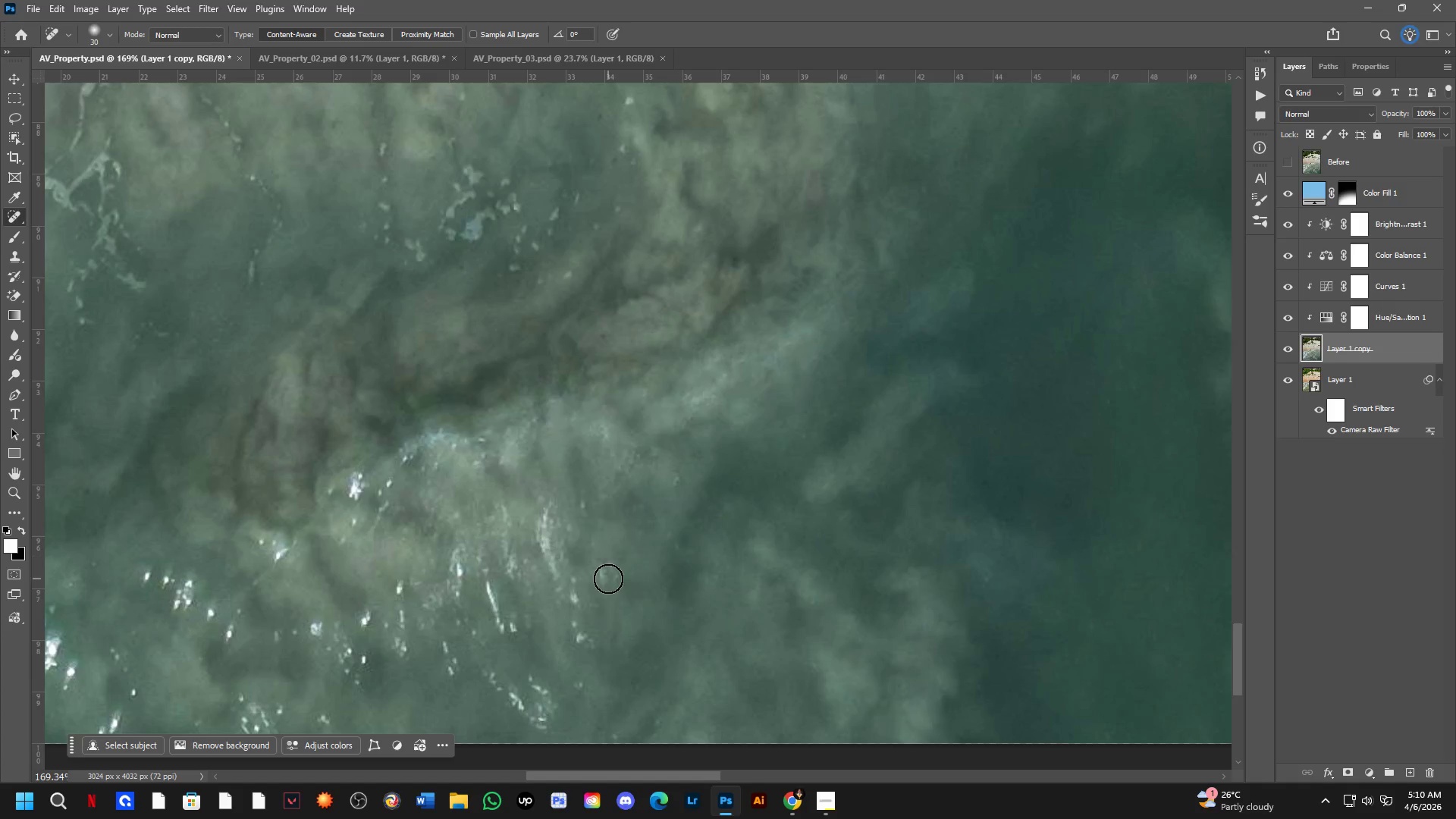 
left_click_drag(start_coordinate=[608, 582], to_coordinate=[610, 600])
 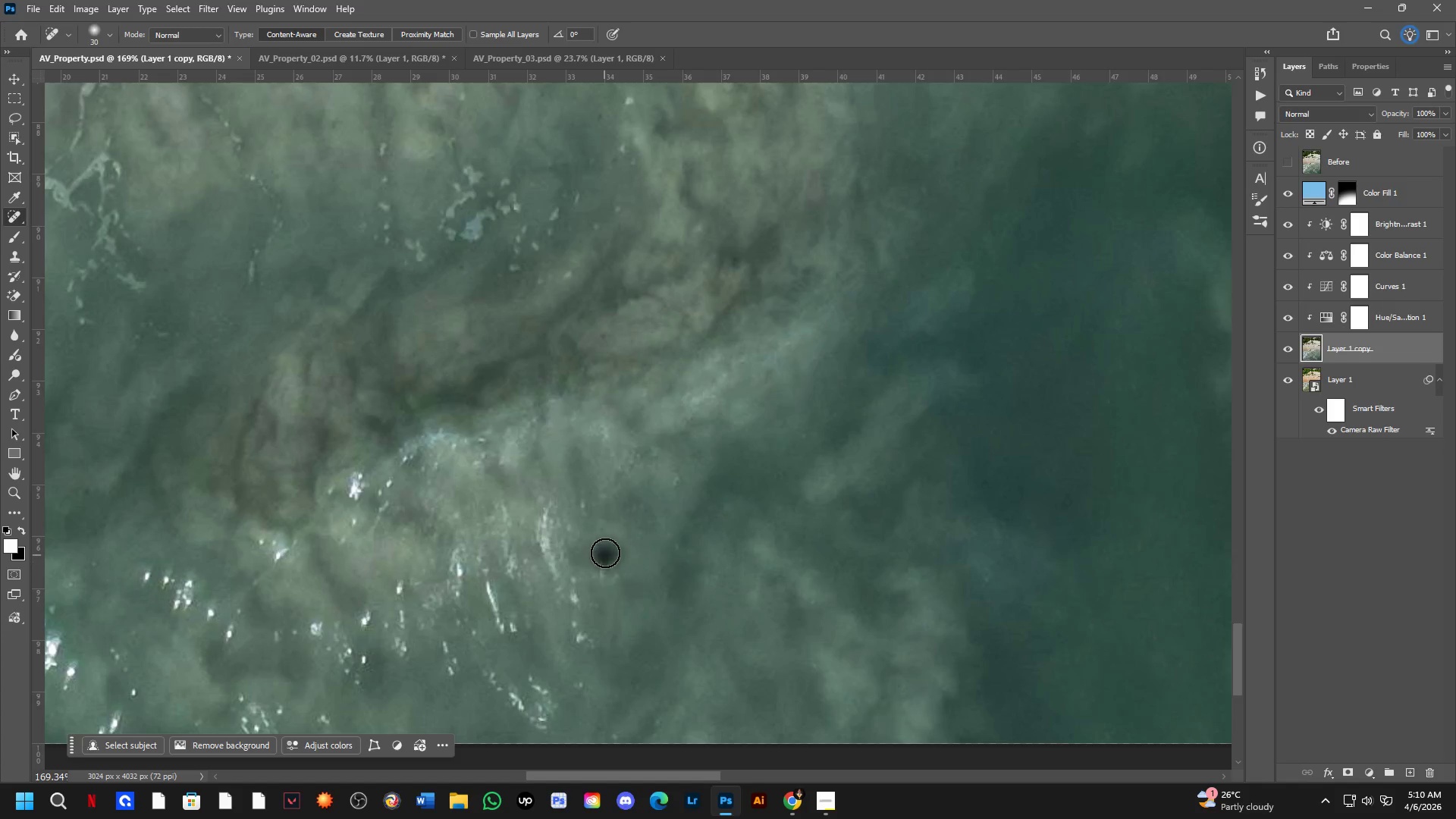 
left_click_drag(start_coordinate=[604, 576], to_coordinate=[604, 603])
 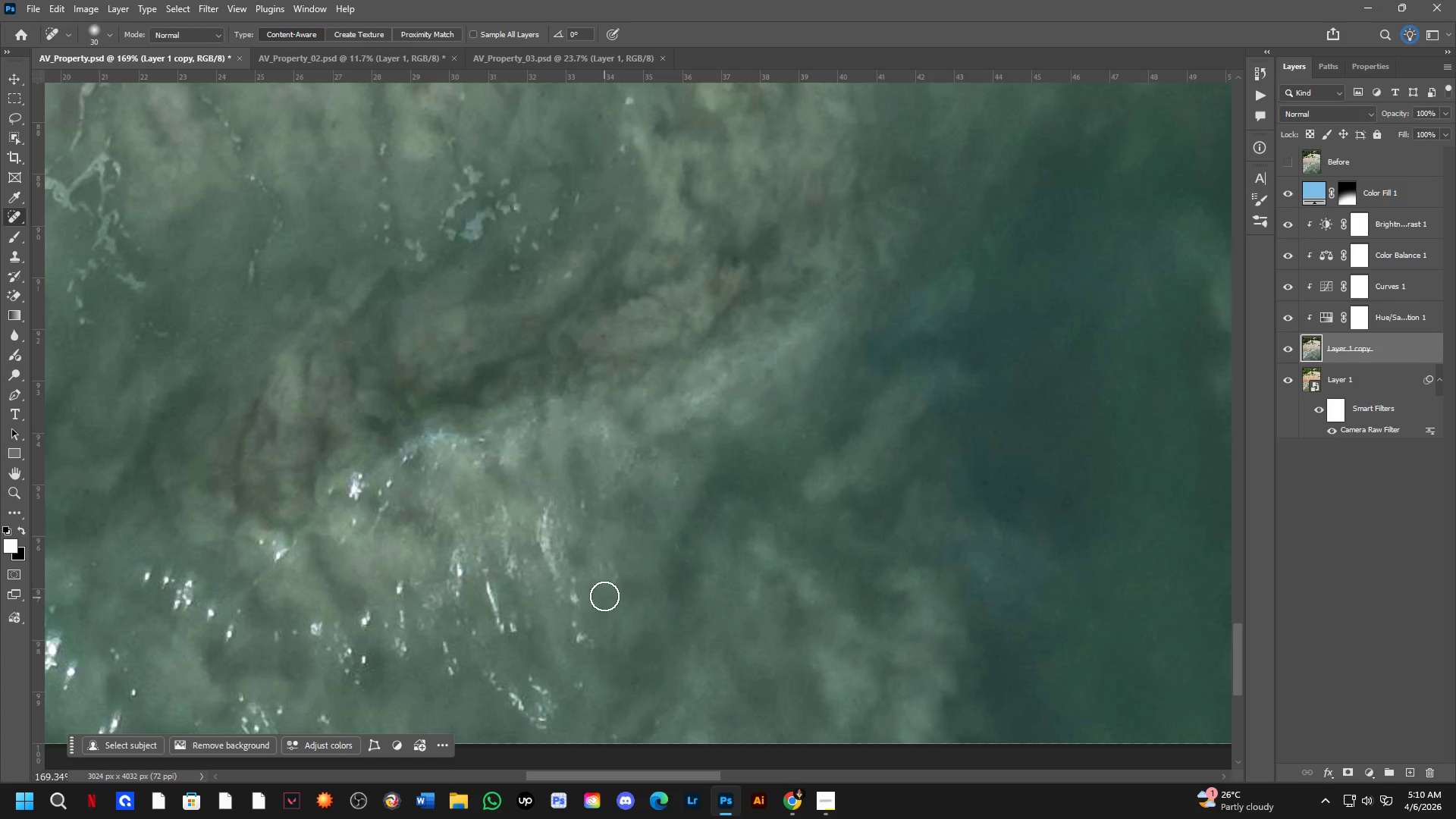 
left_click_drag(start_coordinate=[604, 591], to_coordinate=[605, 564])
 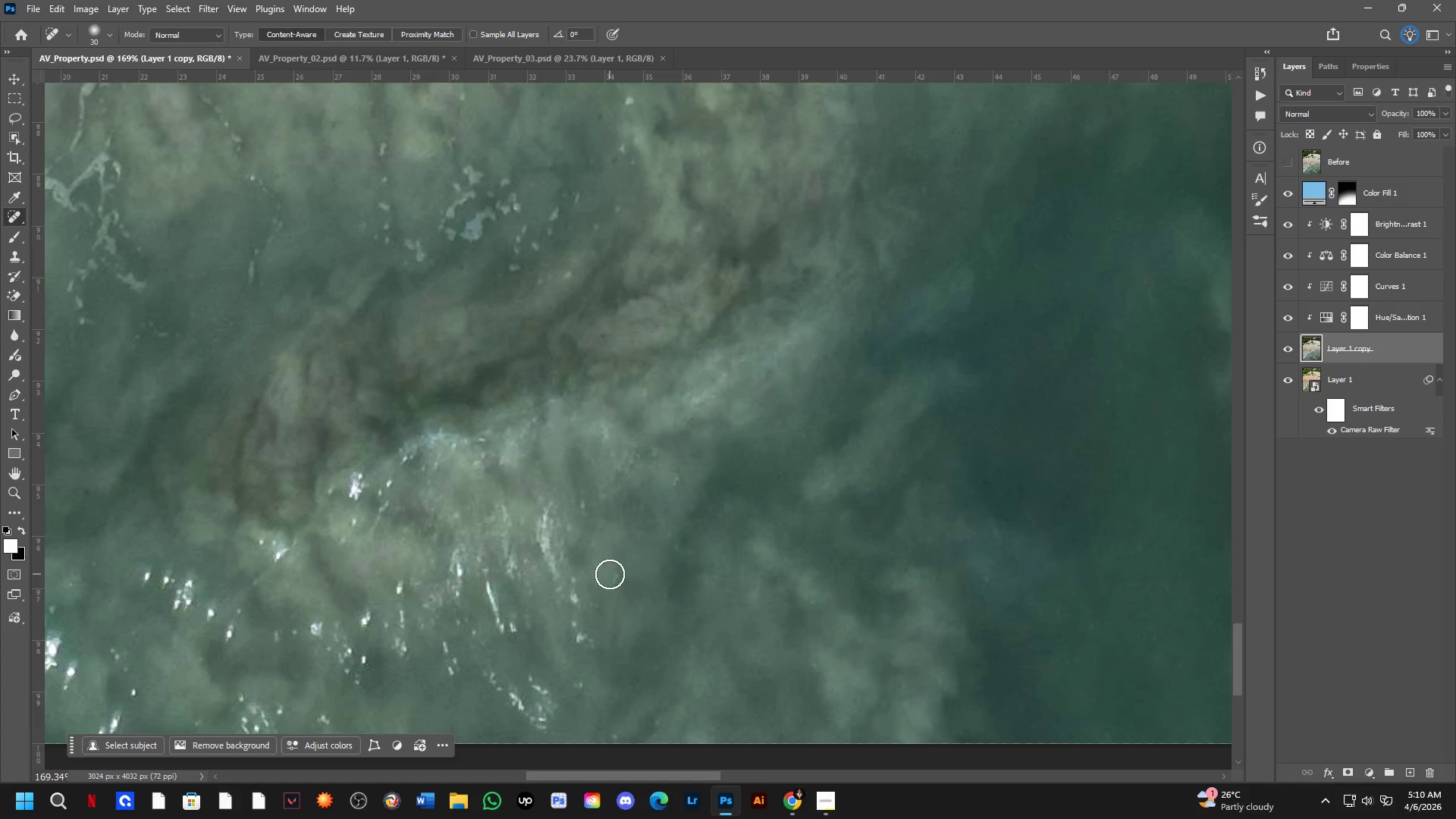 
left_click_drag(start_coordinate=[612, 574], to_coordinate=[617, 596])
 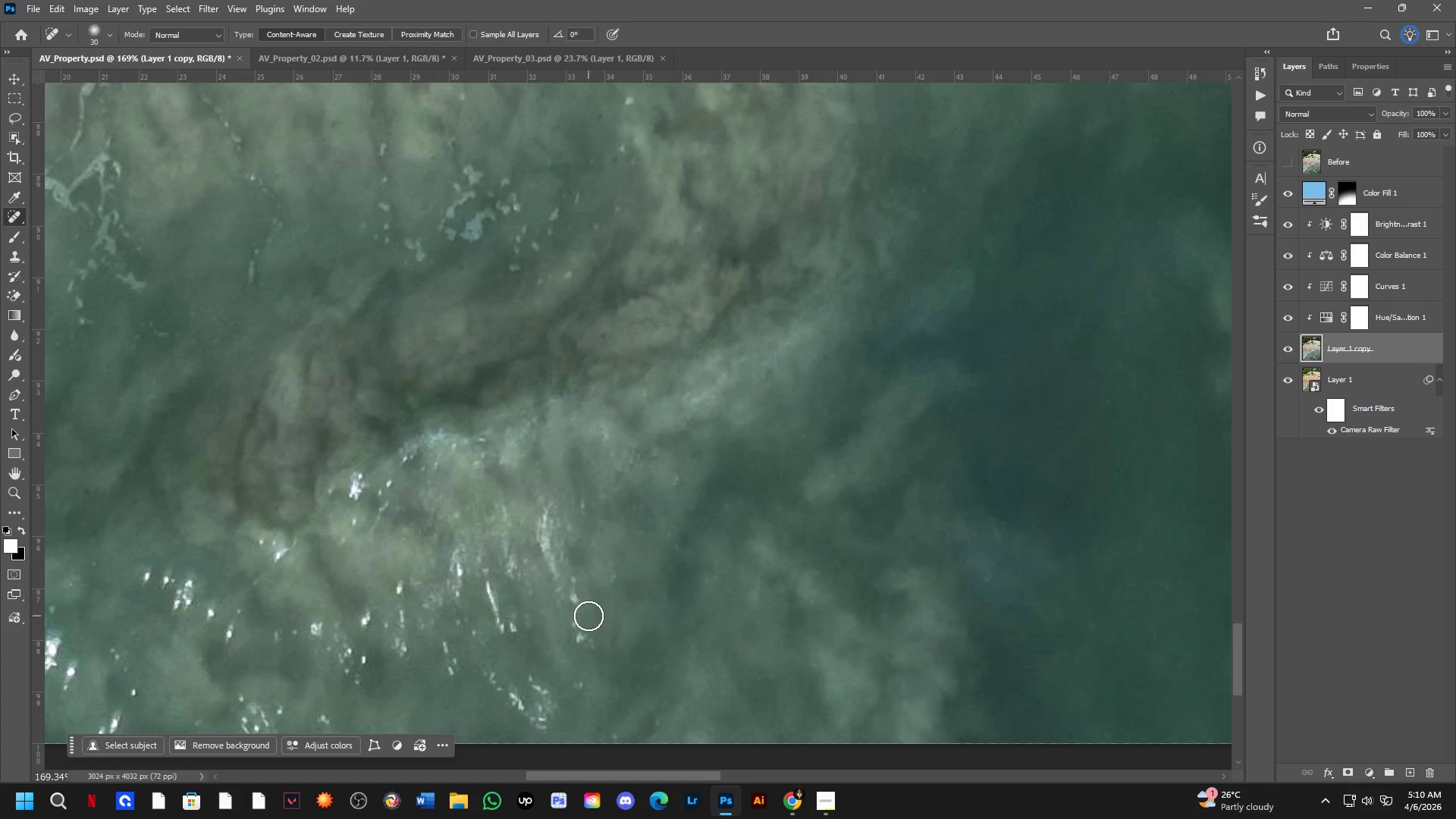 
left_click_drag(start_coordinate=[583, 629], to_coordinate=[579, 658])
 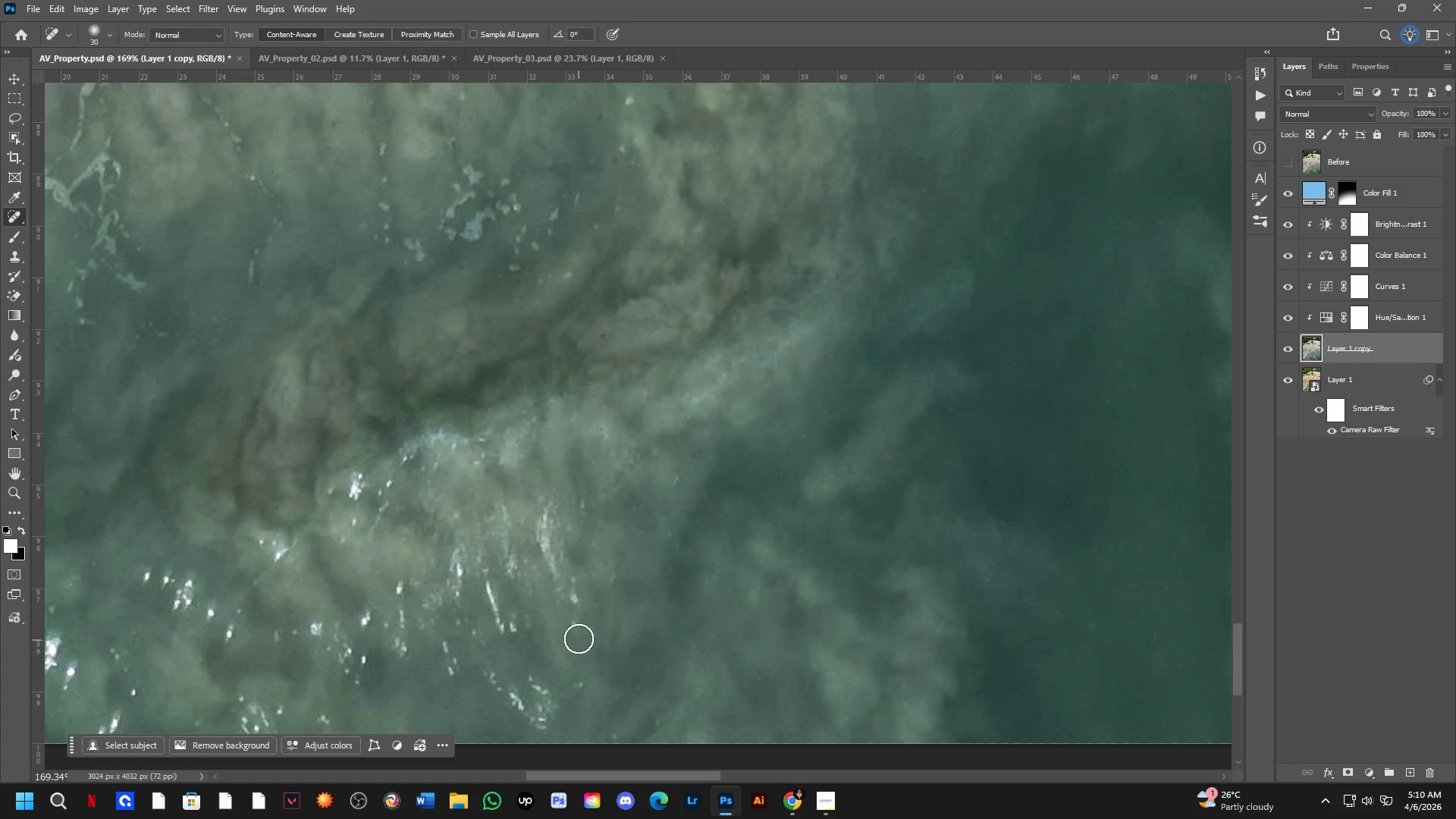 
left_click_drag(start_coordinate=[579, 633], to_coordinate=[573, 607])
 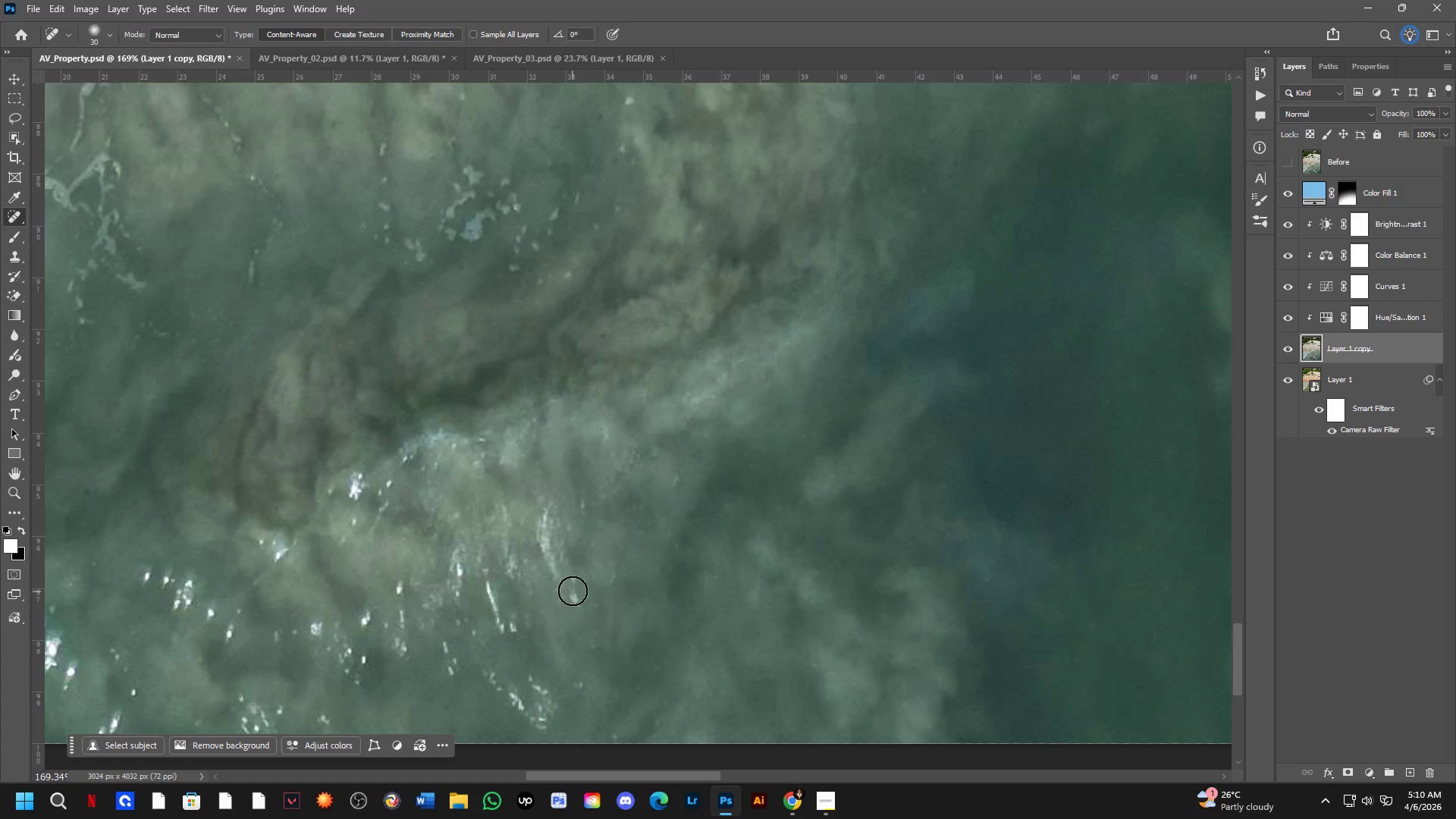 
left_click_drag(start_coordinate=[573, 589], to_coordinate=[578, 620])
 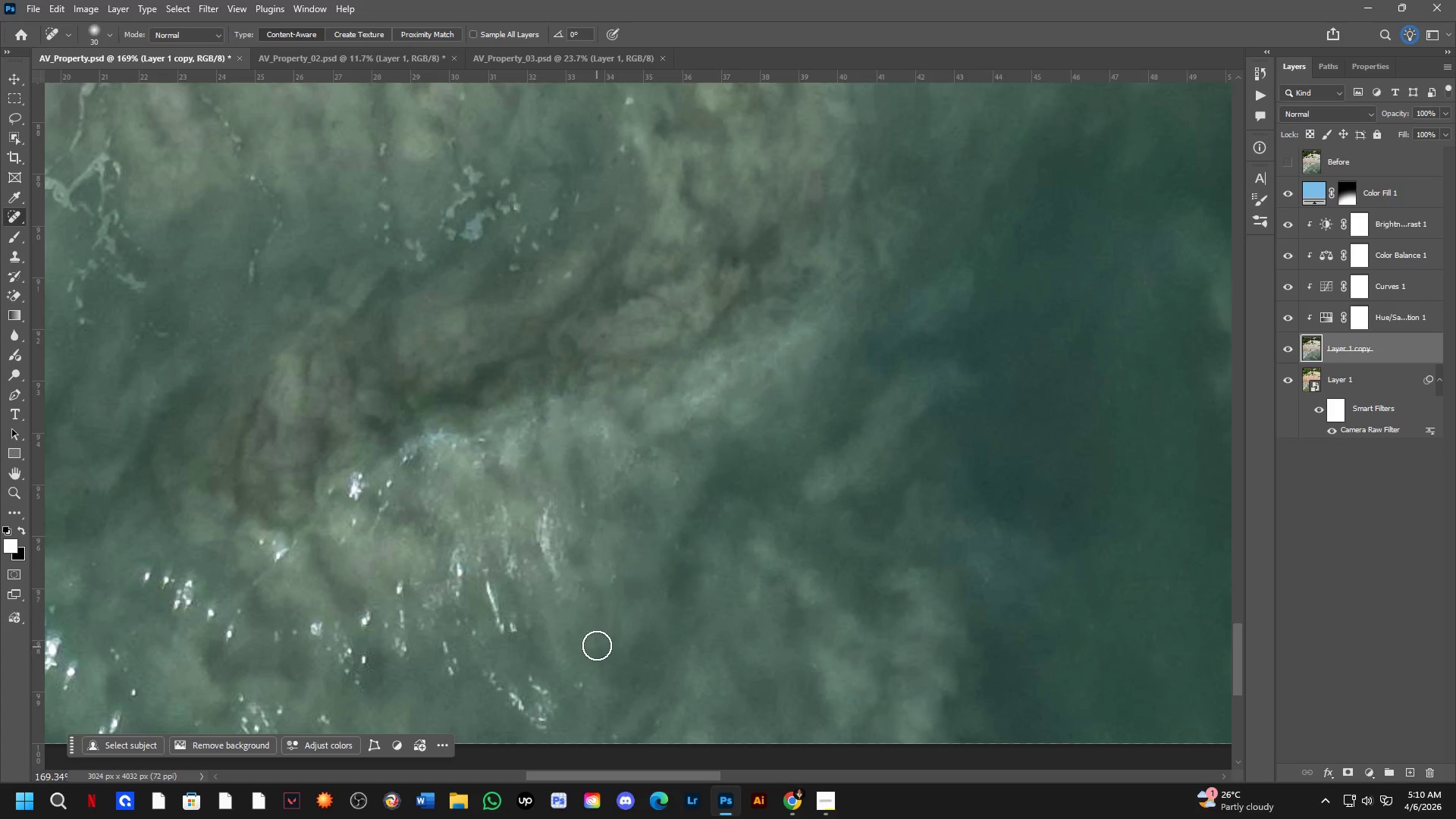 
left_click_drag(start_coordinate=[598, 642], to_coordinate=[591, 664])
 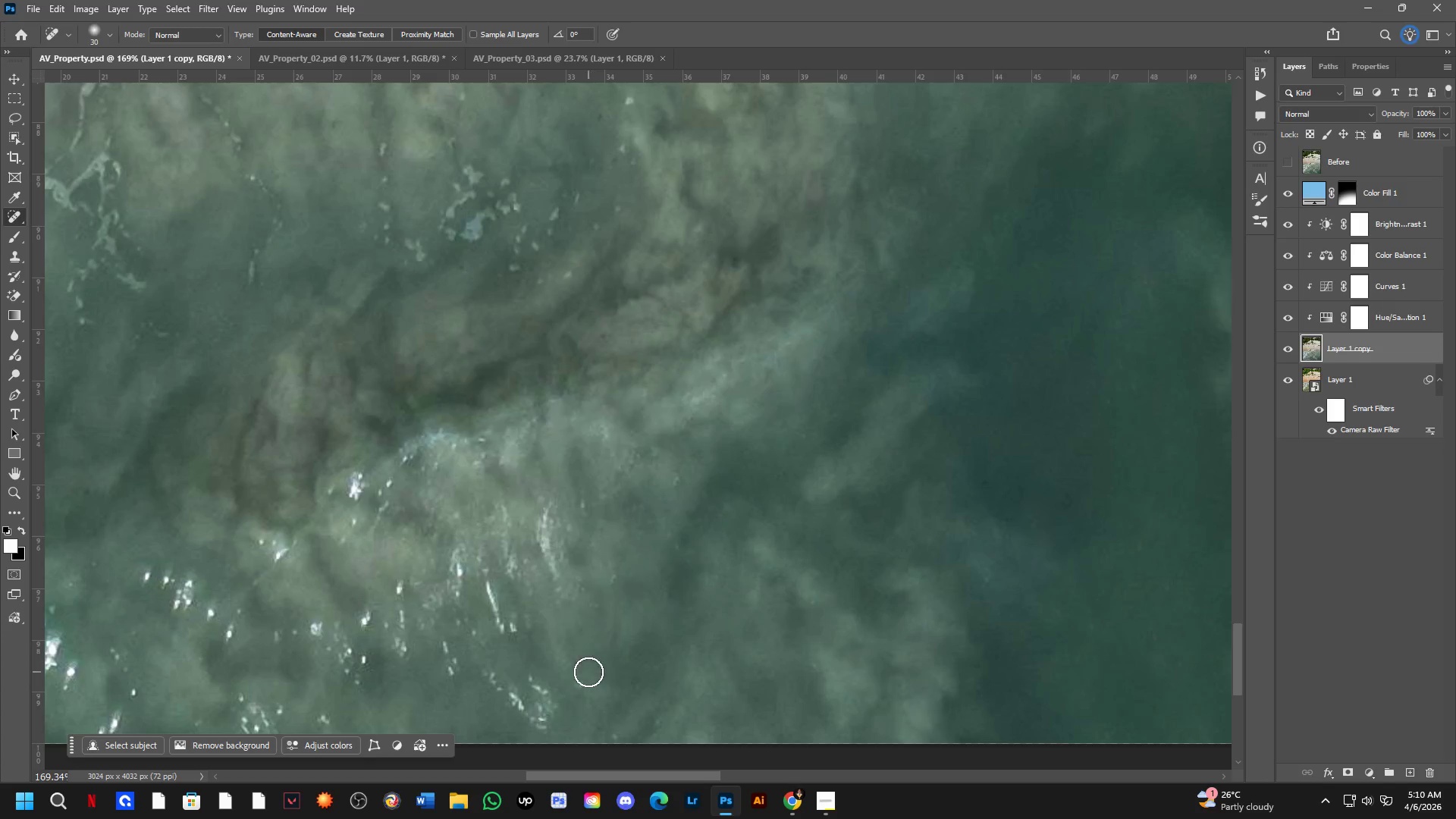 
left_click_drag(start_coordinate=[588, 672], to_coordinate=[582, 698])
 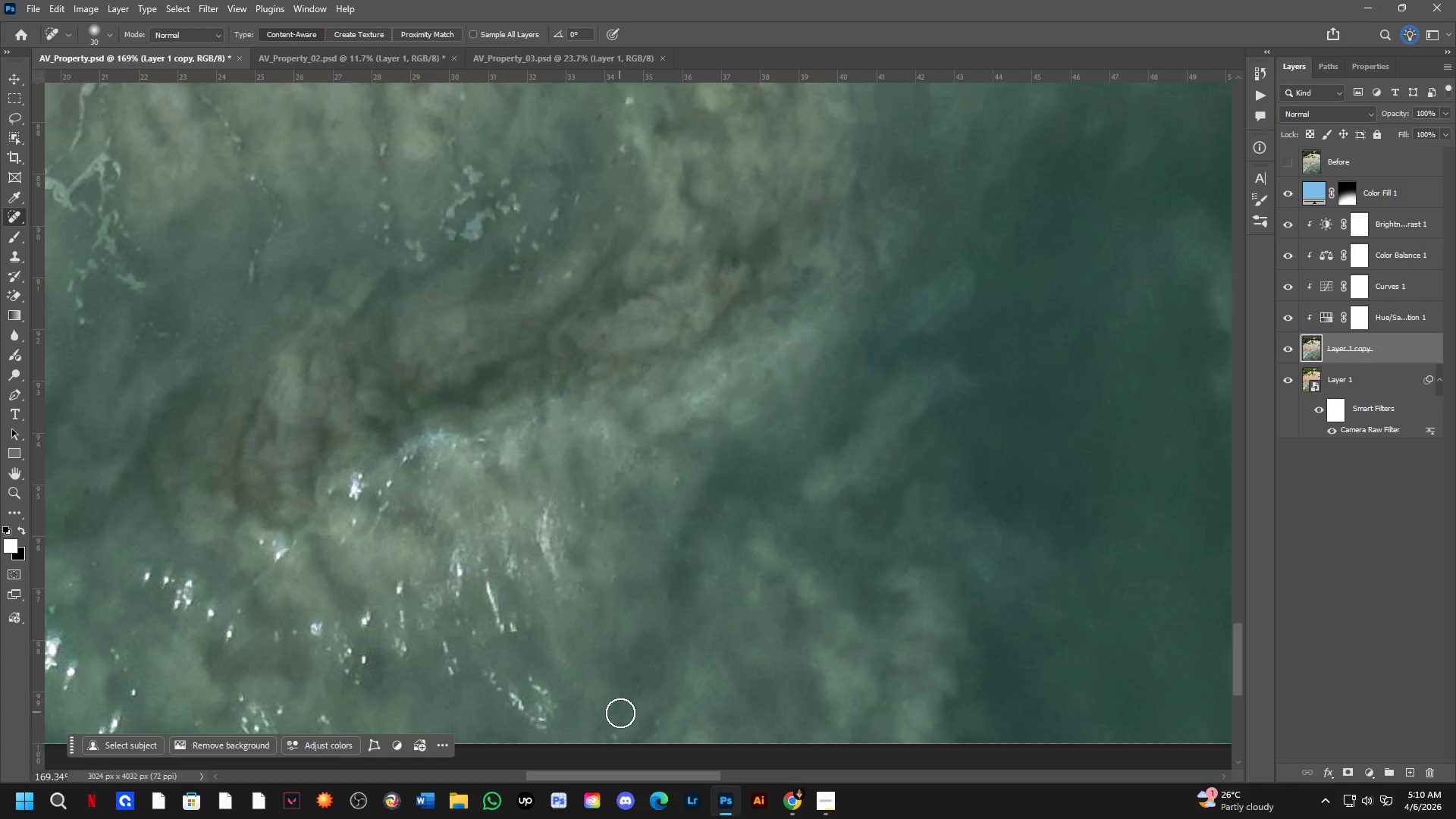 
left_click_drag(start_coordinate=[621, 717], to_coordinate=[610, 752])
 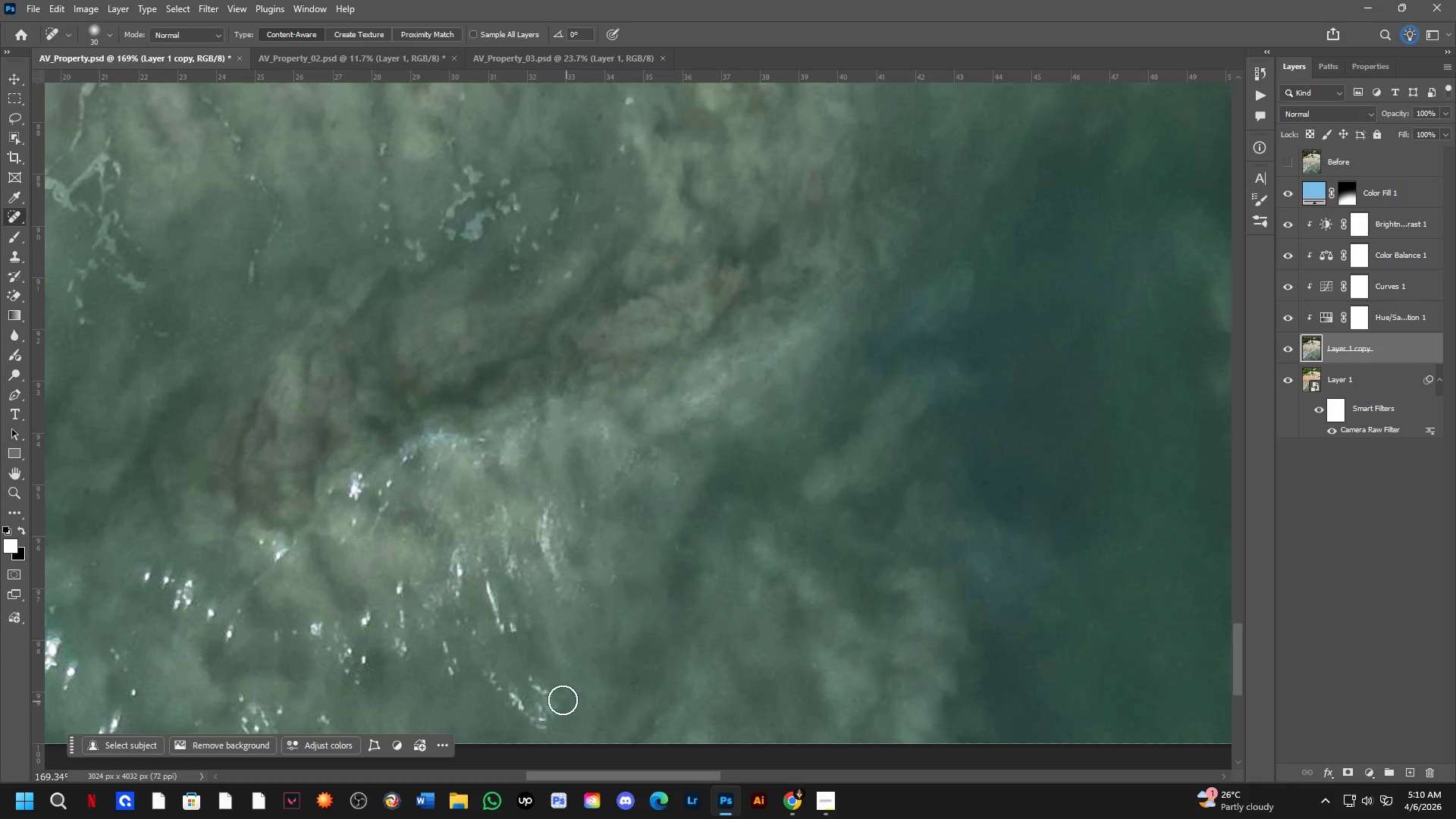 
left_click_drag(start_coordinate=[544, 693], to_coordinate=[524, 651])
 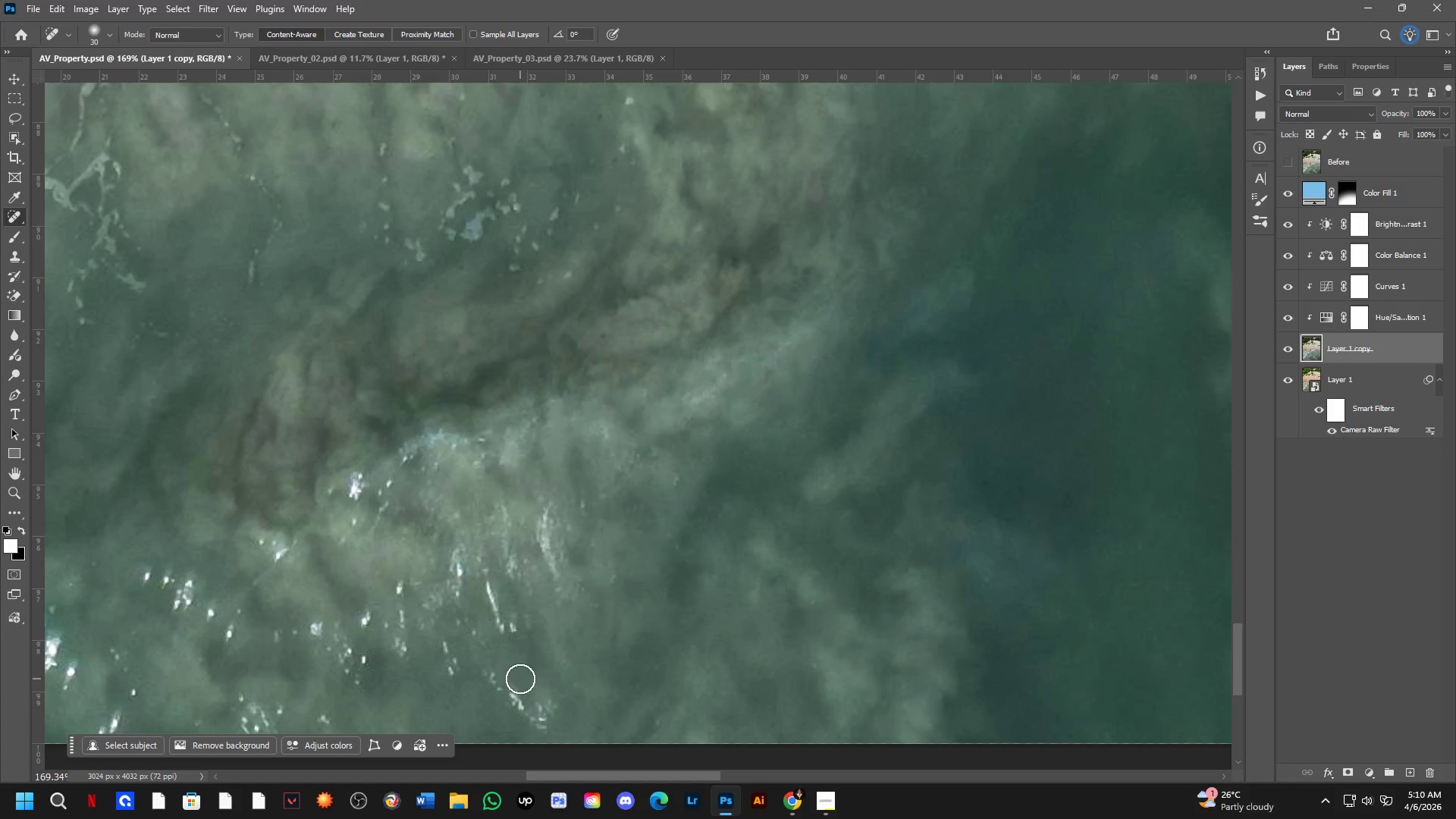 
left_click_drag(start_coordinate=[532, 692], to_coordinate=[547, 736])
 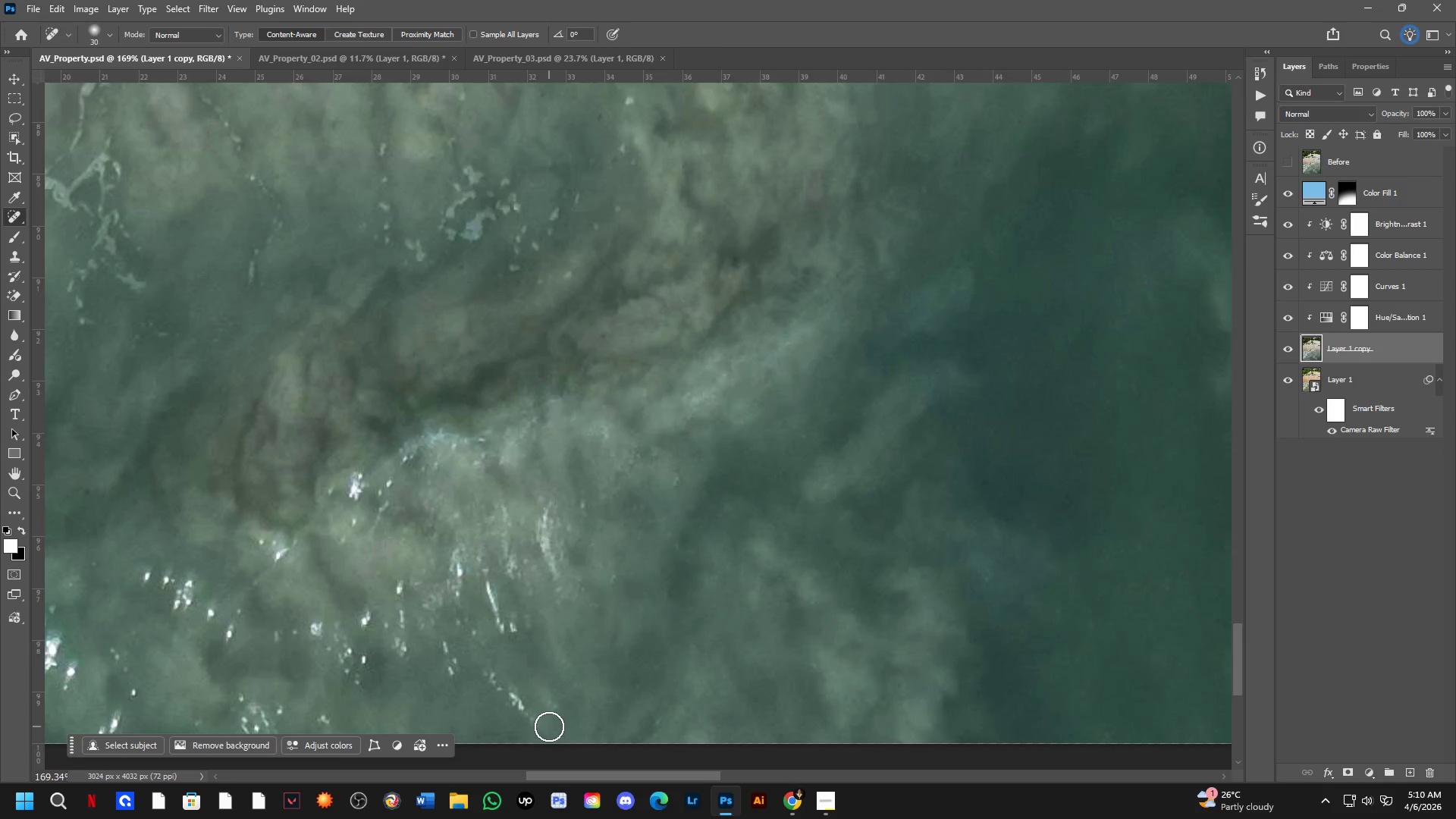 
left_click_drag(start_coordinate=[551, 717], to_coordinate=[562, 679])
 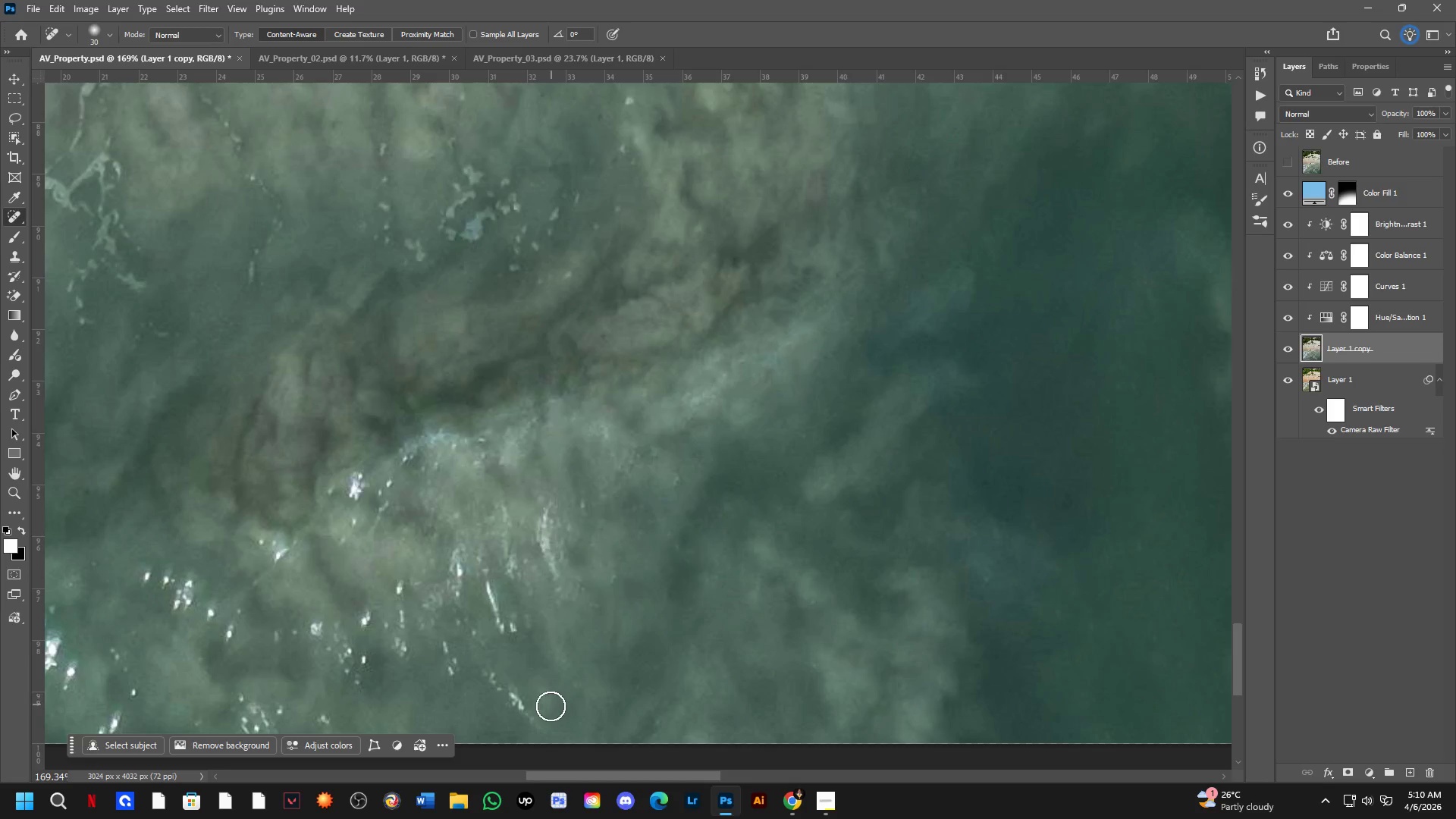 
left_click_drag(start_coordinate=[542, 715], to_coordinate=[513, 682])
 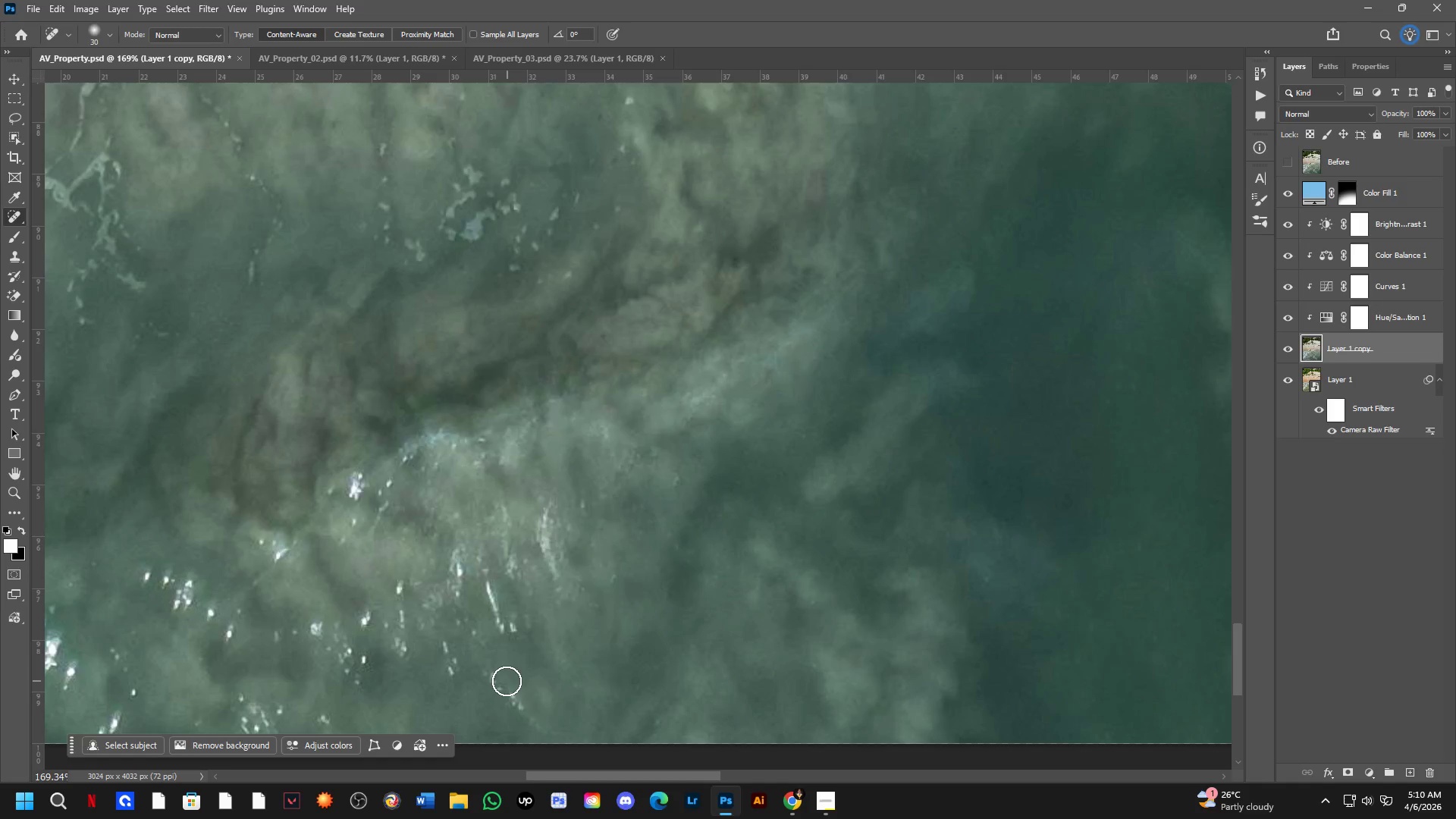 
left_click_drag(start_coordinate=[504, 681], to_coordinate=[536, 732])
 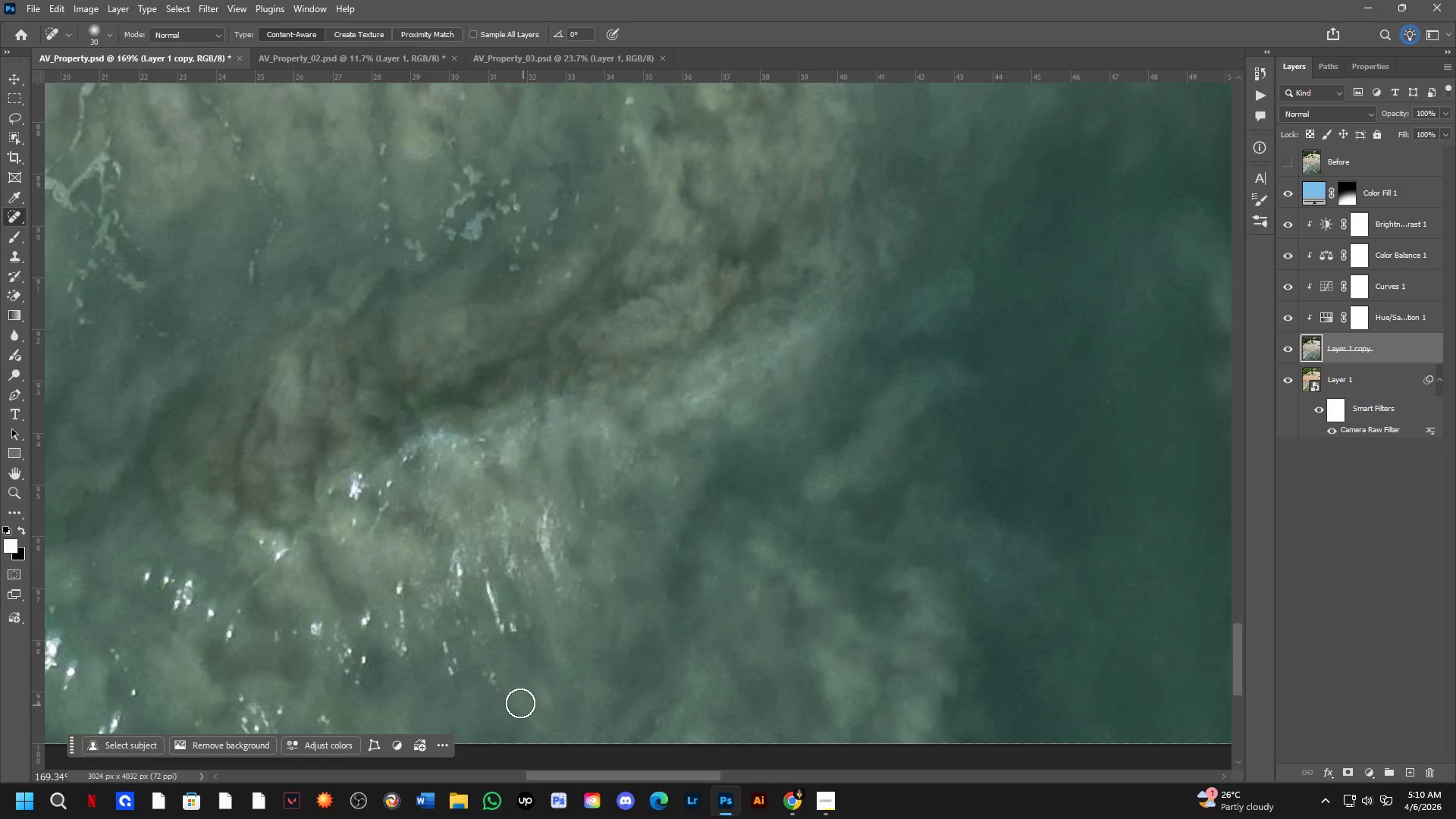 
left_click_drag(start_coordinate=[498, 686], to_coordinate=[477, 648])
 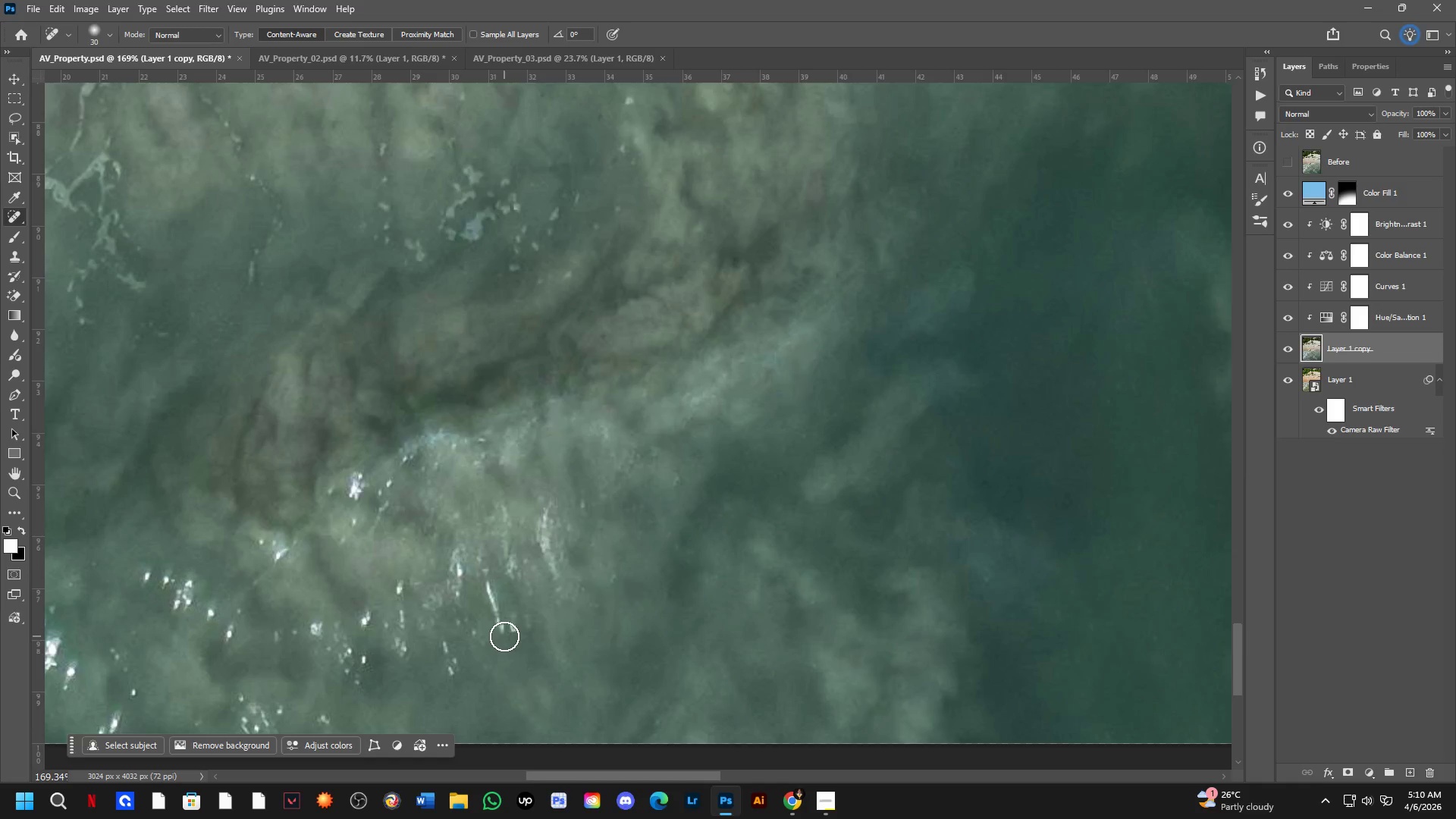 
left_click_drag(start_coordinate=[516, 631], to_coordinate=[488, 577])
 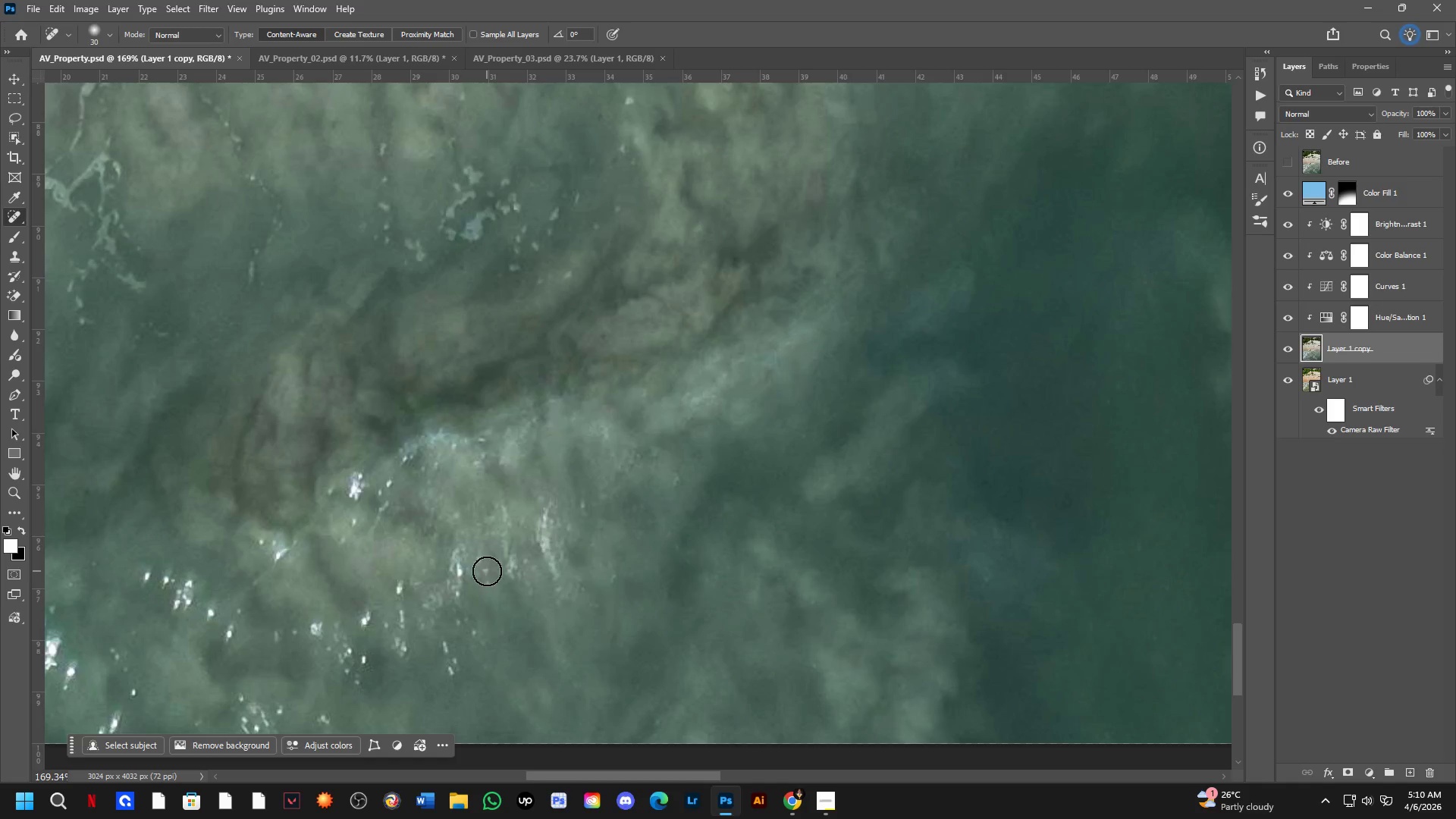 
left_click_drag(start_coordinate=[486, 570], to_coordinate=[499, 626])
 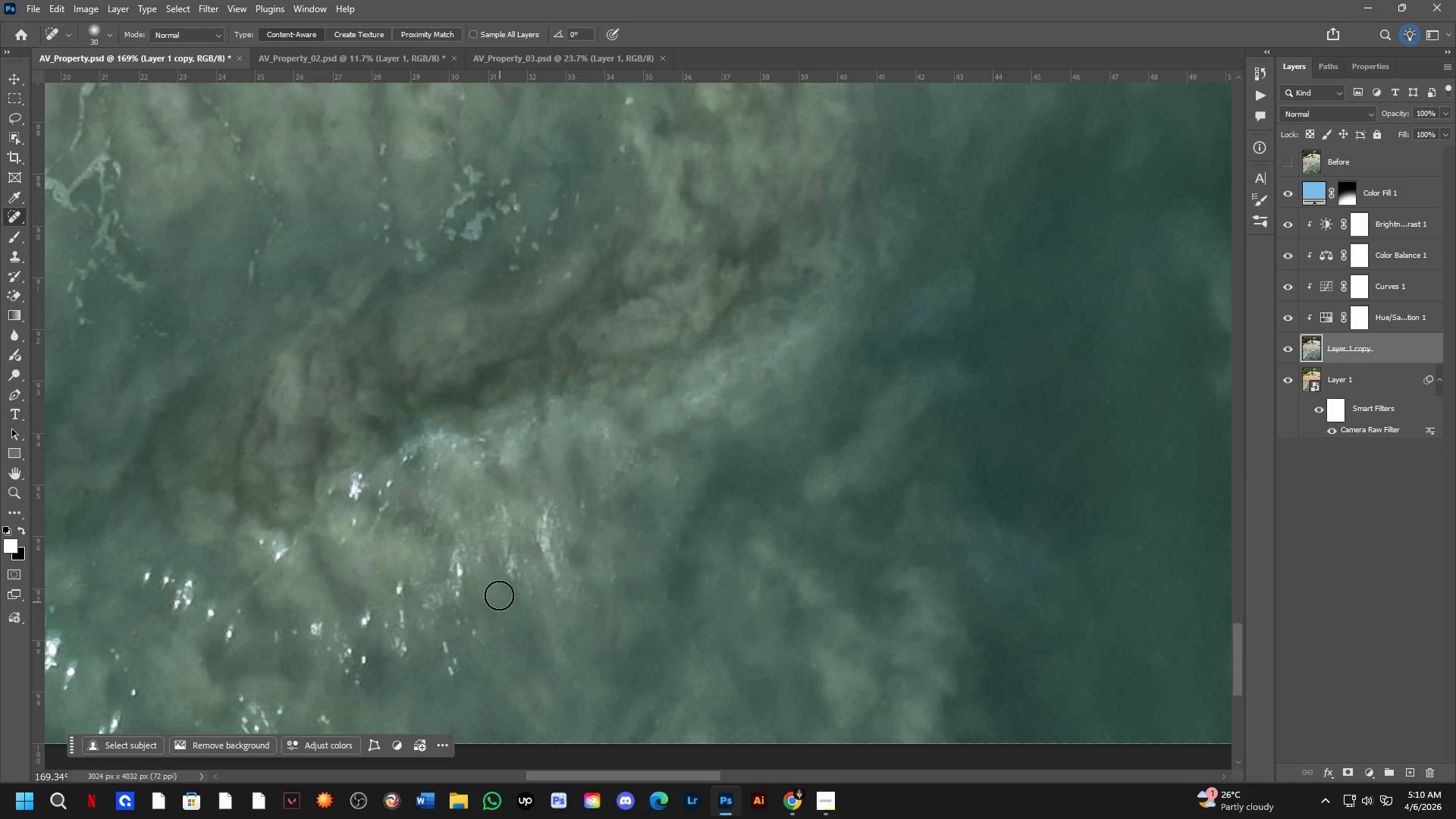 
left_click_drag(start_coordinate=[496, 579], to_coordinate=[493, 529])
 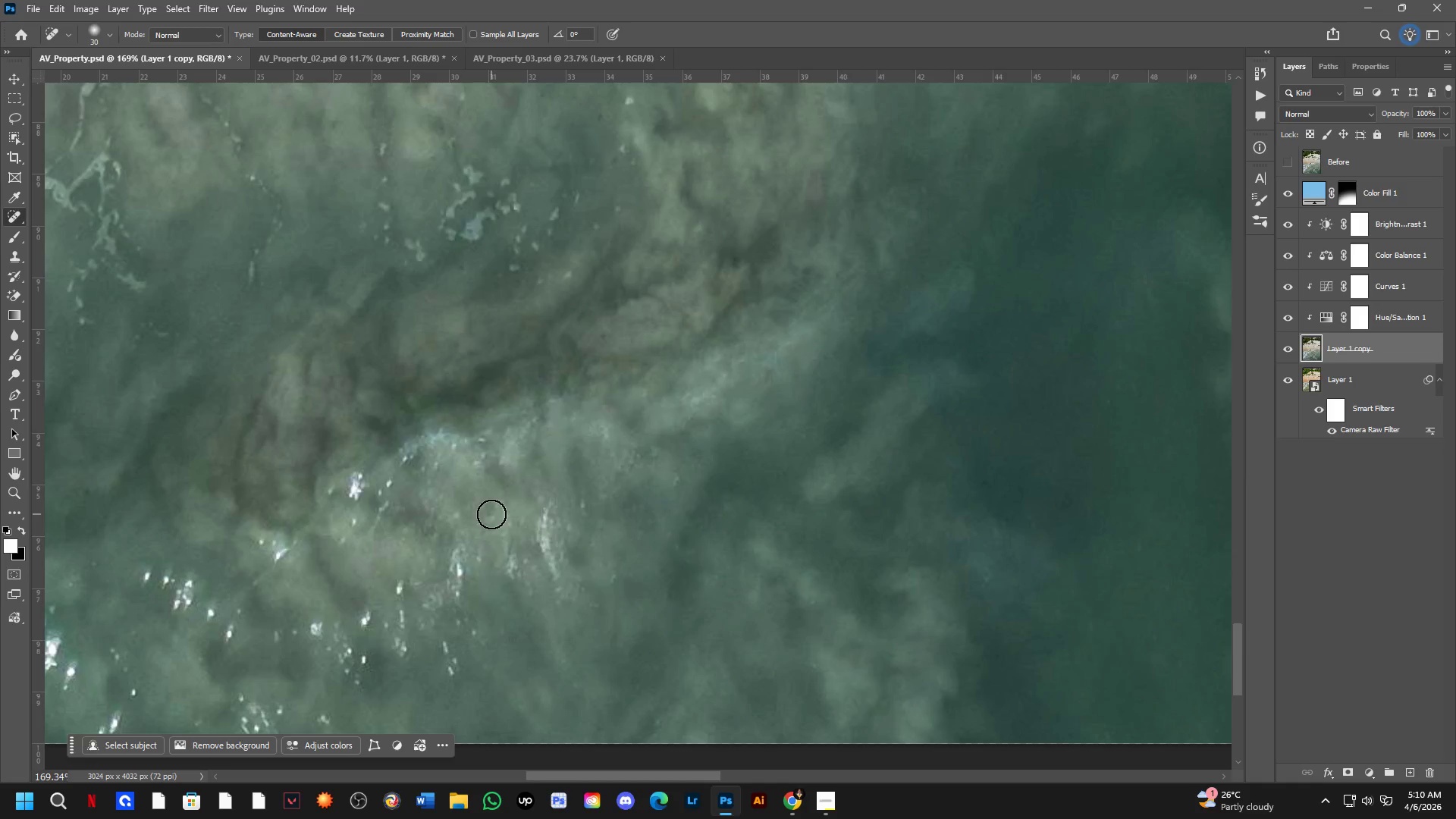 
left_click_drag(start_coordinate=[494, 544], to_coordinate=[518, 623])
 